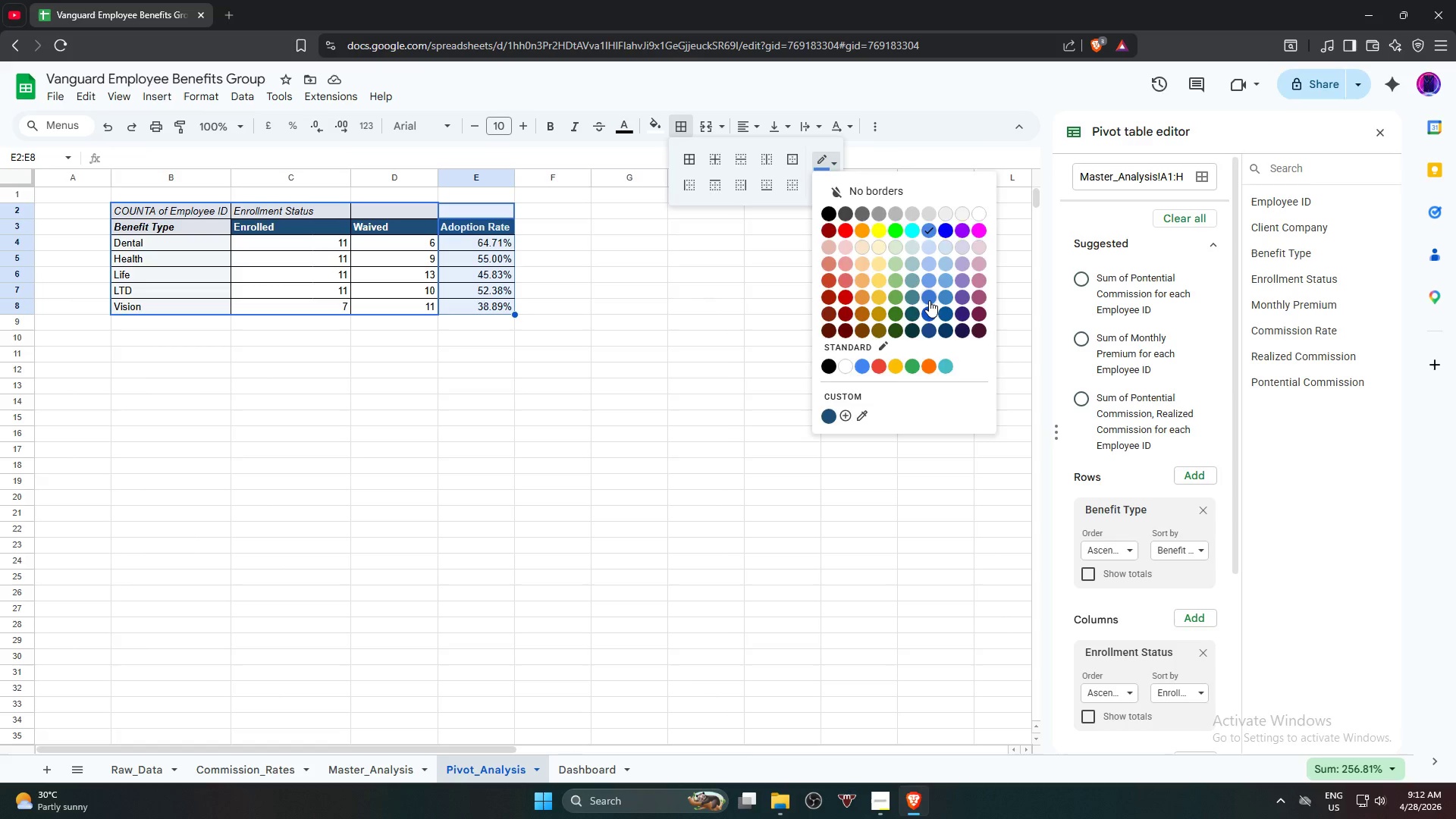 
double_click([686, 375])
 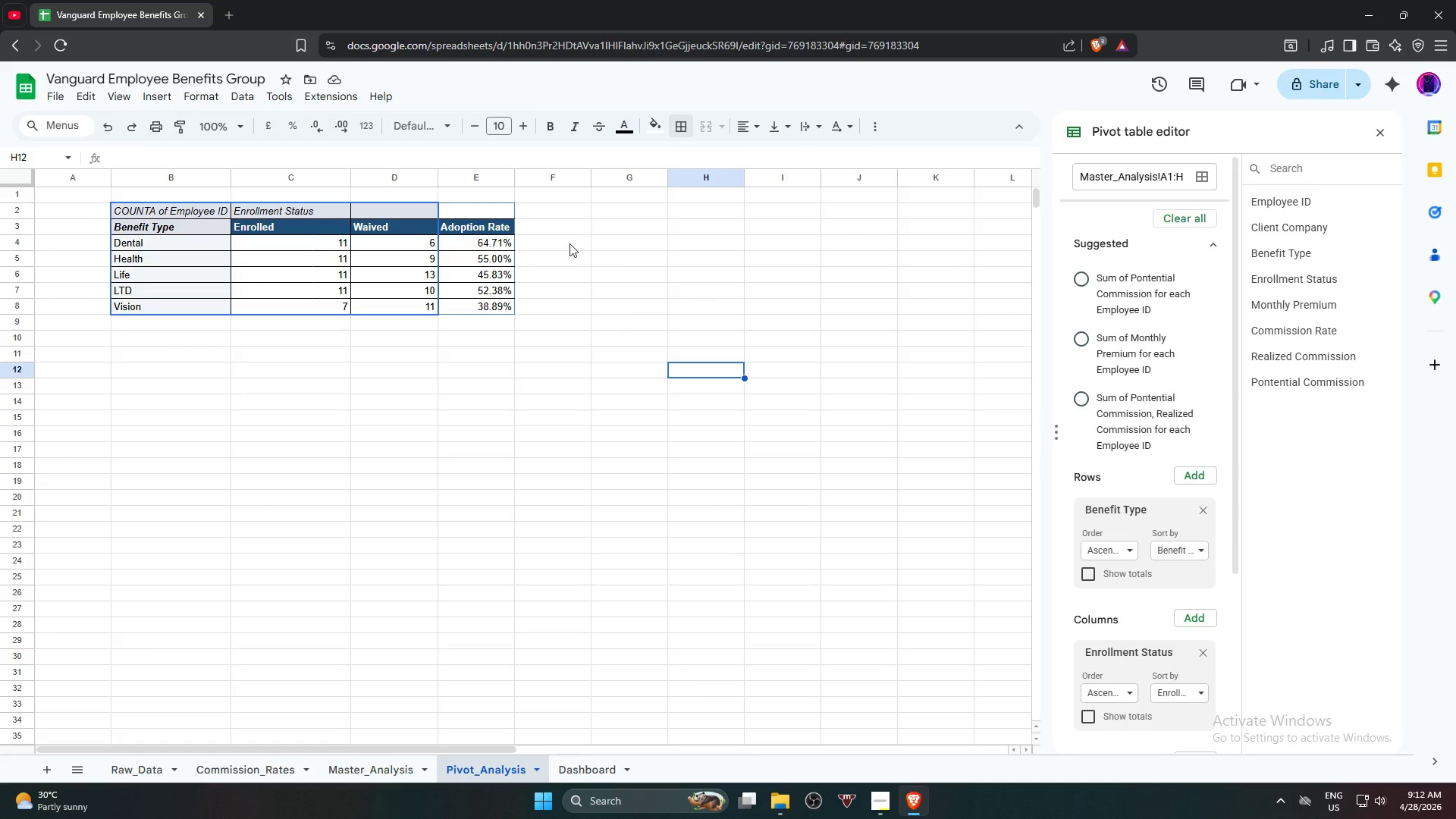 
left_click([177, 314])
 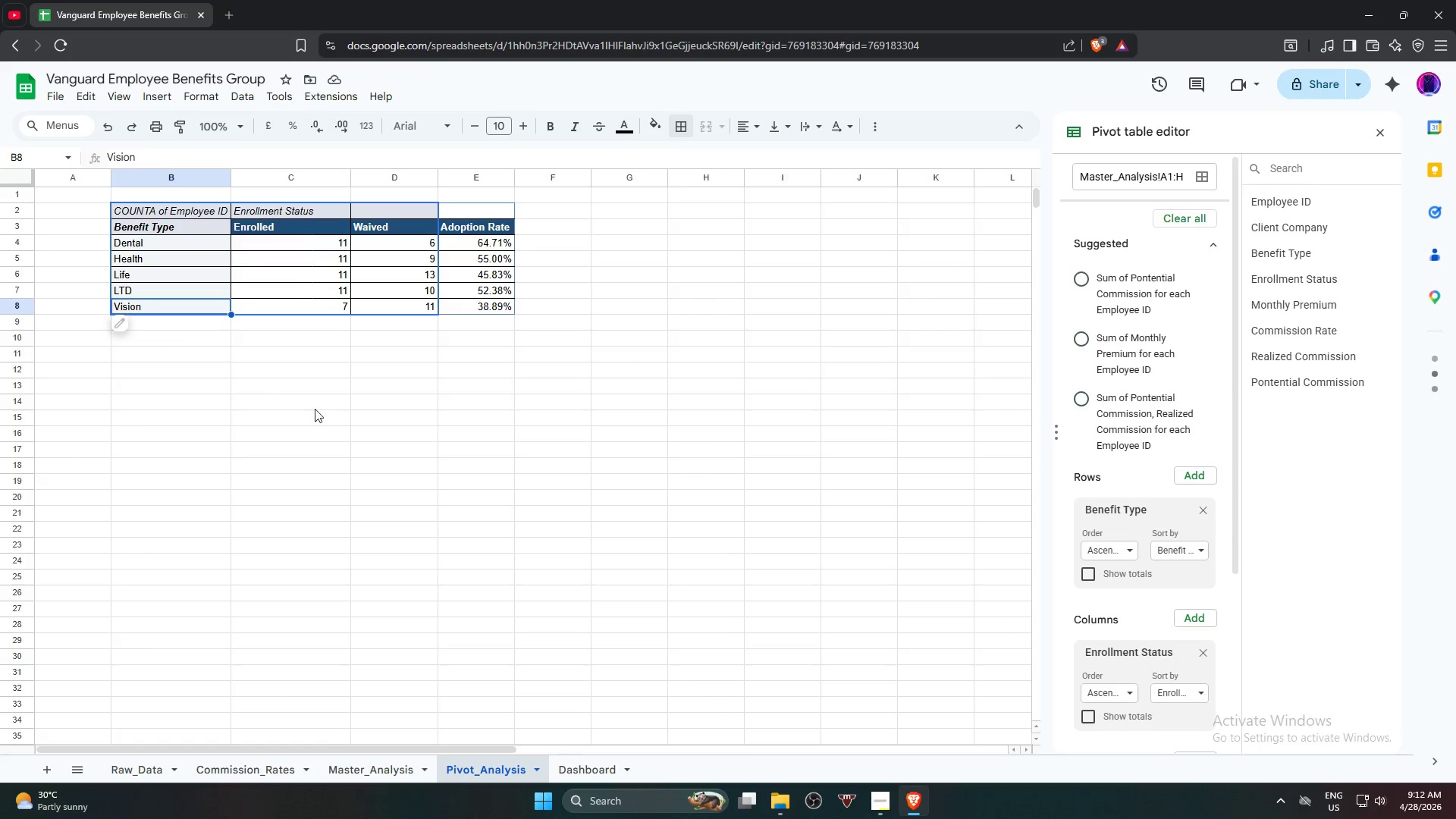 
left_click([418, 397])
 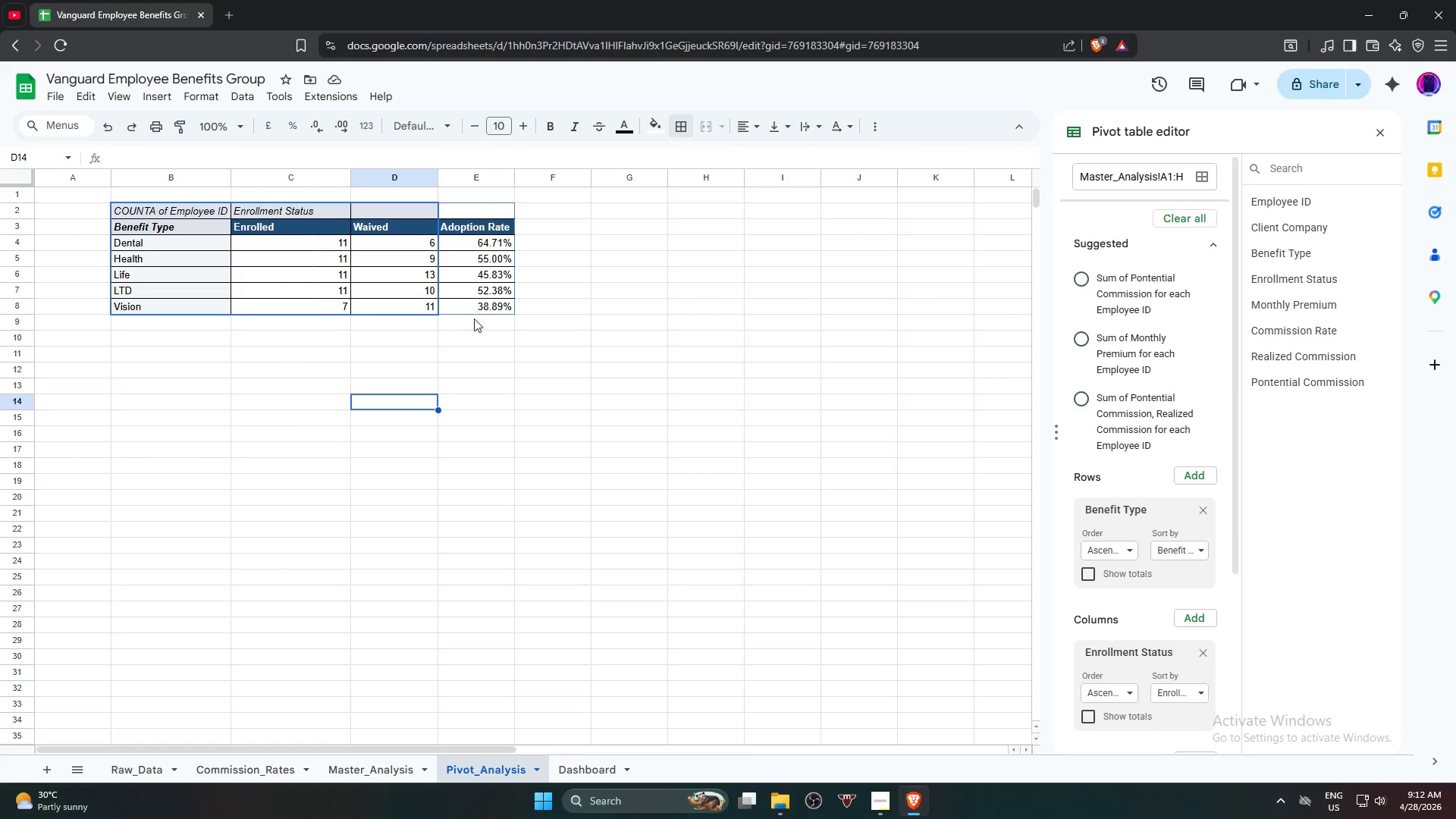 
left_click([485, 305])
 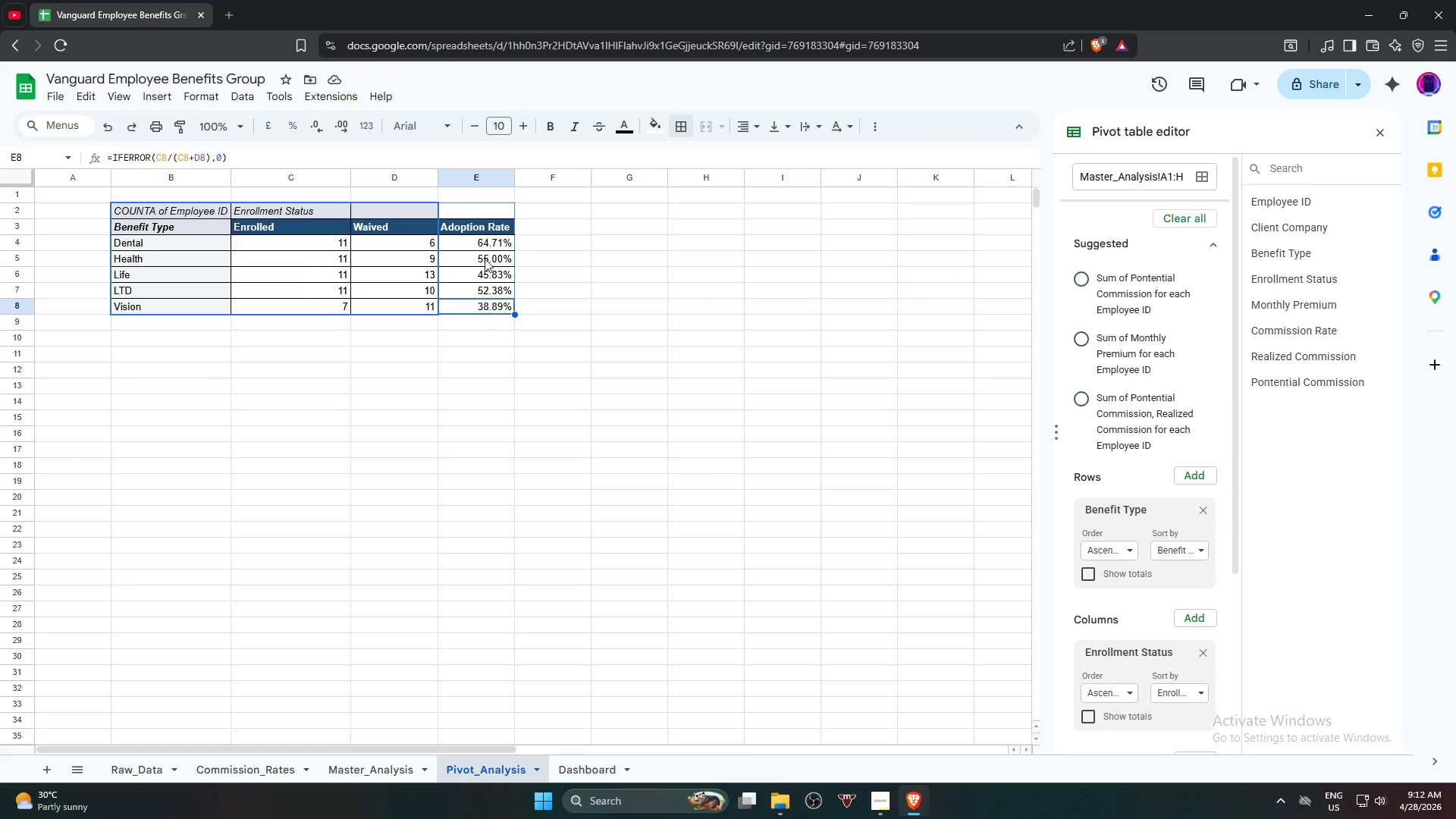 
hold_key(key=ShiftLeft, duration=0.55)
left_click([486, 215])
 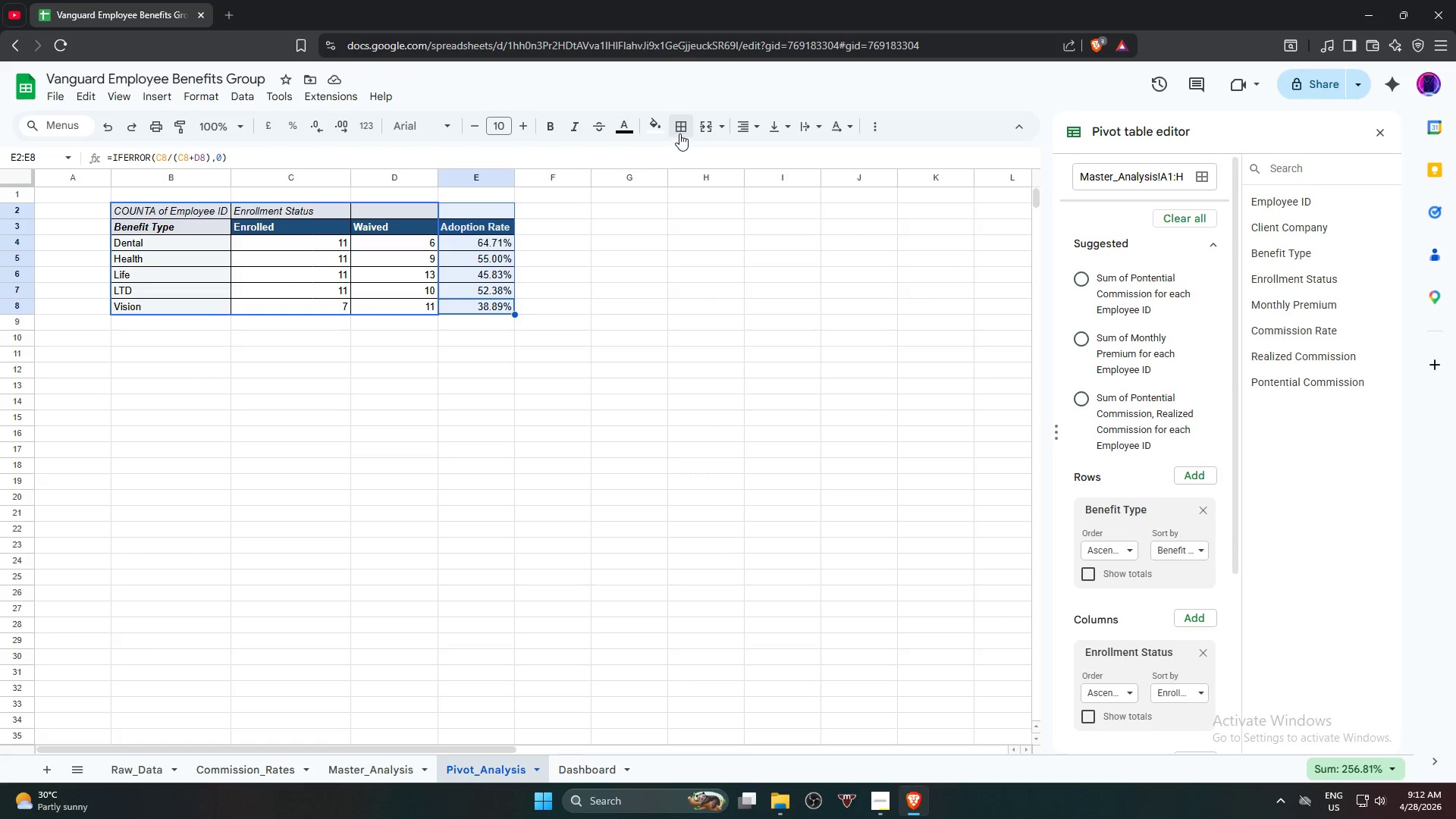 
left_click([683, 133])
 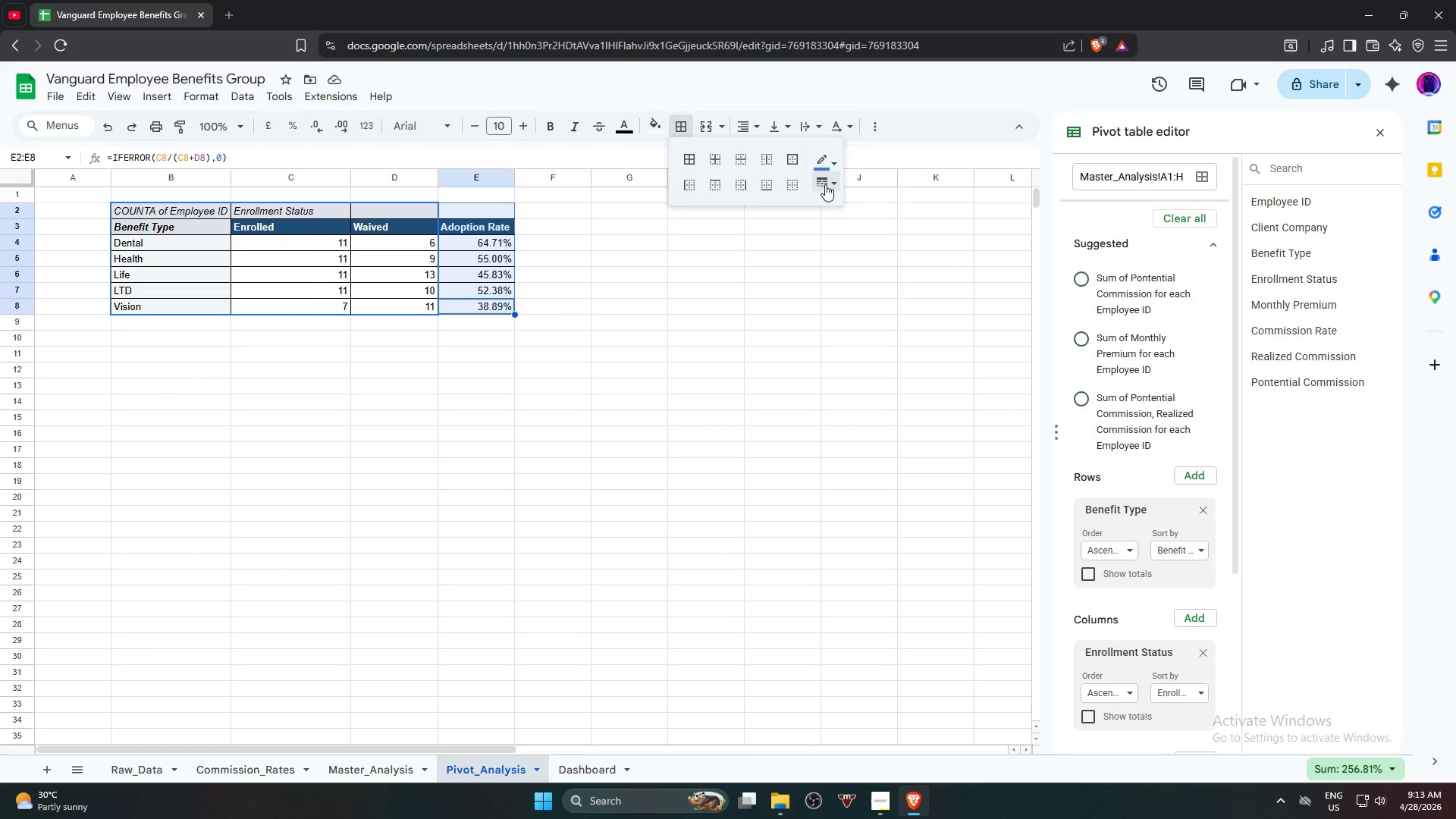 
left_click([828, 185])
 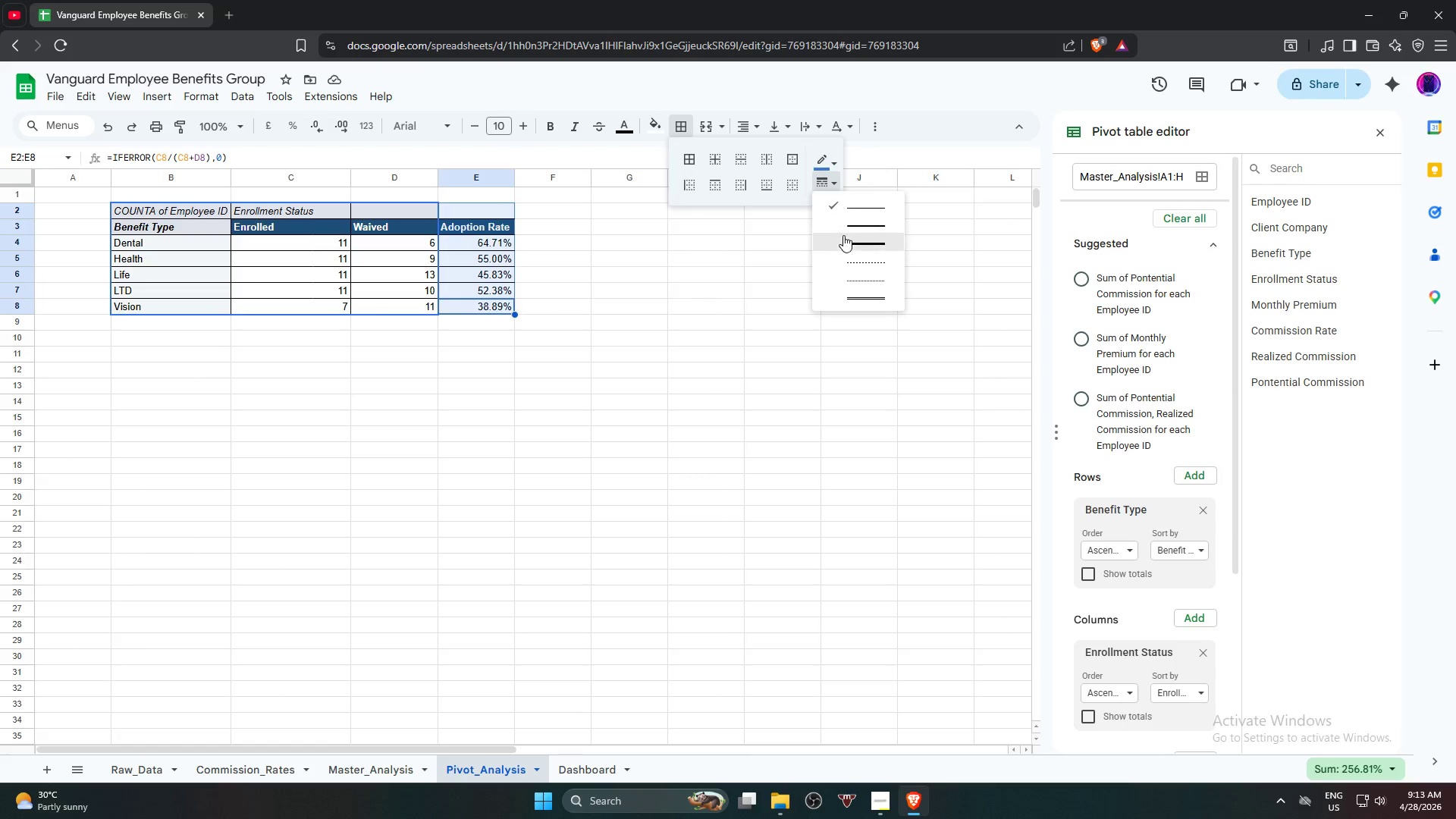 
left_click([844, 239])
 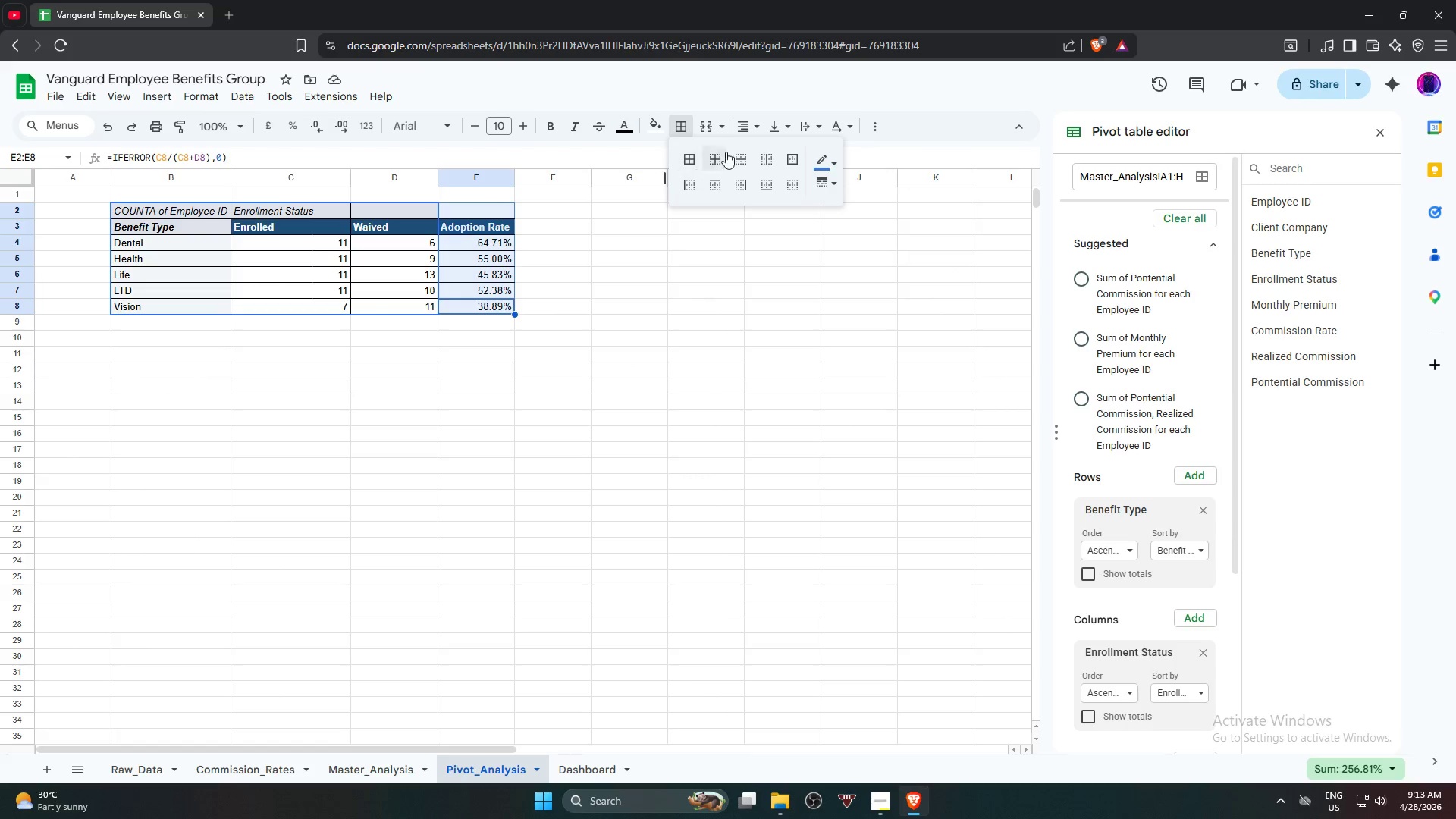 
left_click([787, 158])
 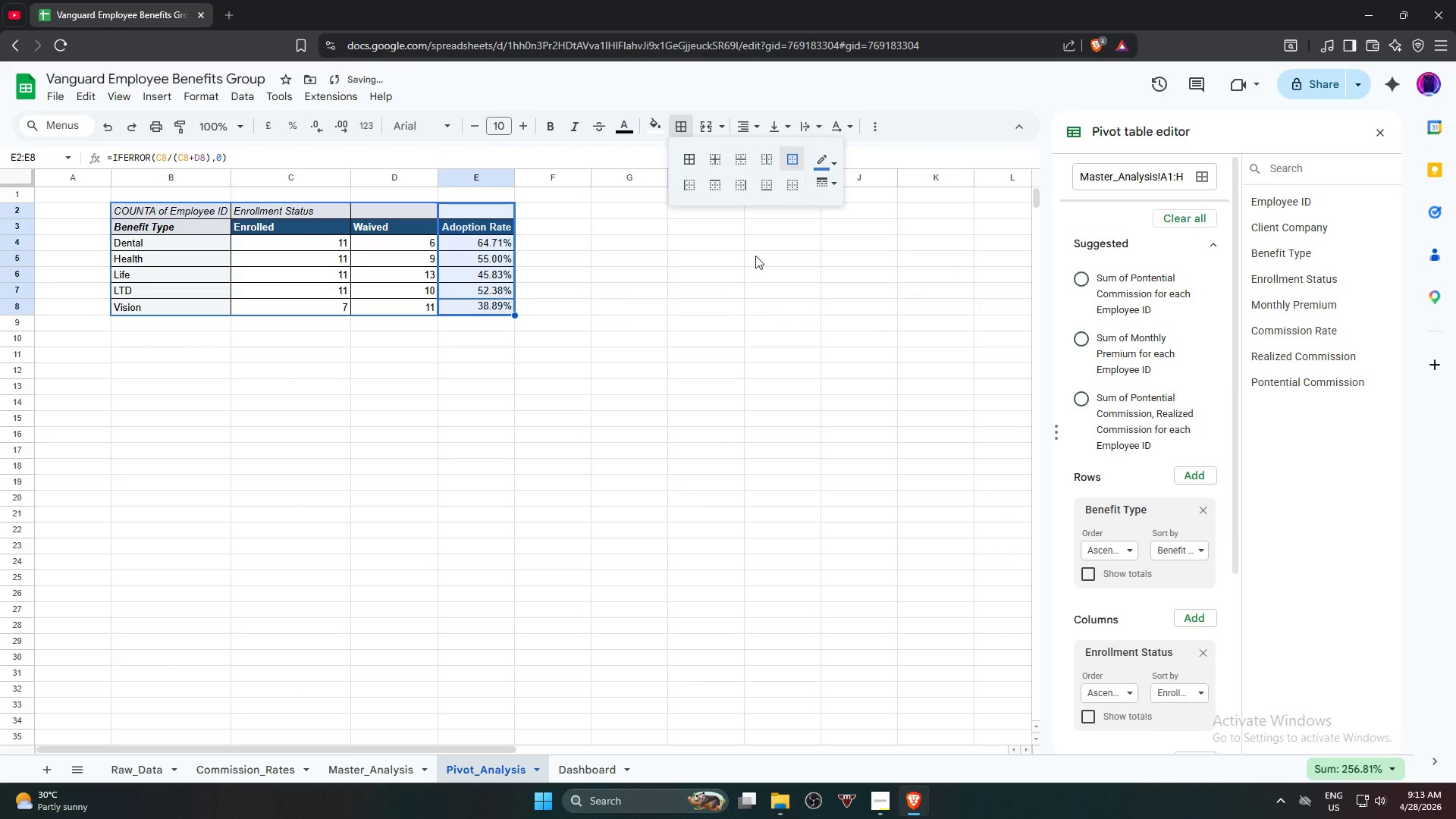 
left_click([710, 342])
 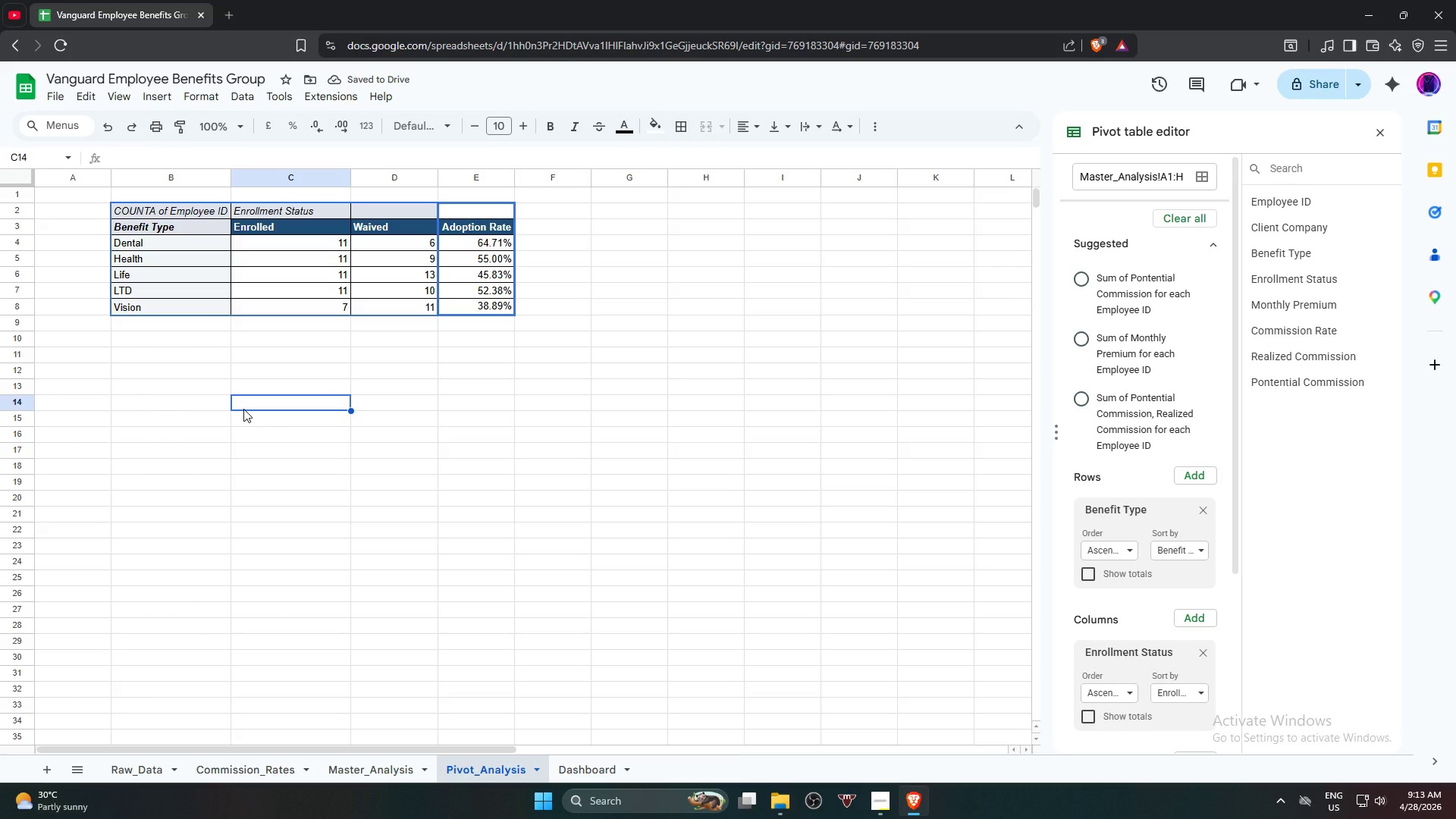 
wait(9.05)
 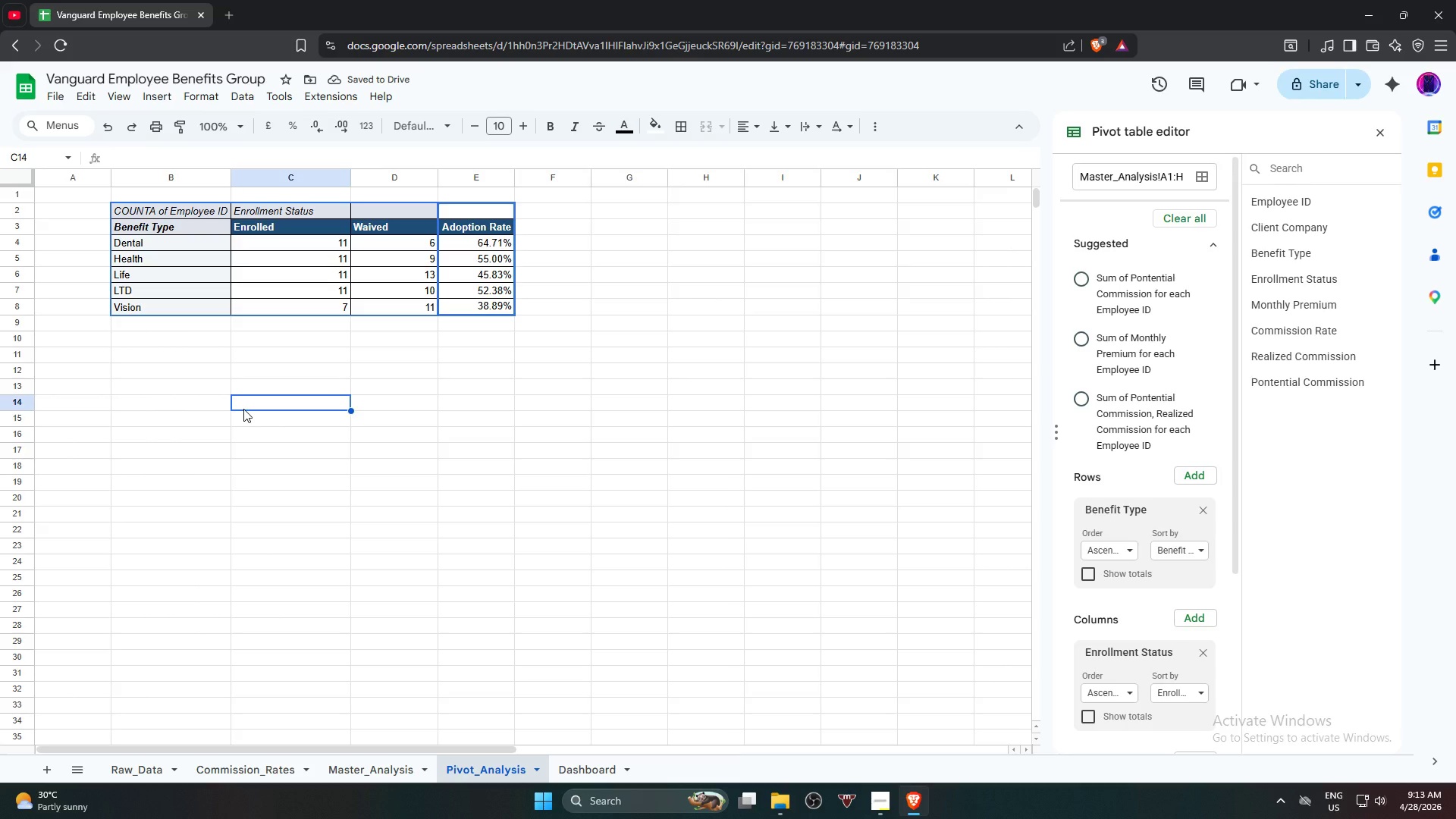 
left_click([247, 244])
 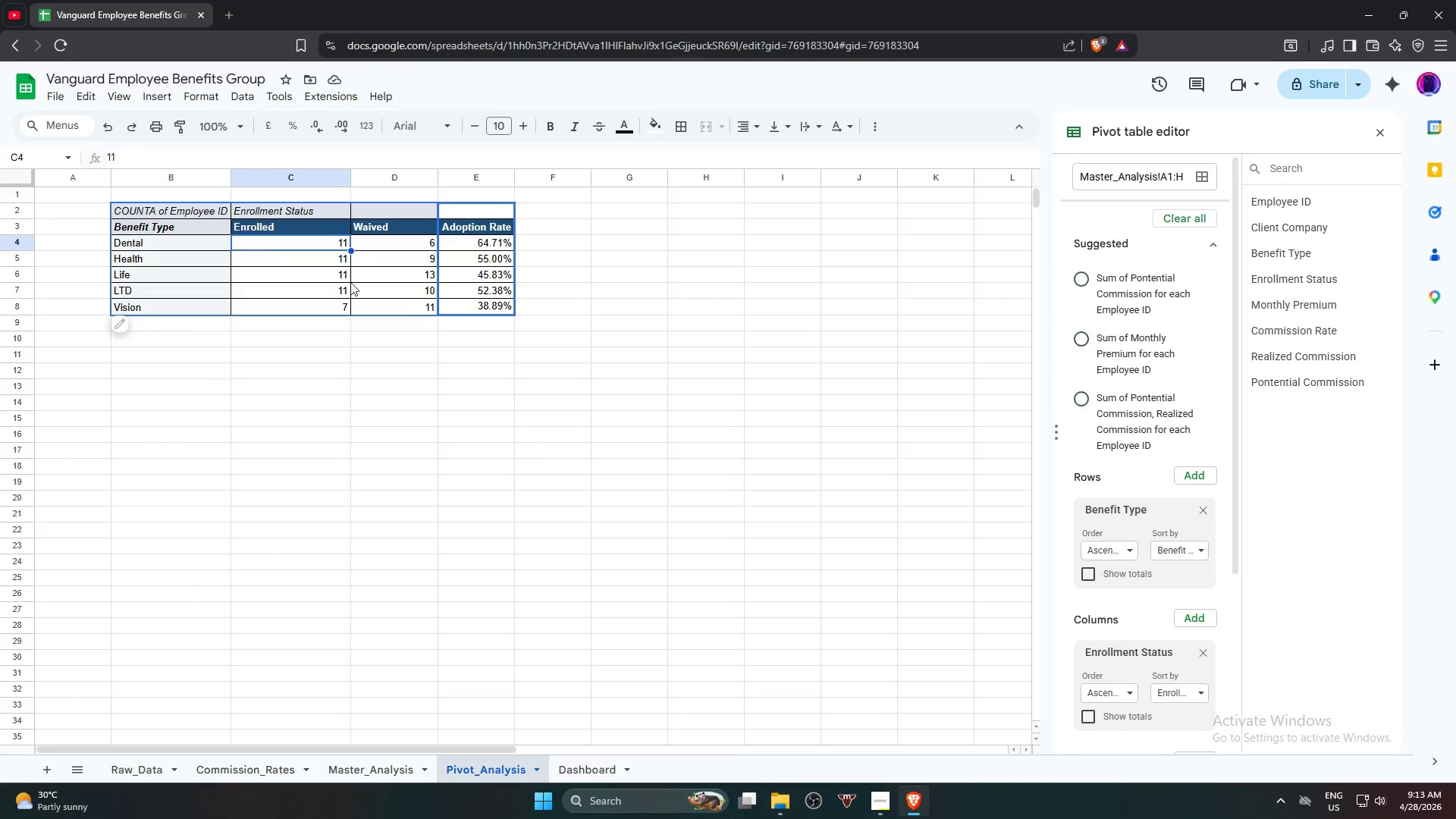 
hold_key(key=ShiftLeft, duration=0.59)
left_click([467, 304])
 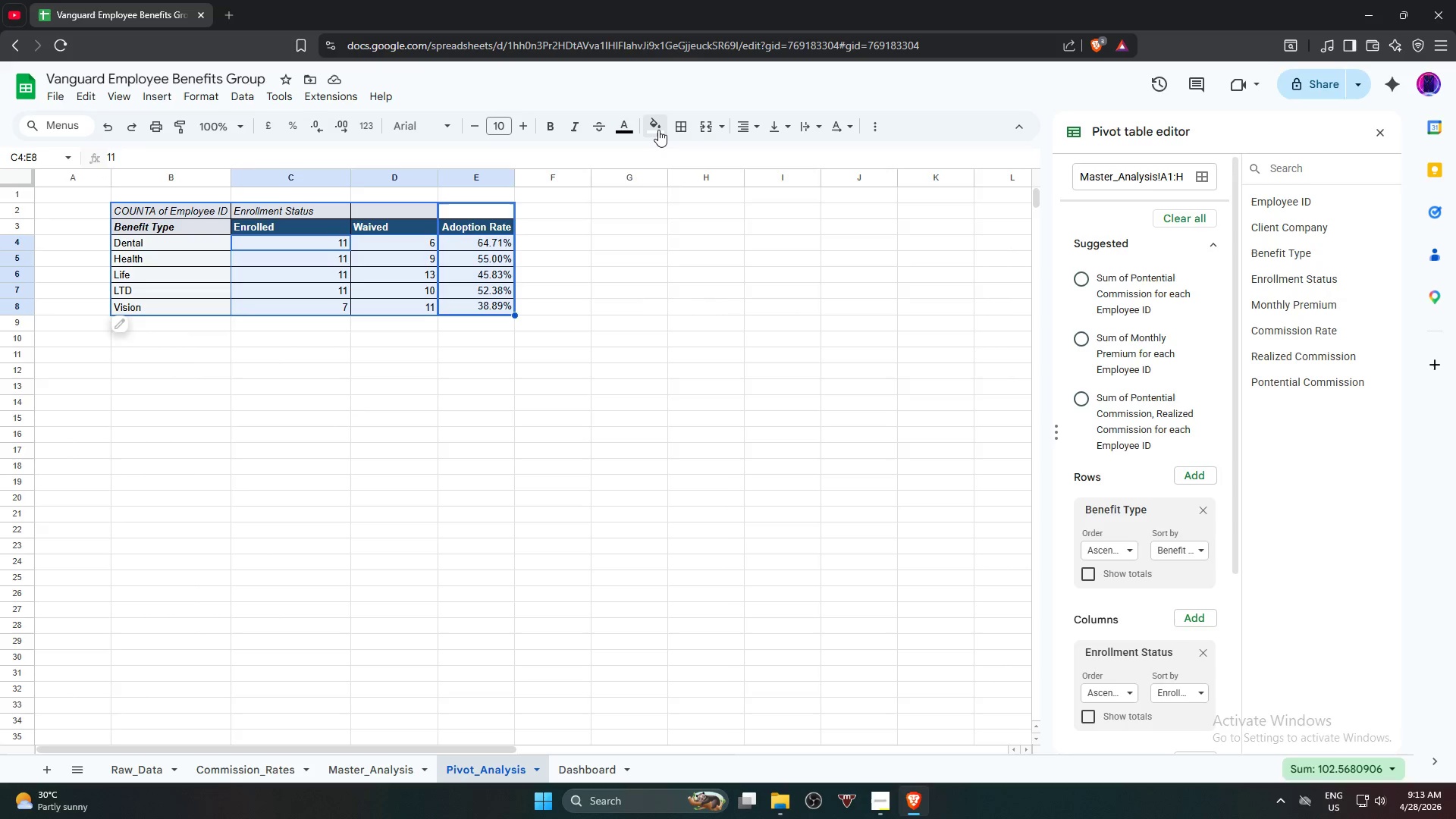 
left_click([658, 129])
 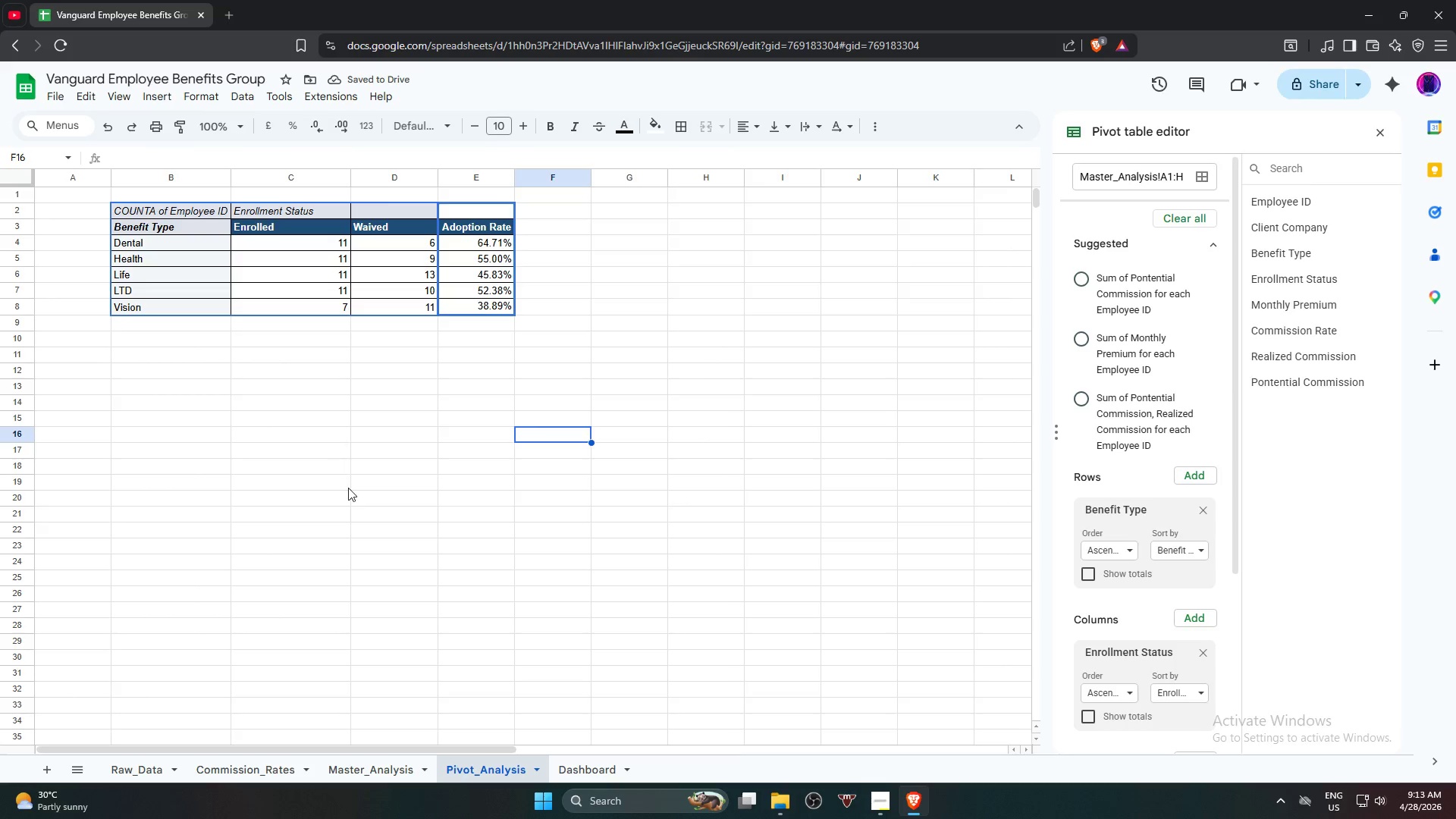 
left_click([353, 480])
 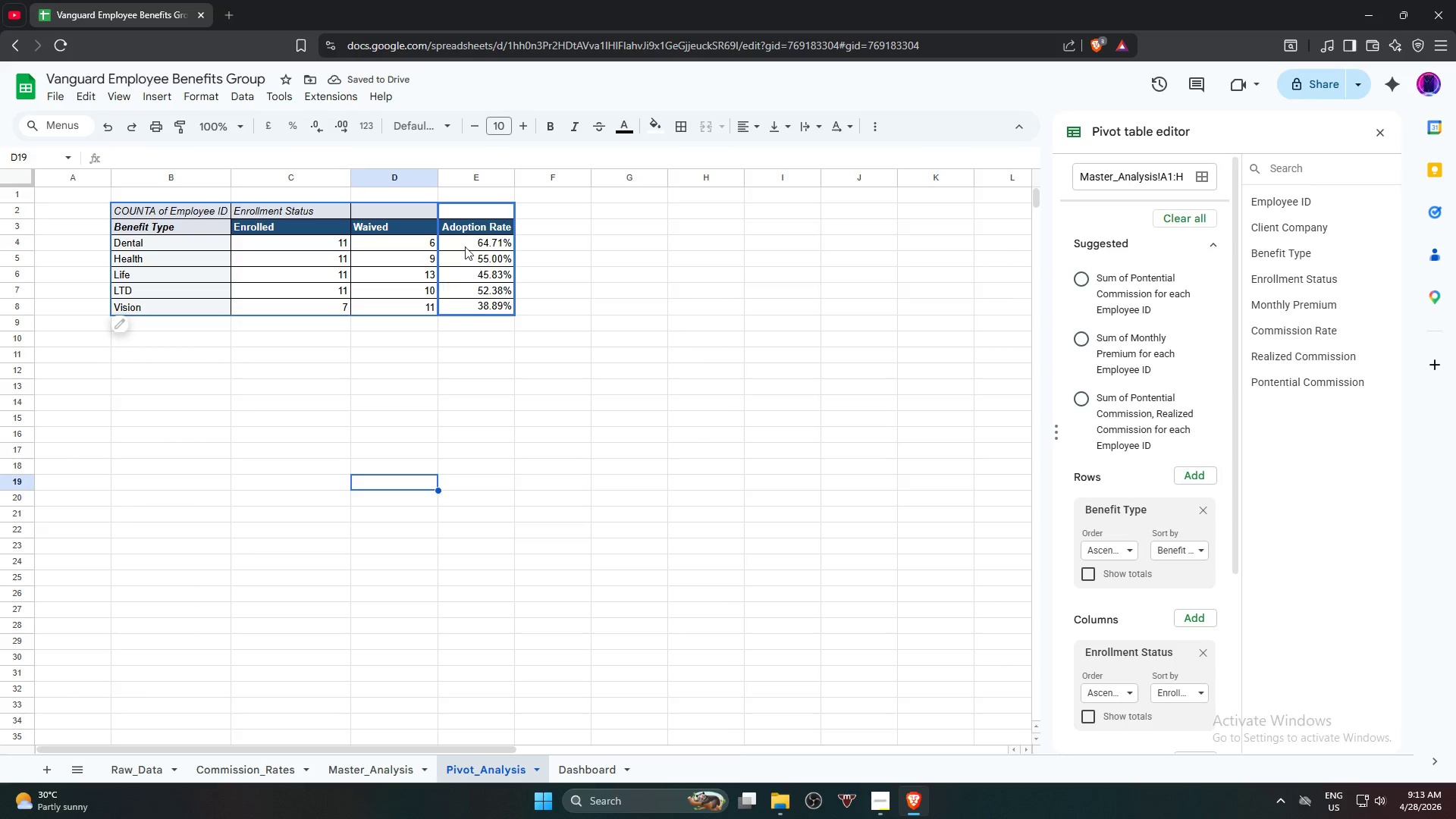 
left_click([475, 209])
 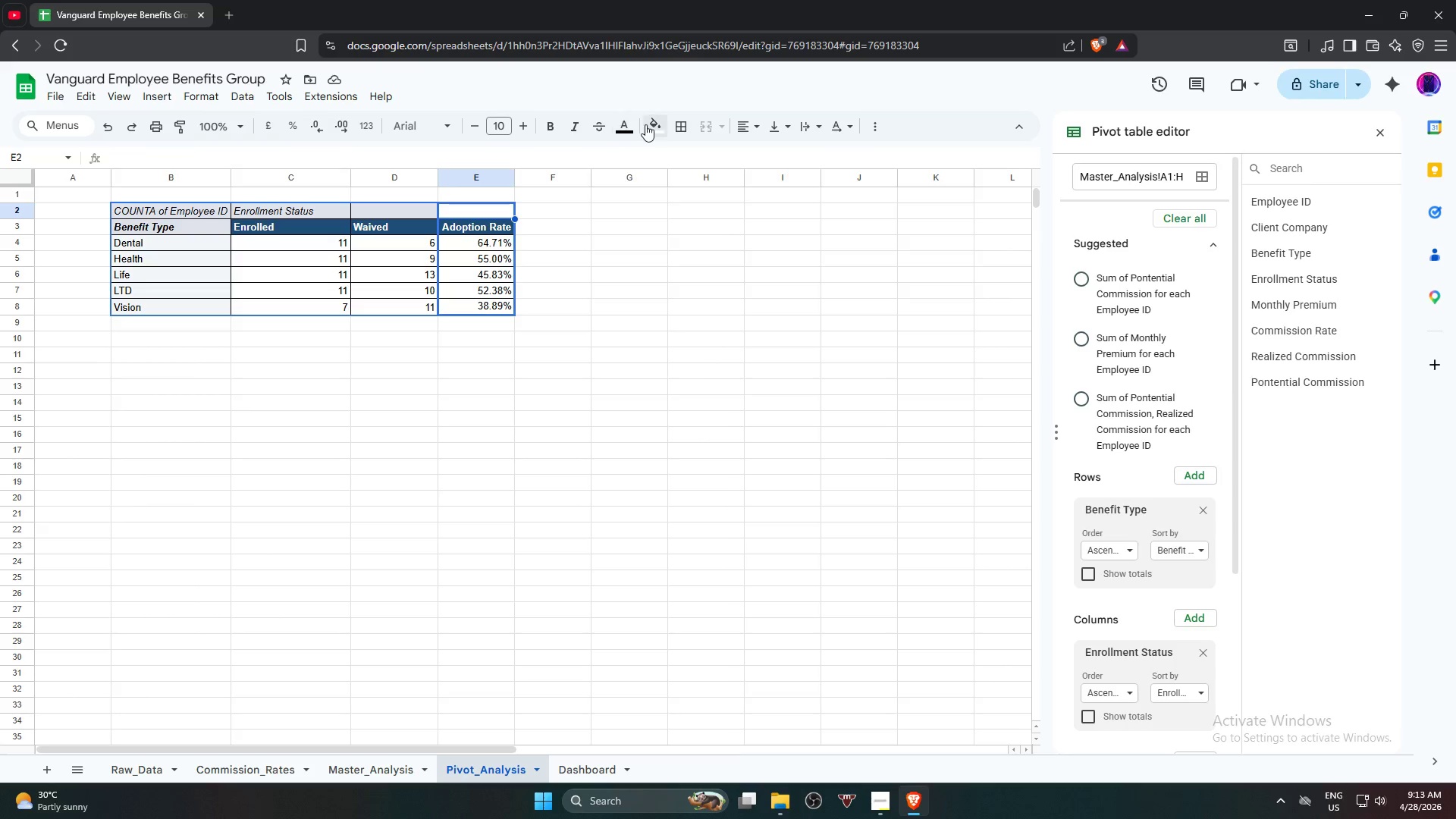 
left_click([648, 124])
 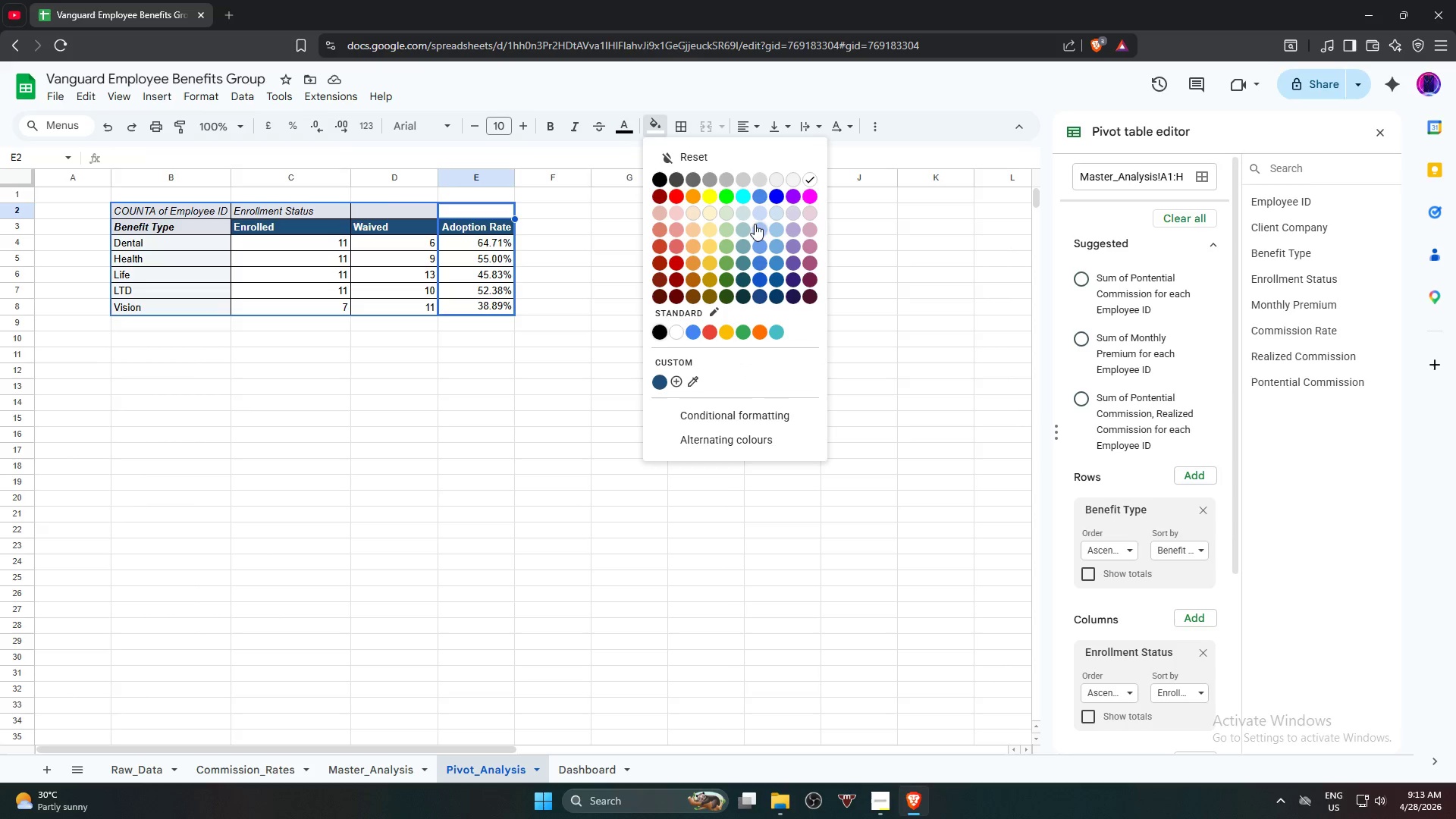 
left_click([770, 216])
 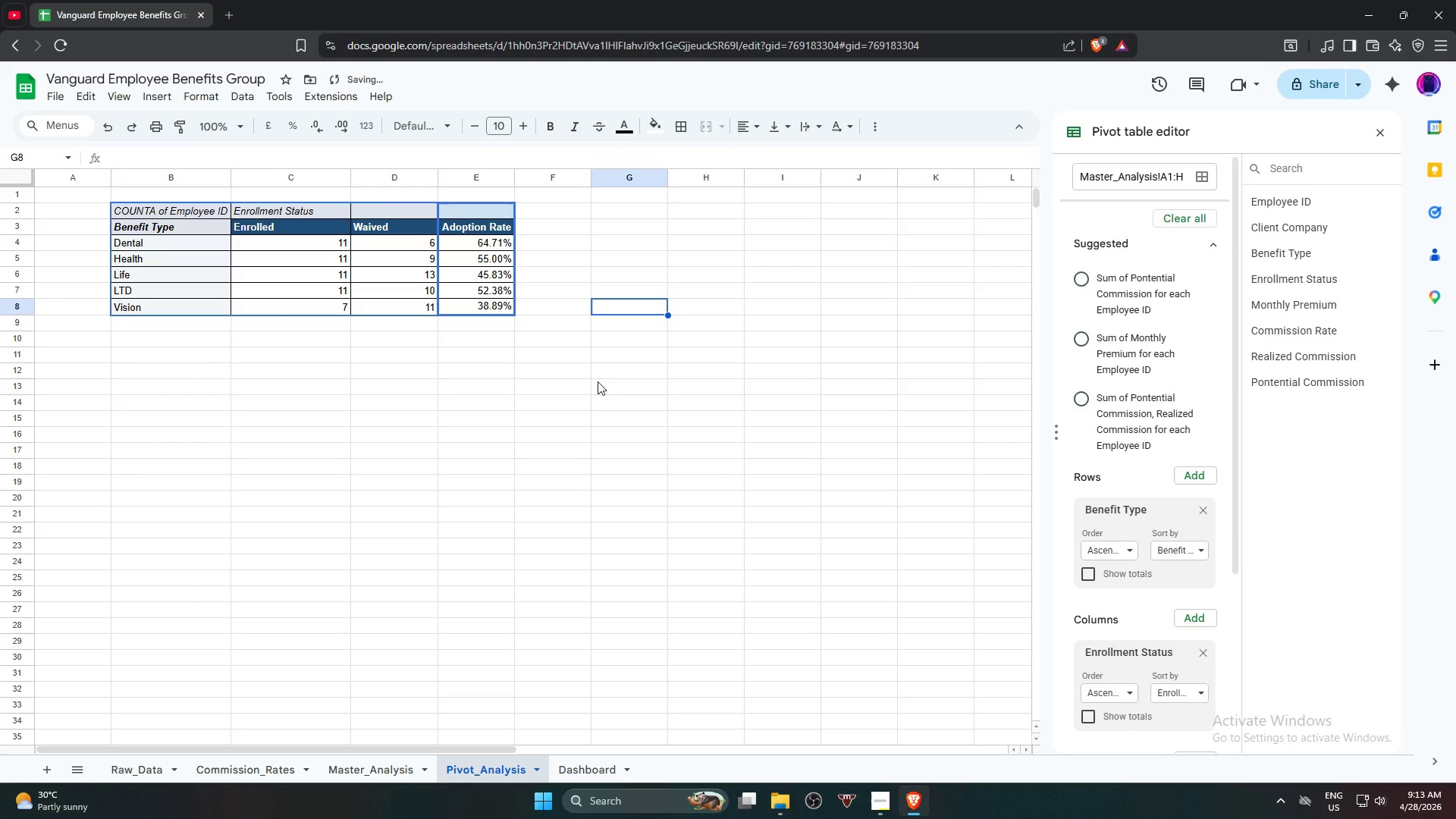 
triple_click([482, 464])
 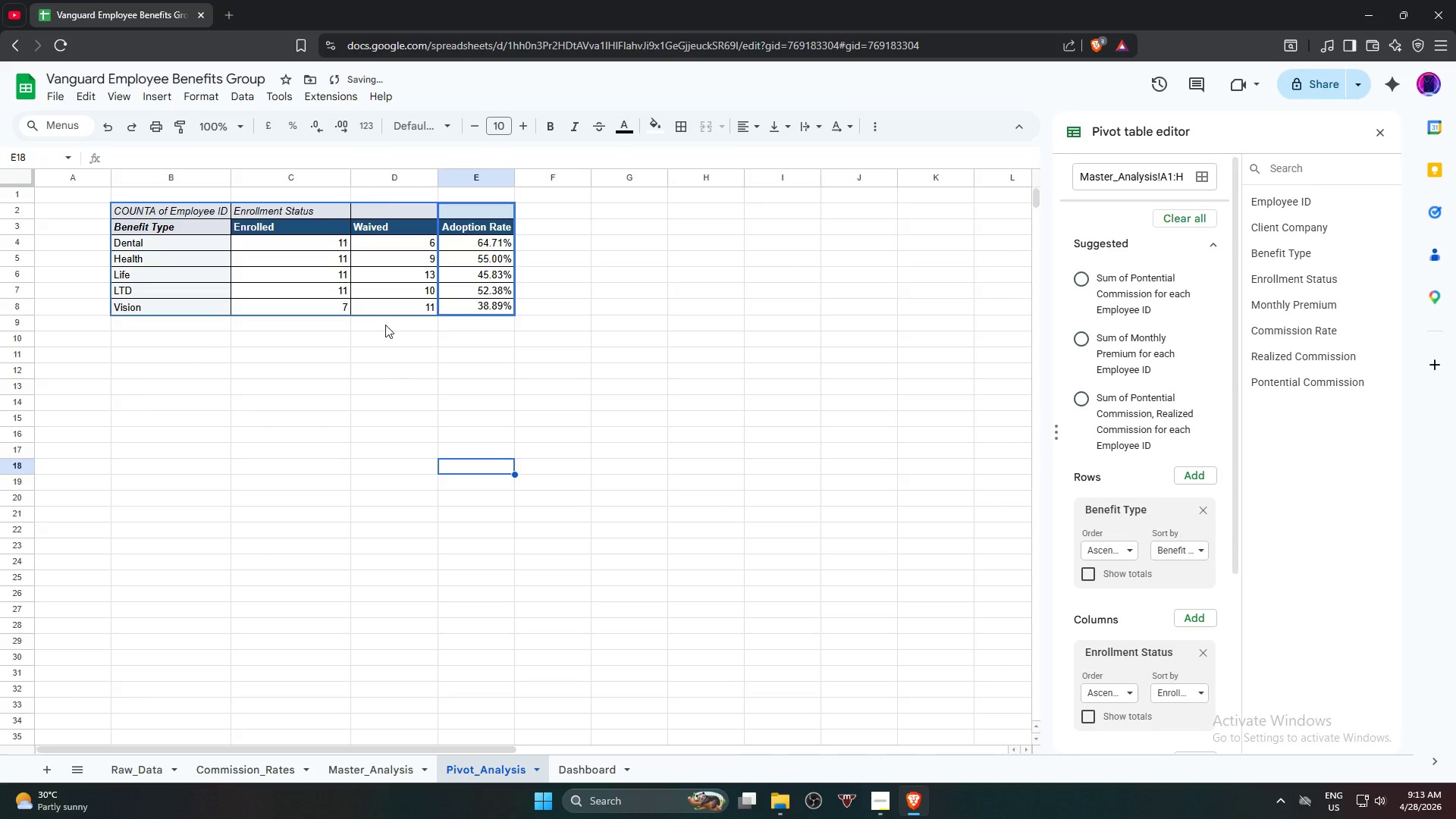 
left_click([340, 347])
 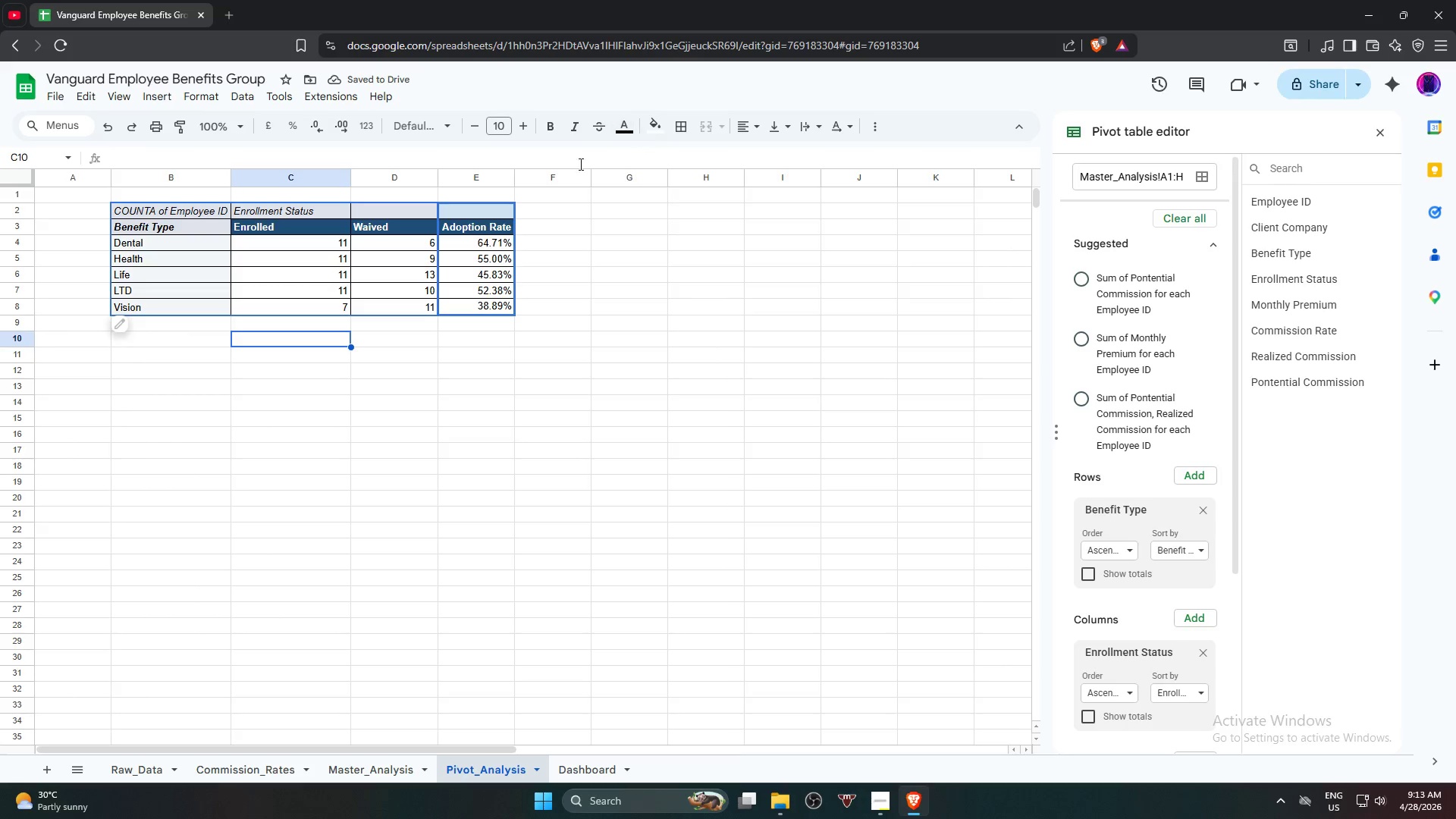 
left_click([478, 210])
 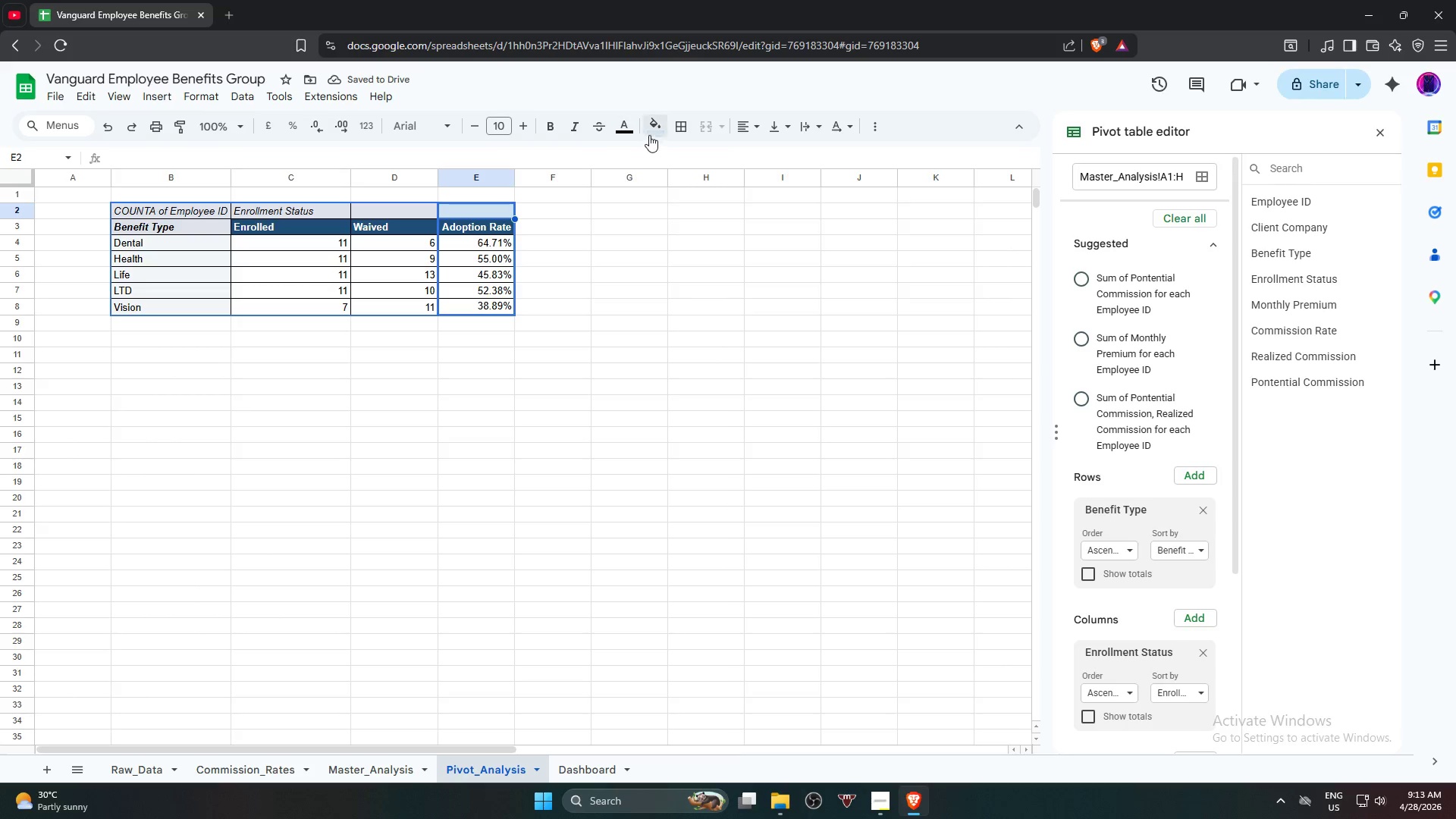 
left_click([651, 133])
 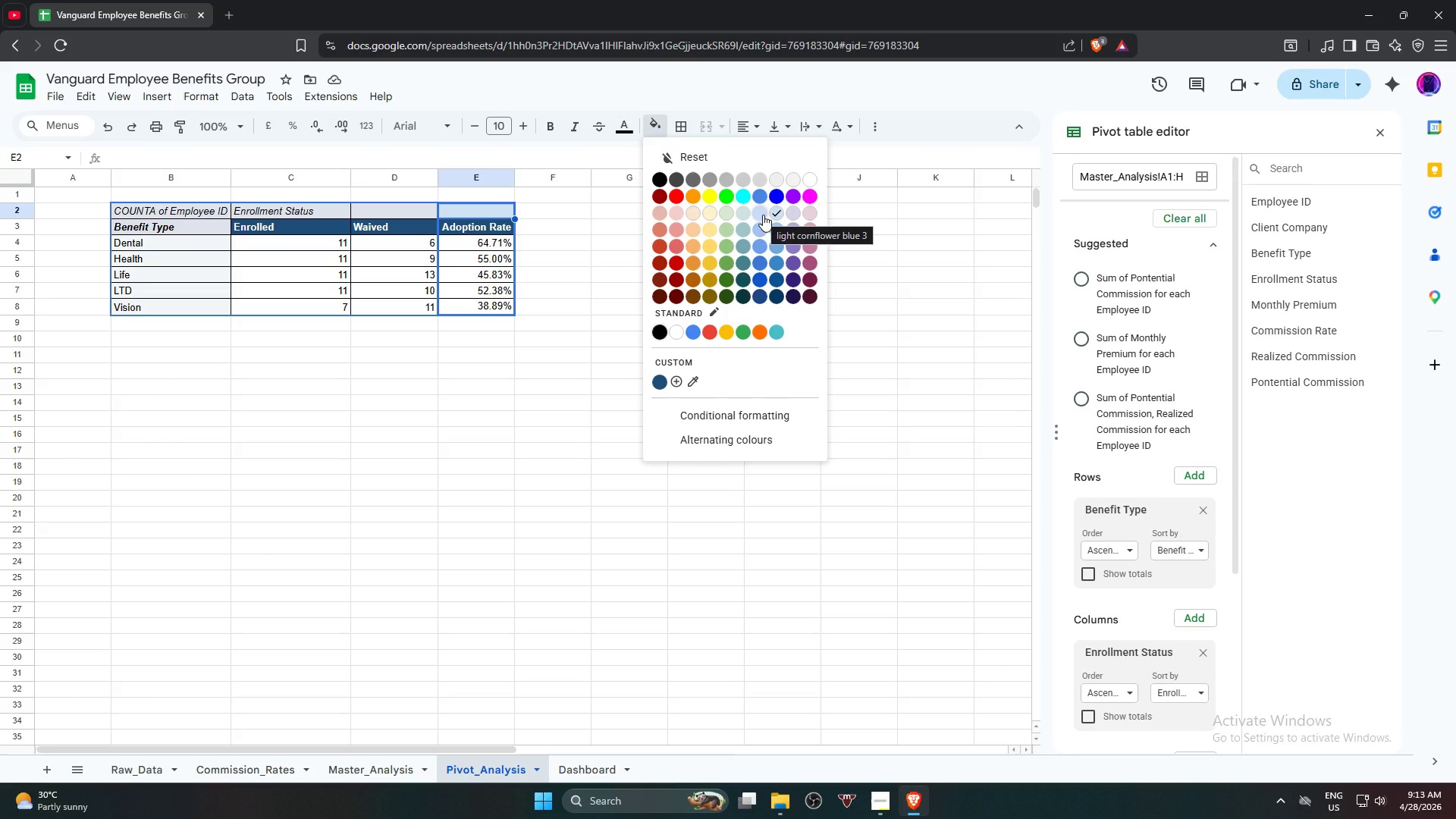 
left_click([763, 215])
 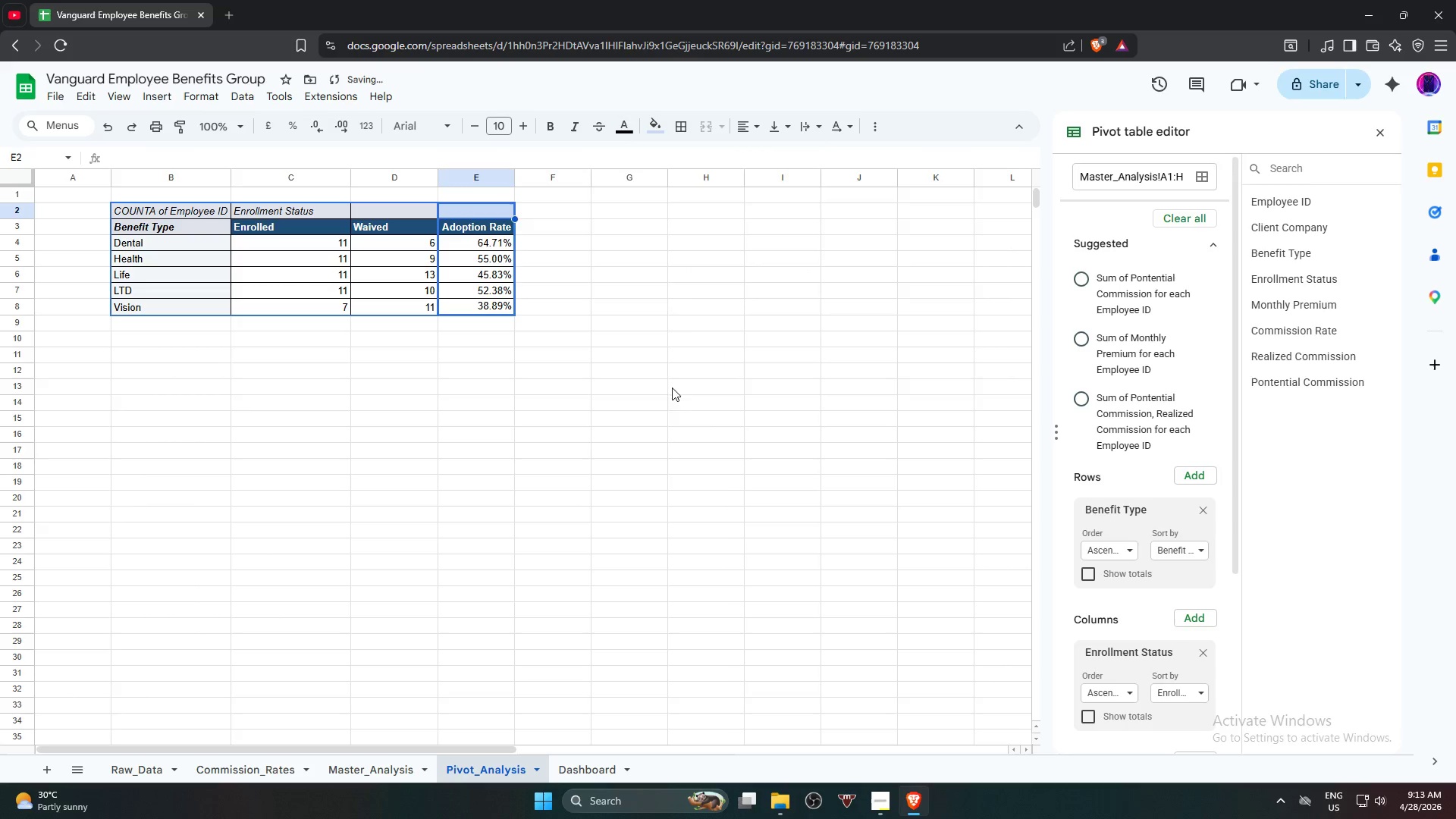 
double_click([639, 443])
 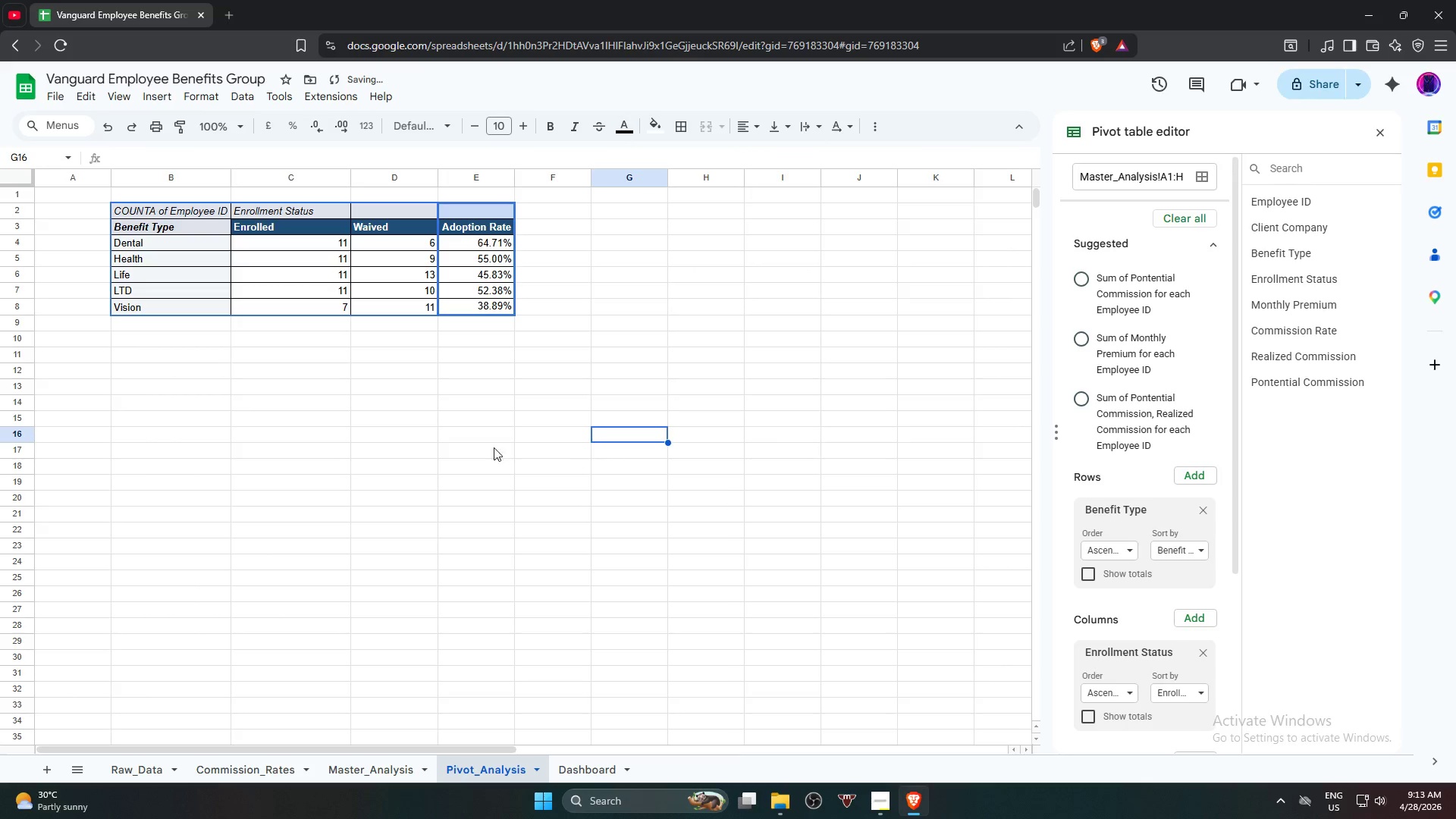 
left_click_drag(start_coordinate=[296, 362], to_coordinate=[293, 356])
 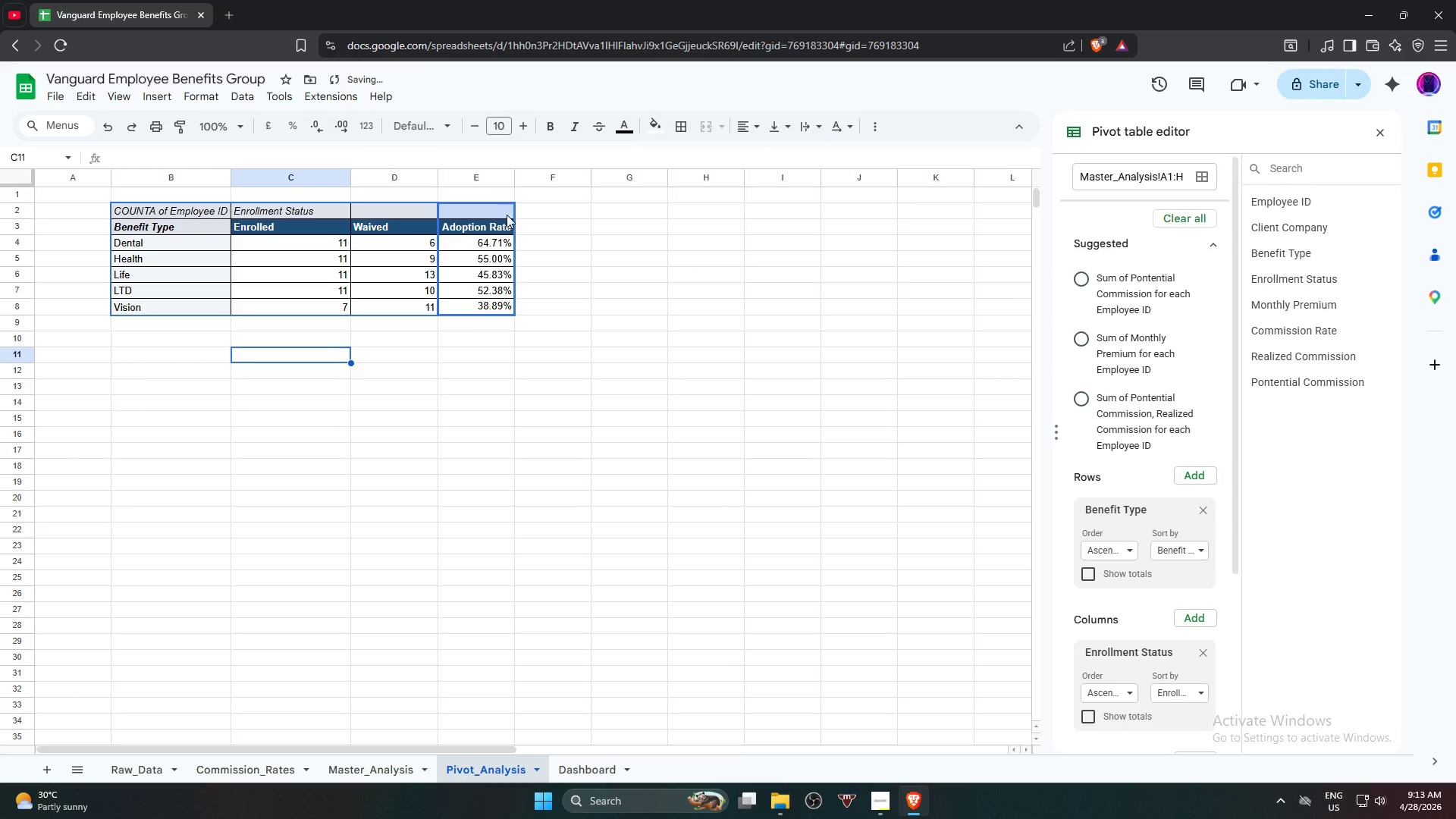 
left_click([505, 209])
 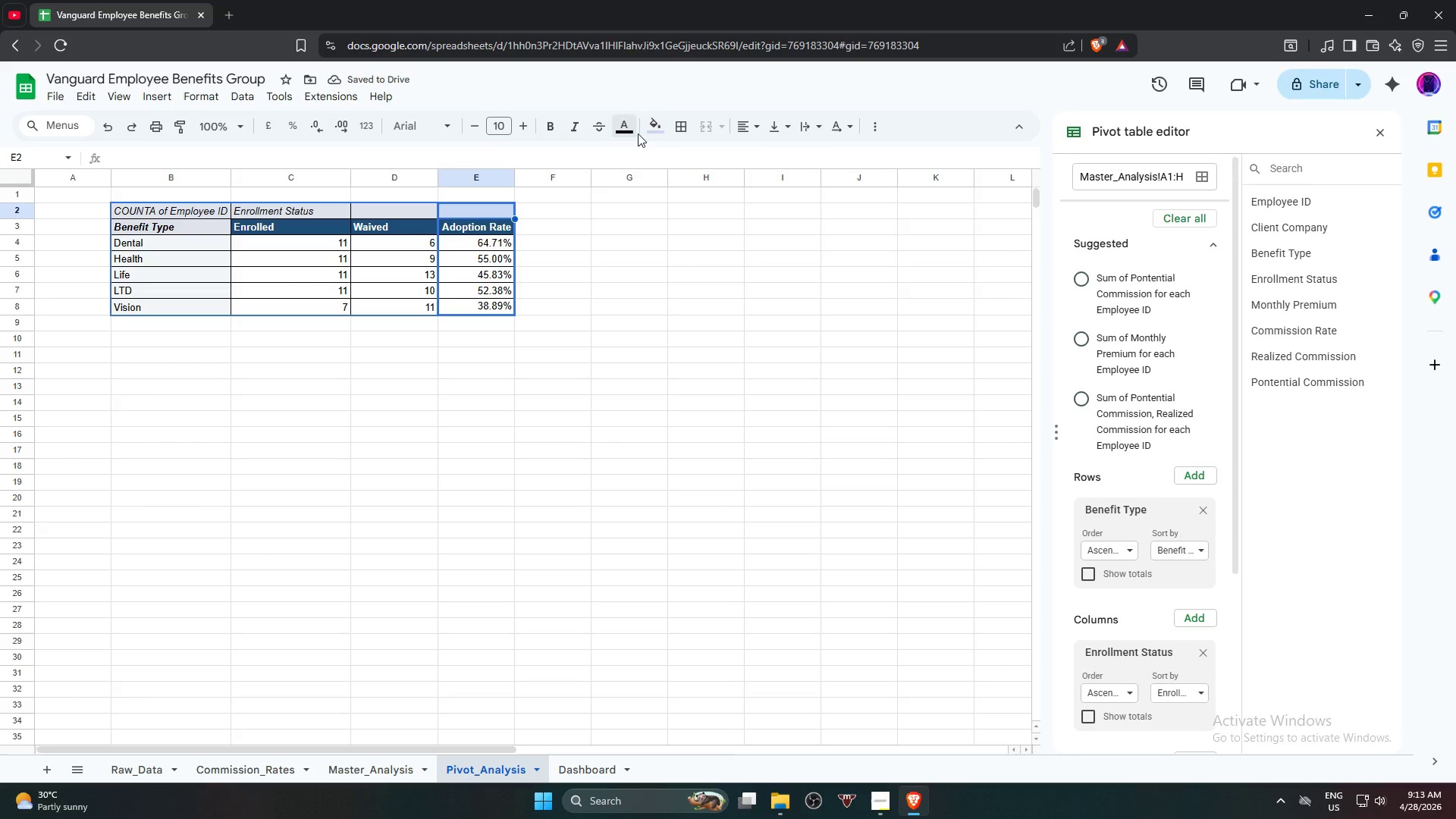 
left_click([652, 127])
 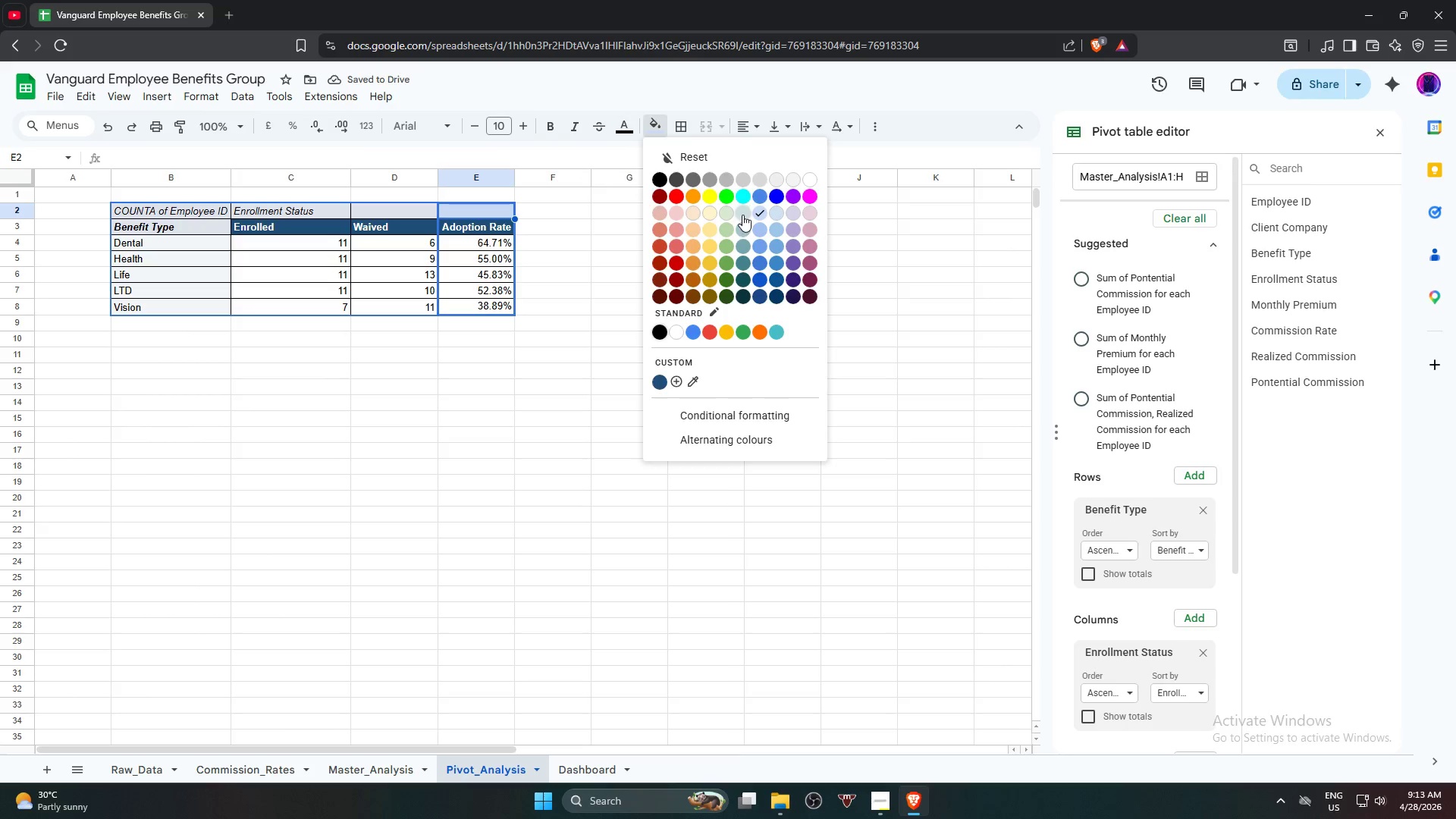 
double_click([601, 358])
 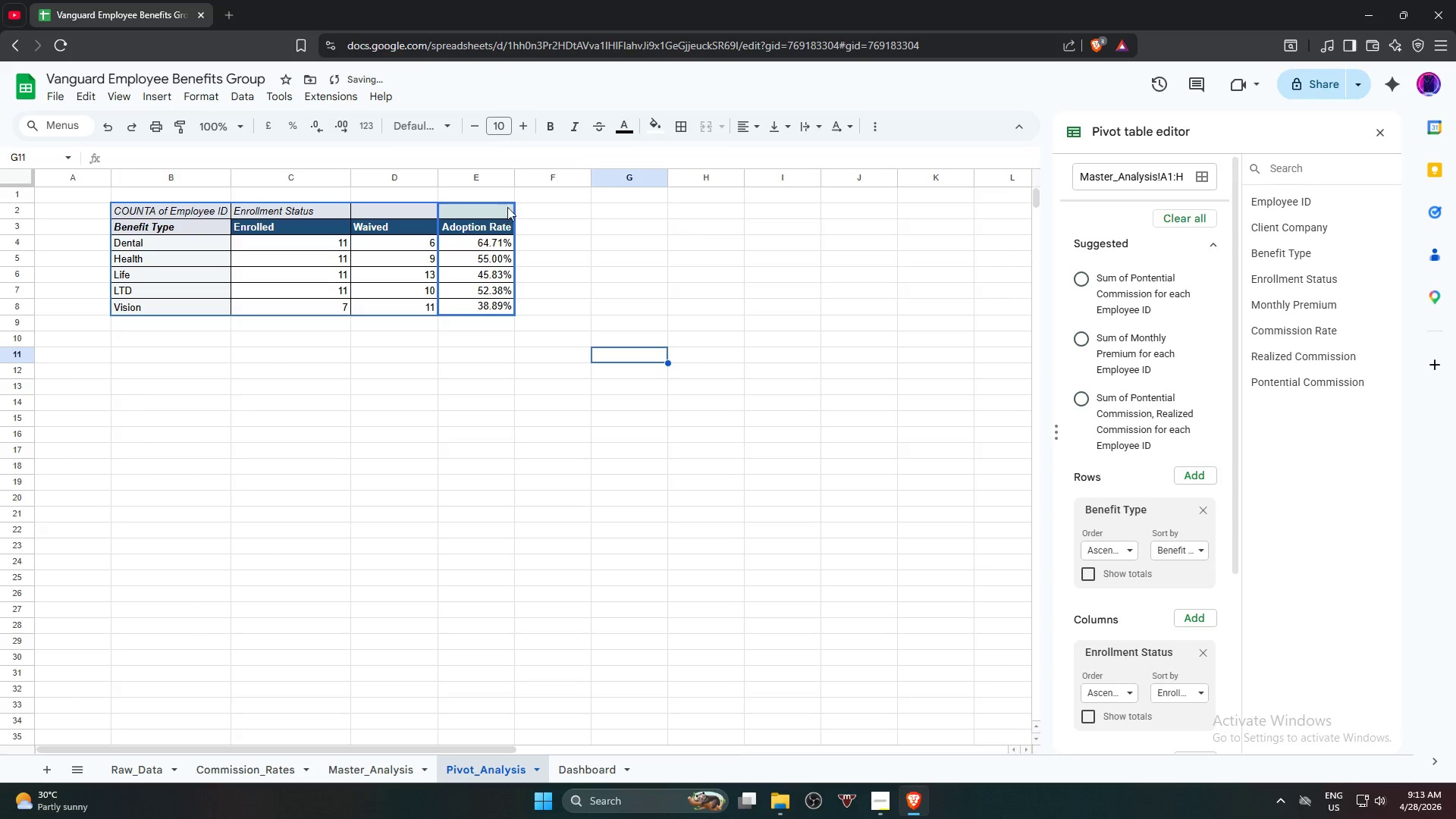 
left_click([495, 209])
 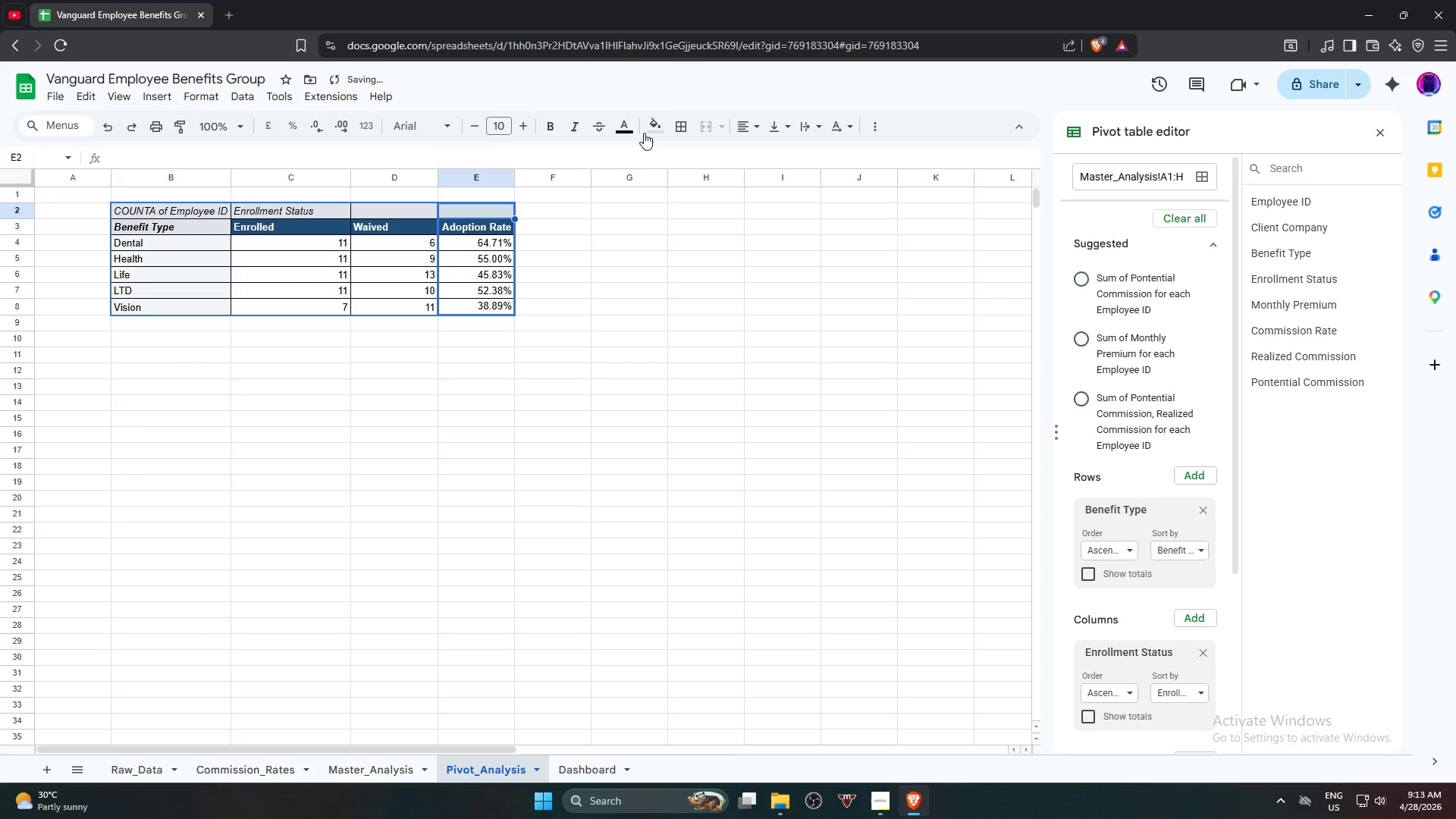 
left_click([653, 128])
 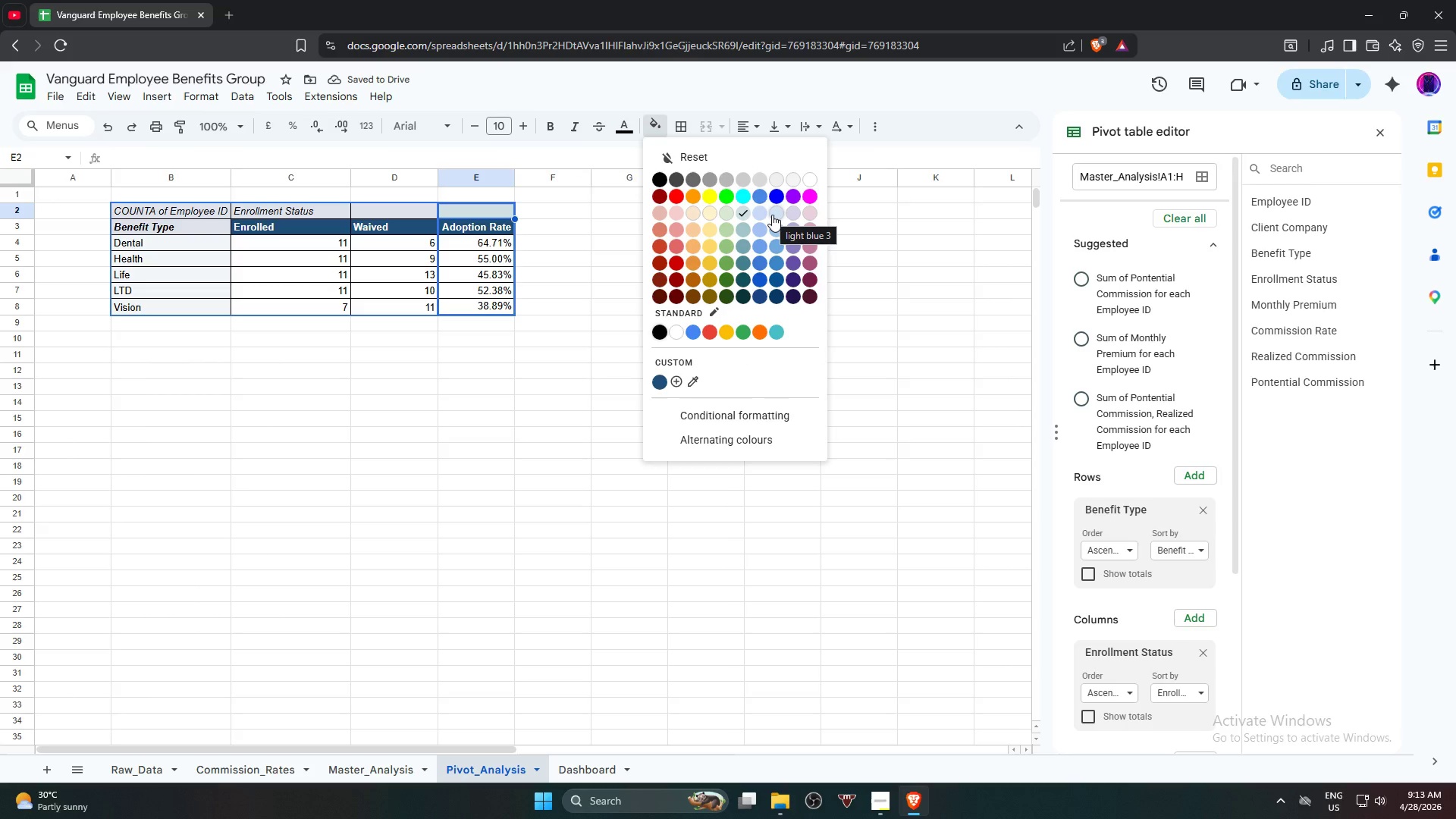 
left_click([772, 215])
 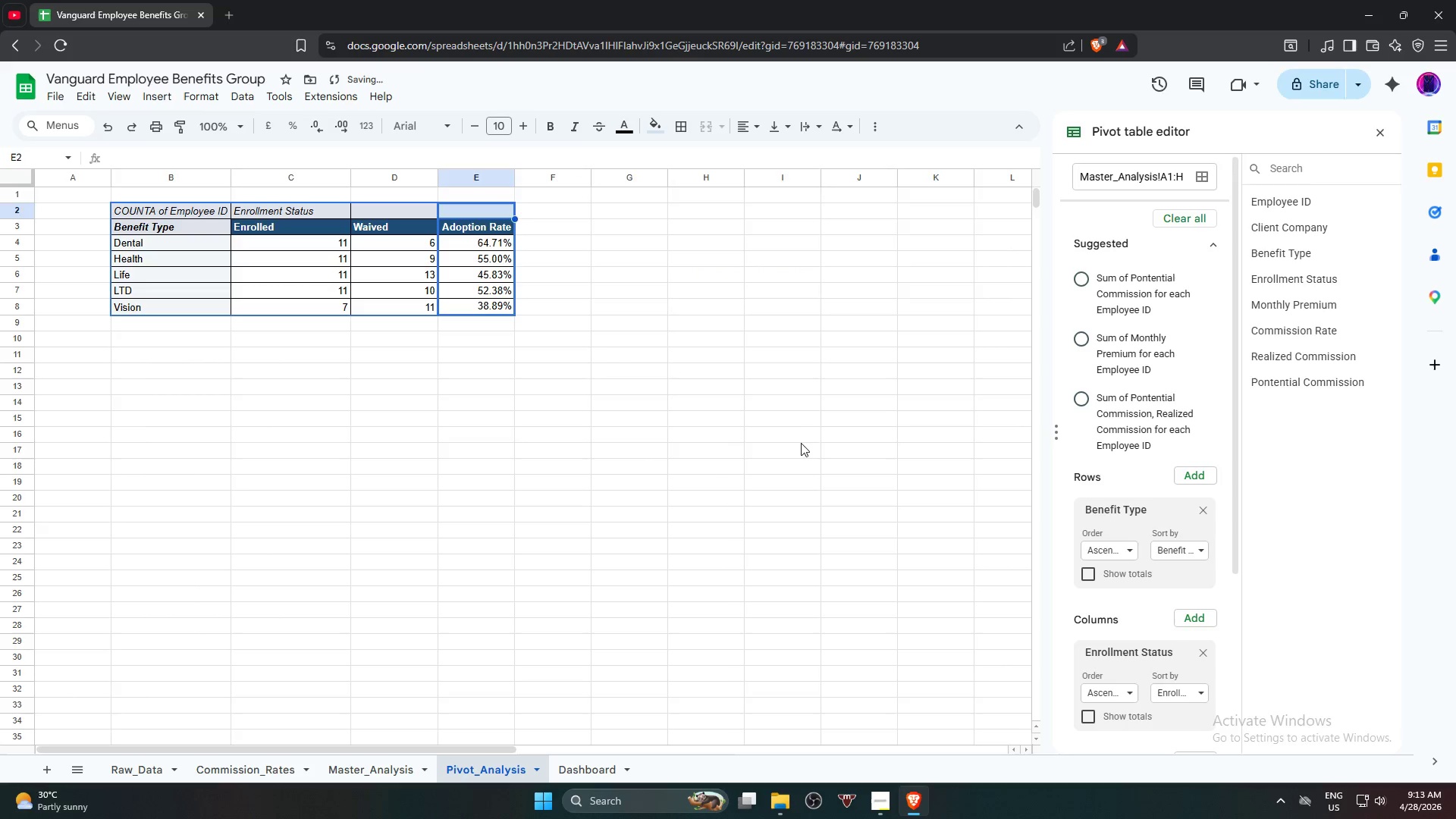 
double_click([801, 444])
 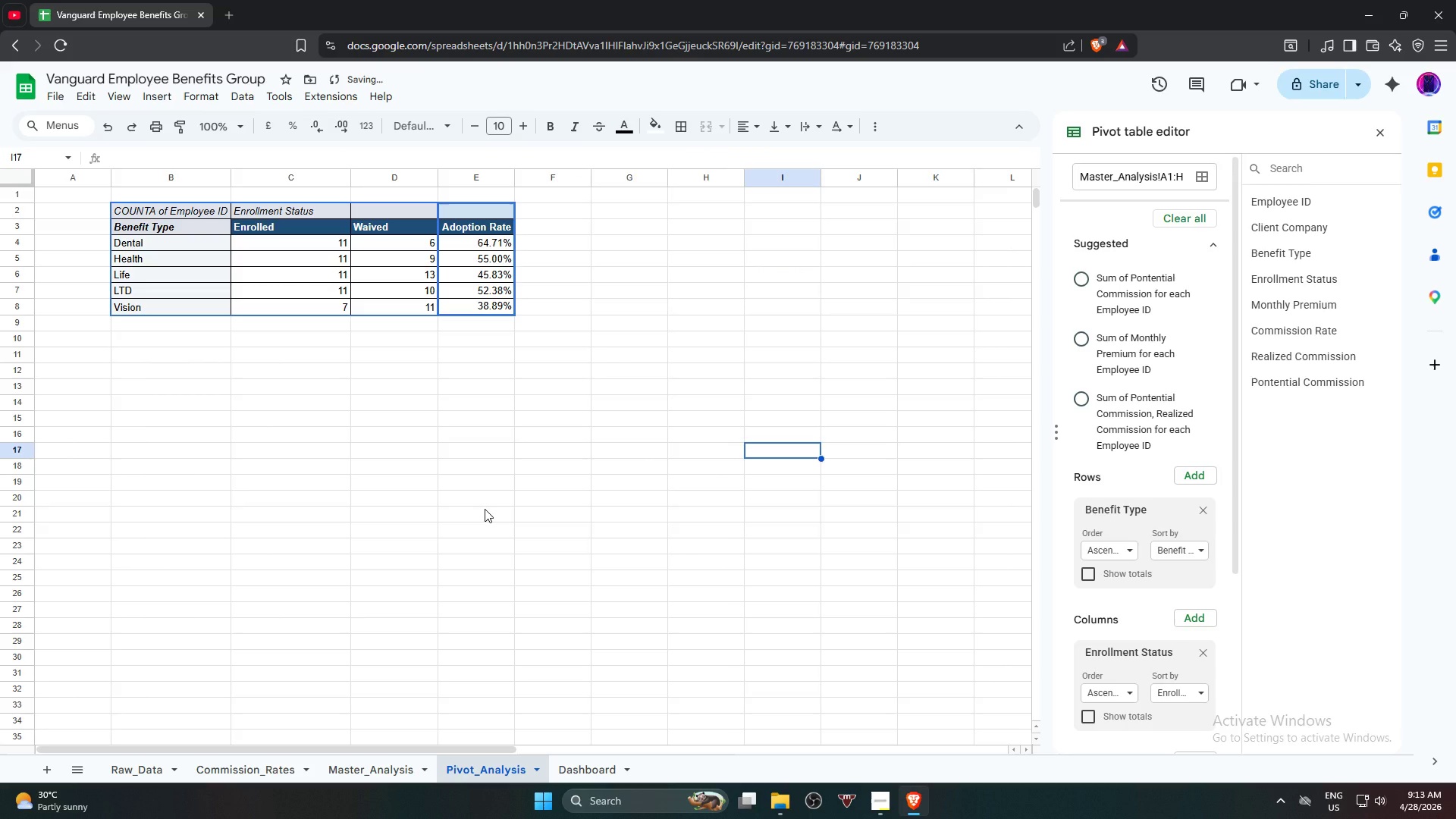 
left_click_drag(start_coordinate=[485, 509], to_coordinate=[479, 510])
 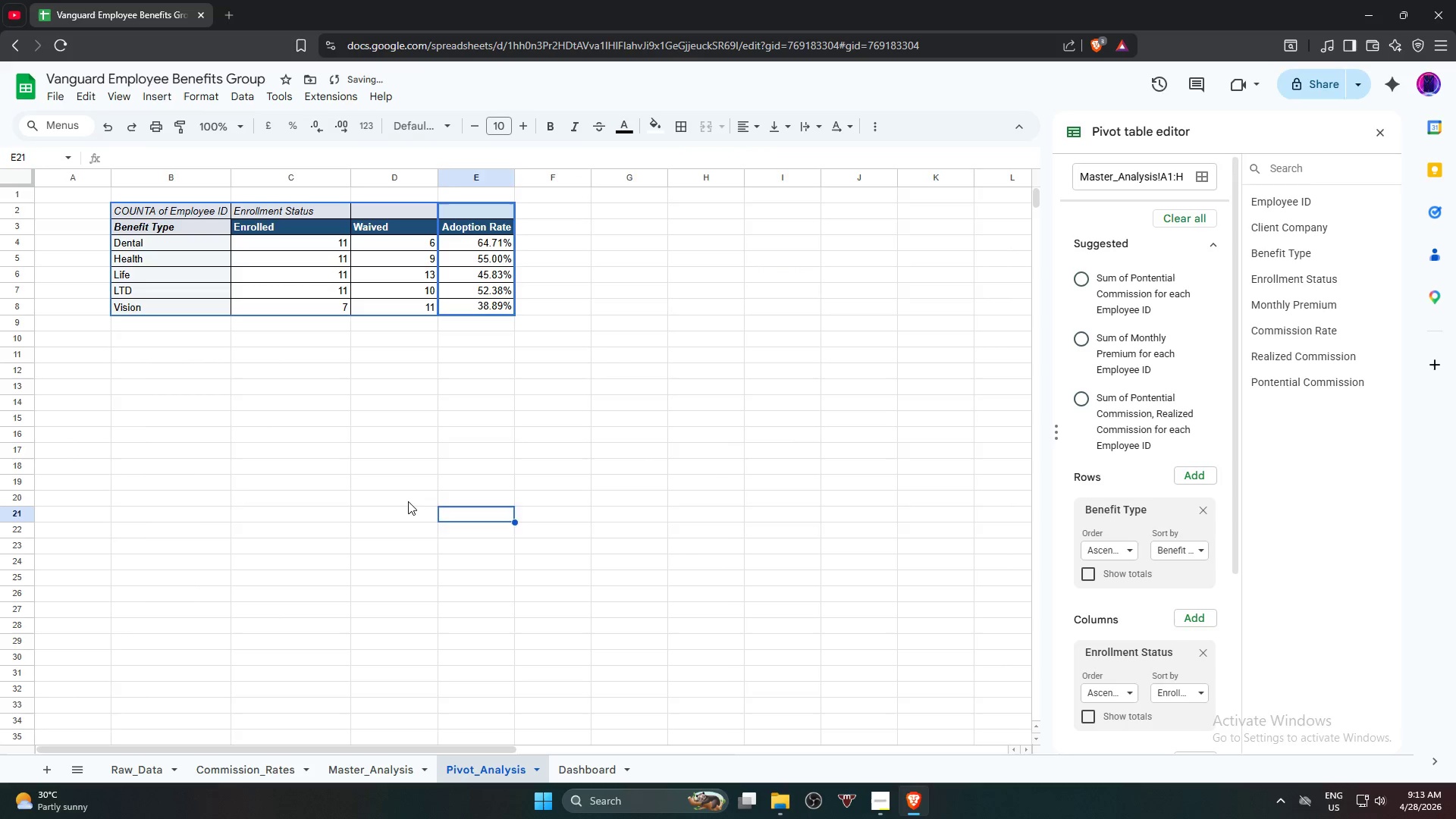 
left_click([407, 501])
 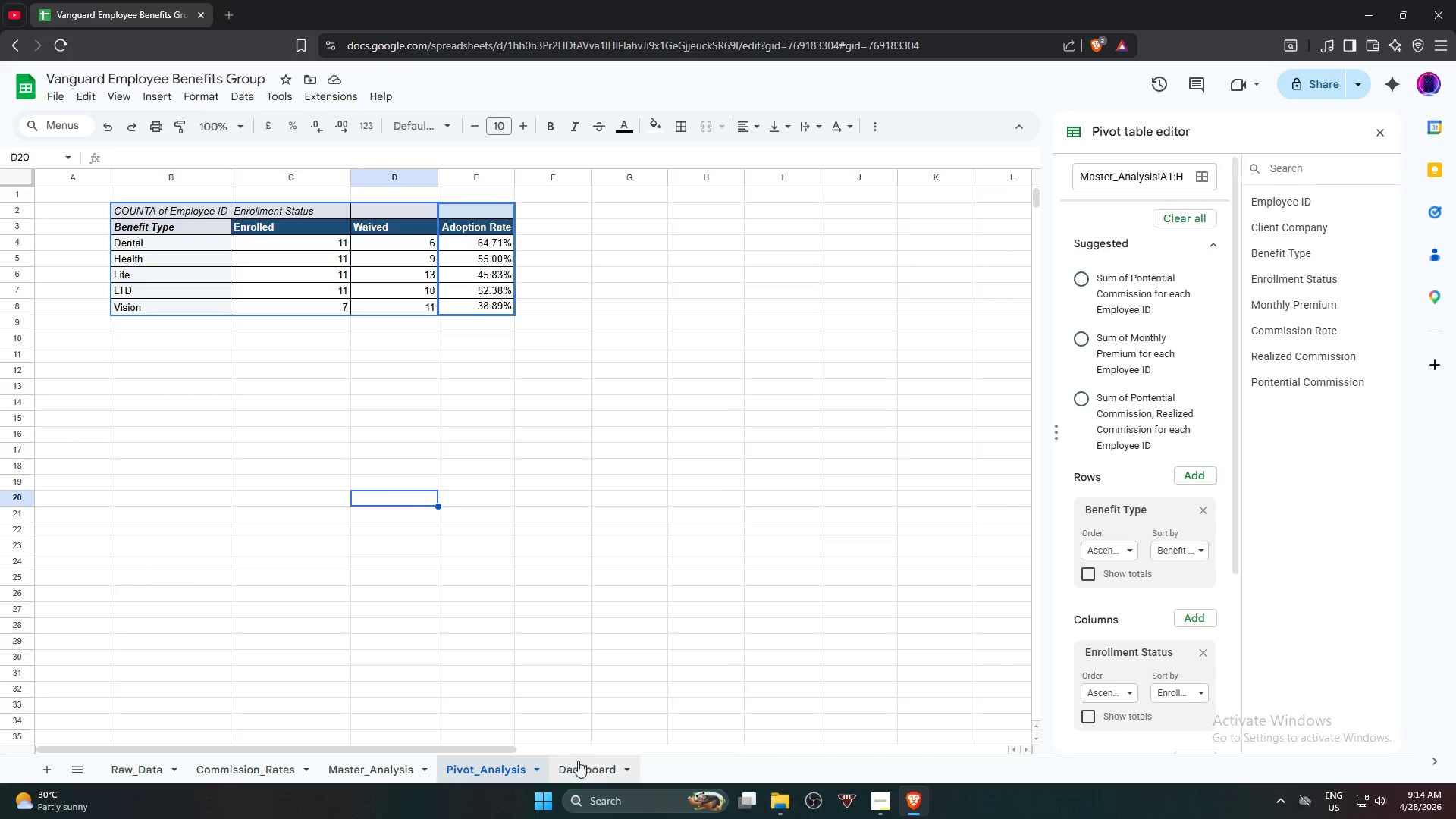 
wait(39.17)
 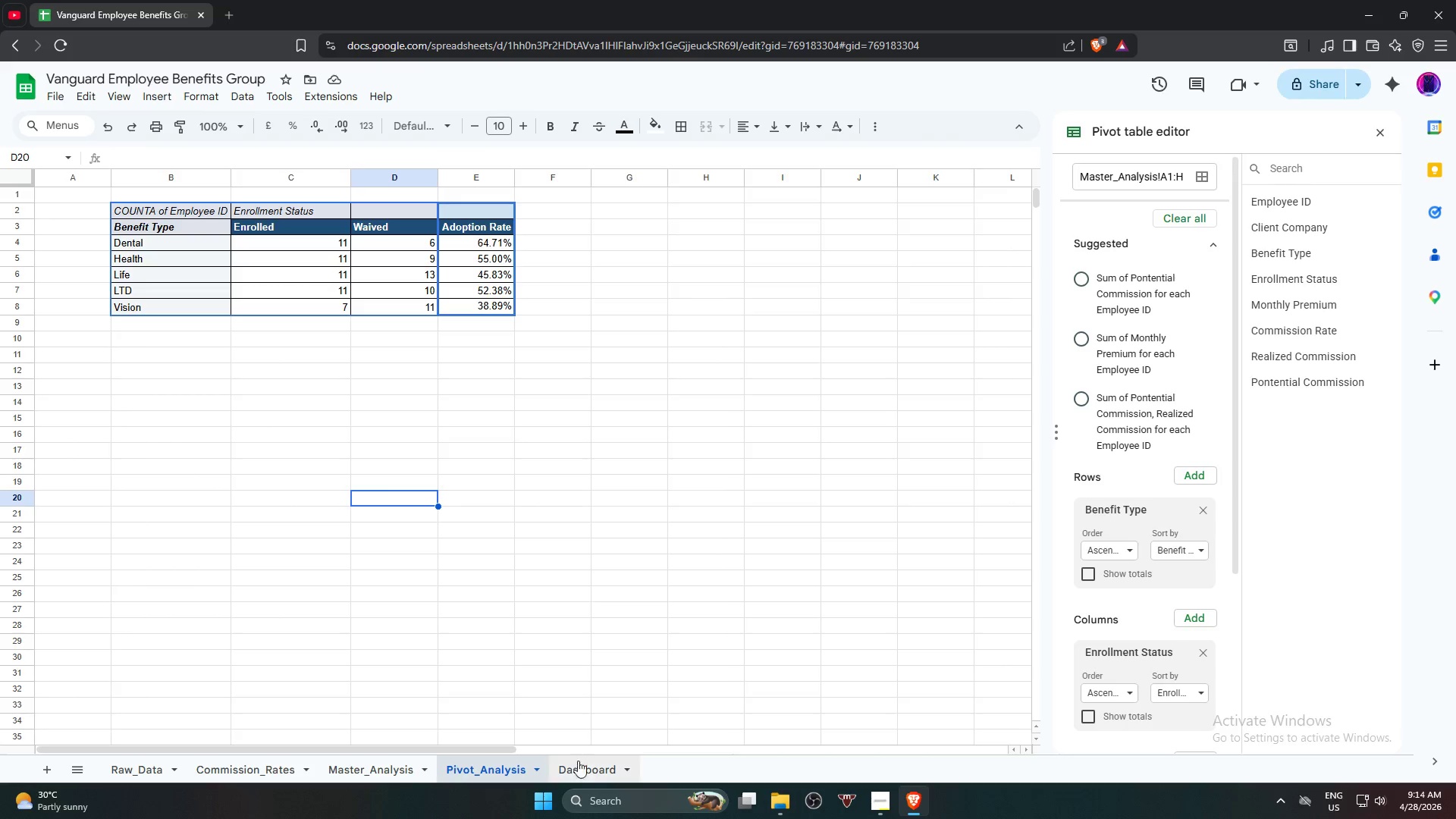 
left_click([582, 771])
 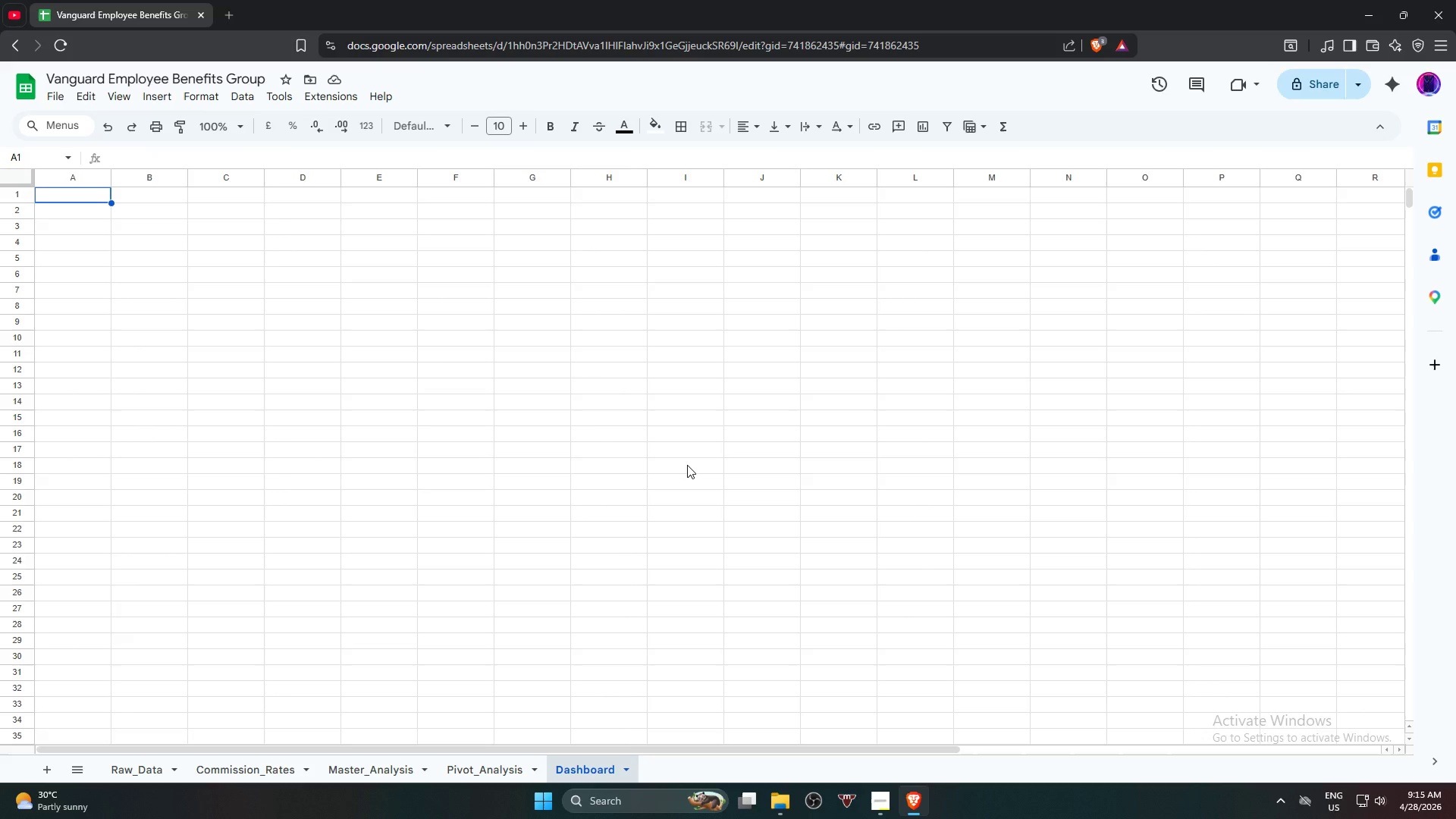 
wait(46.3)
 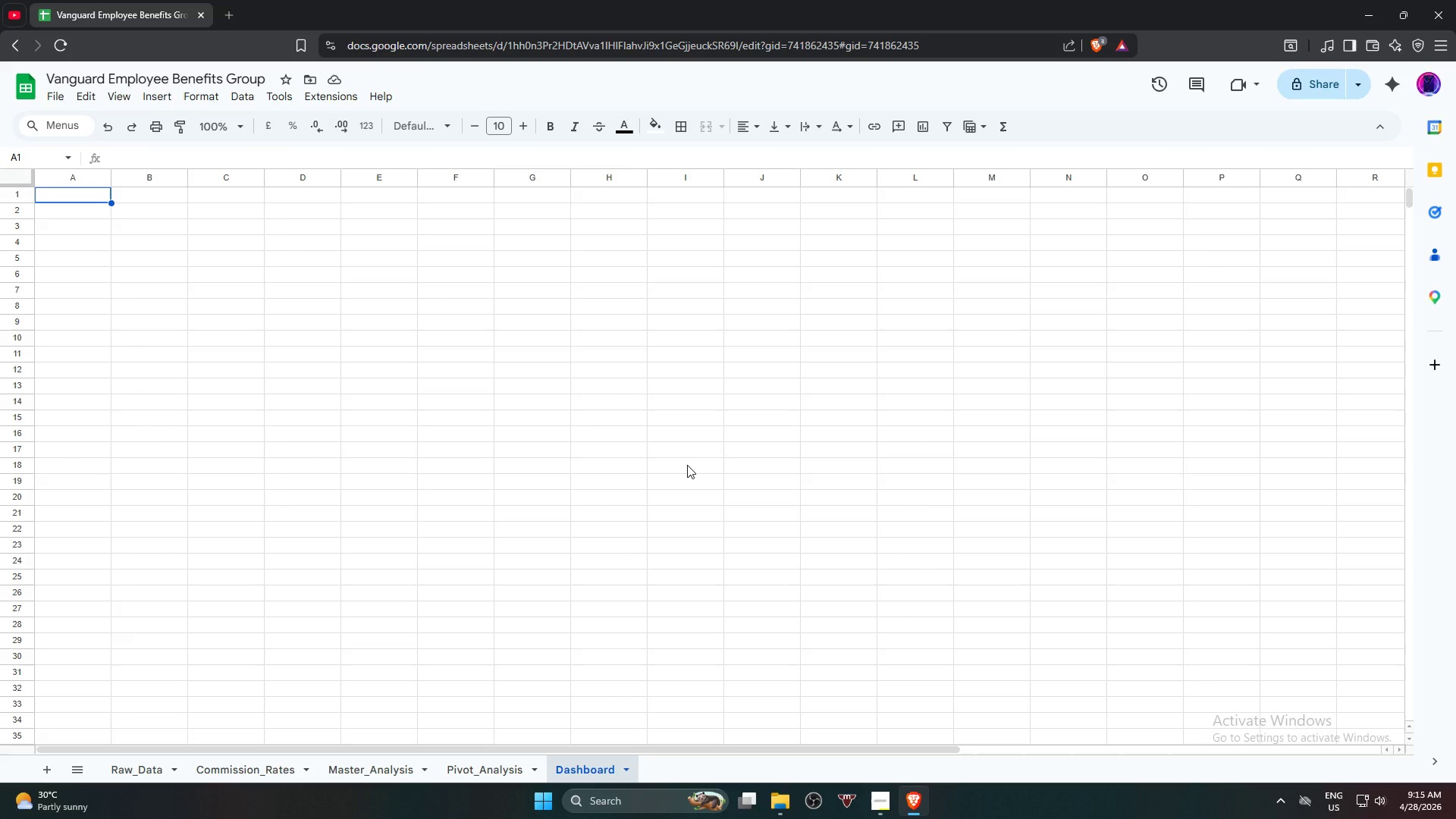 
left_click([466, 770])
 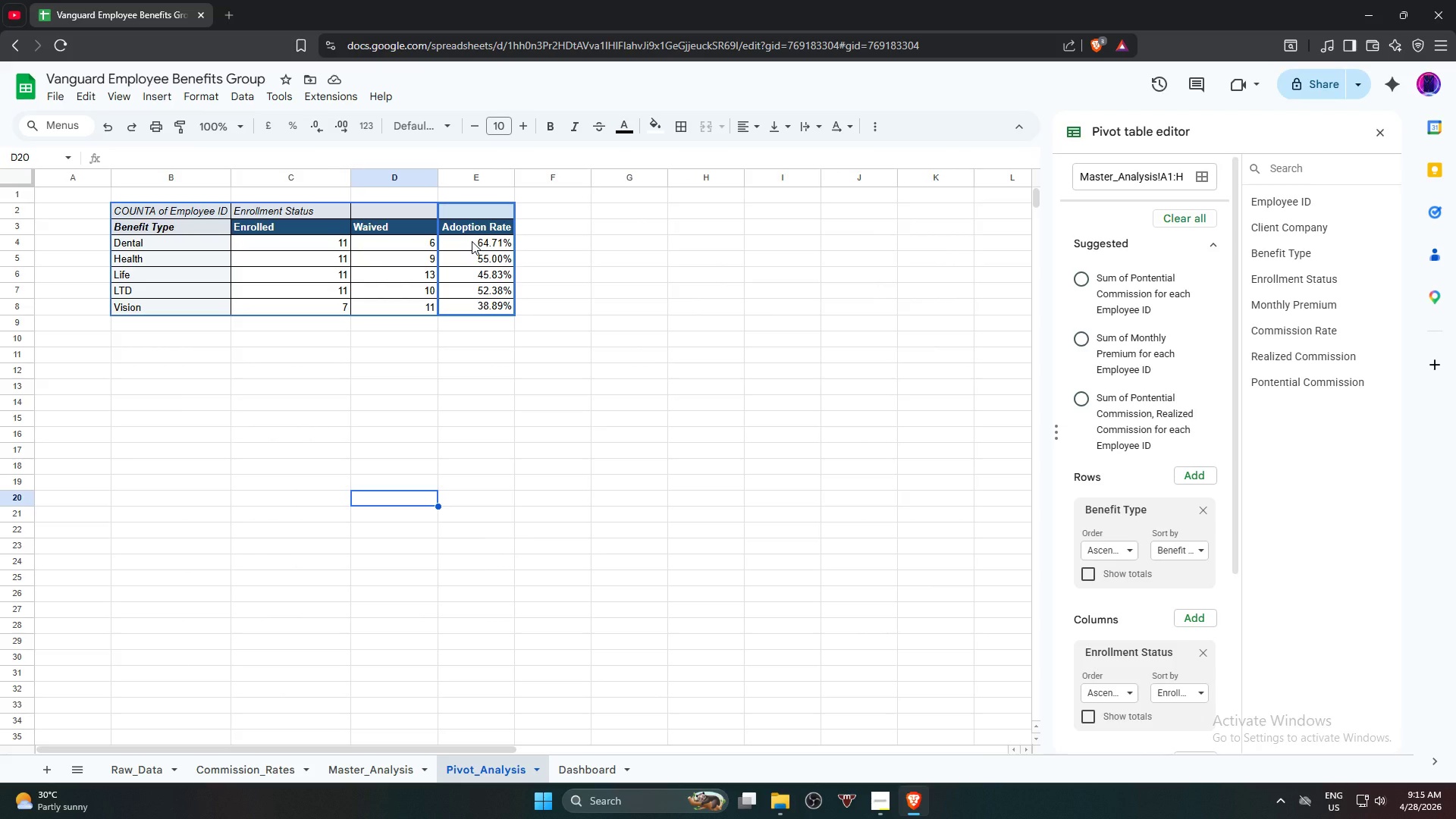 
left_click([472, 241])
 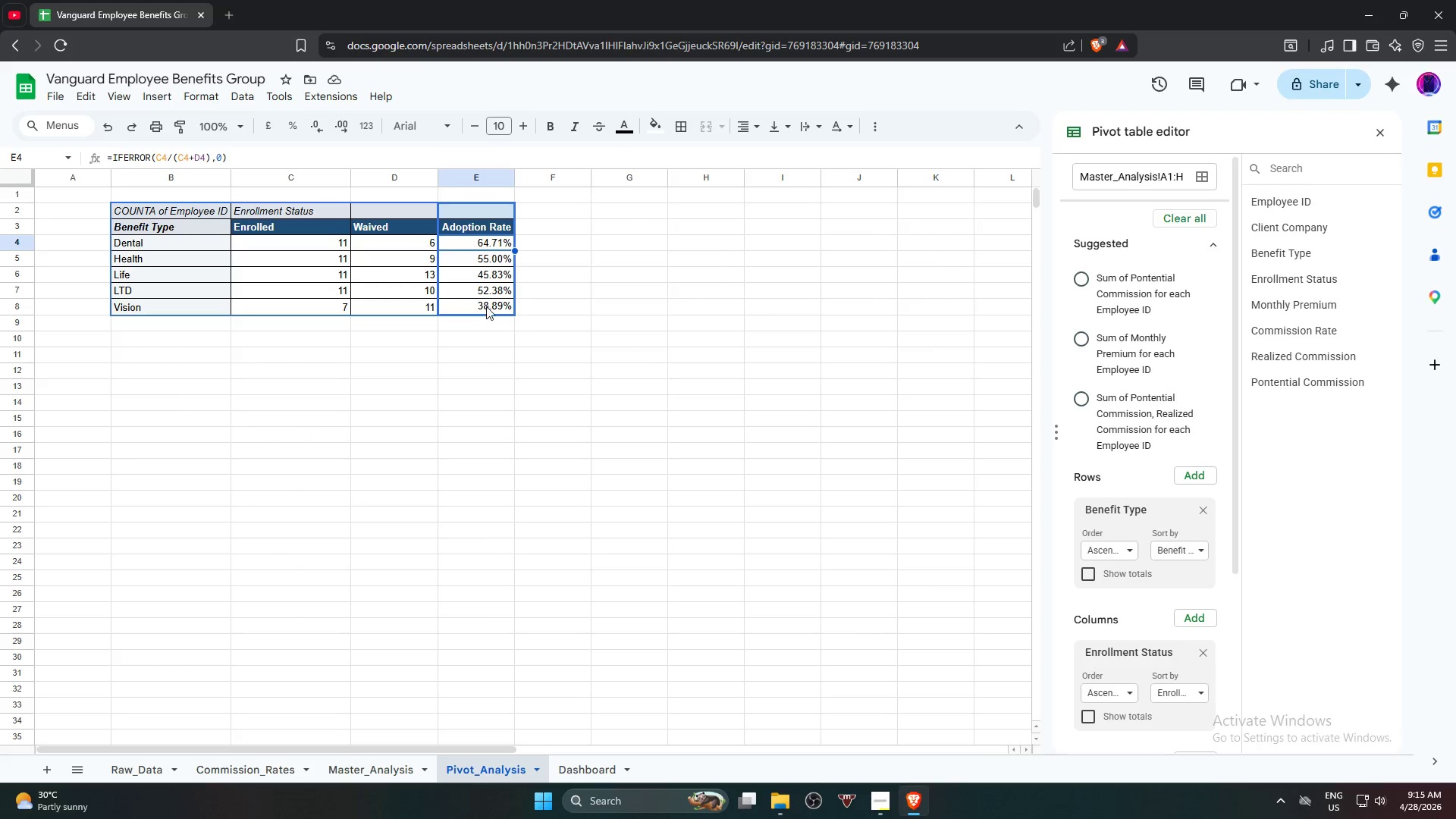 
key(Shift+ShiftLeft)
 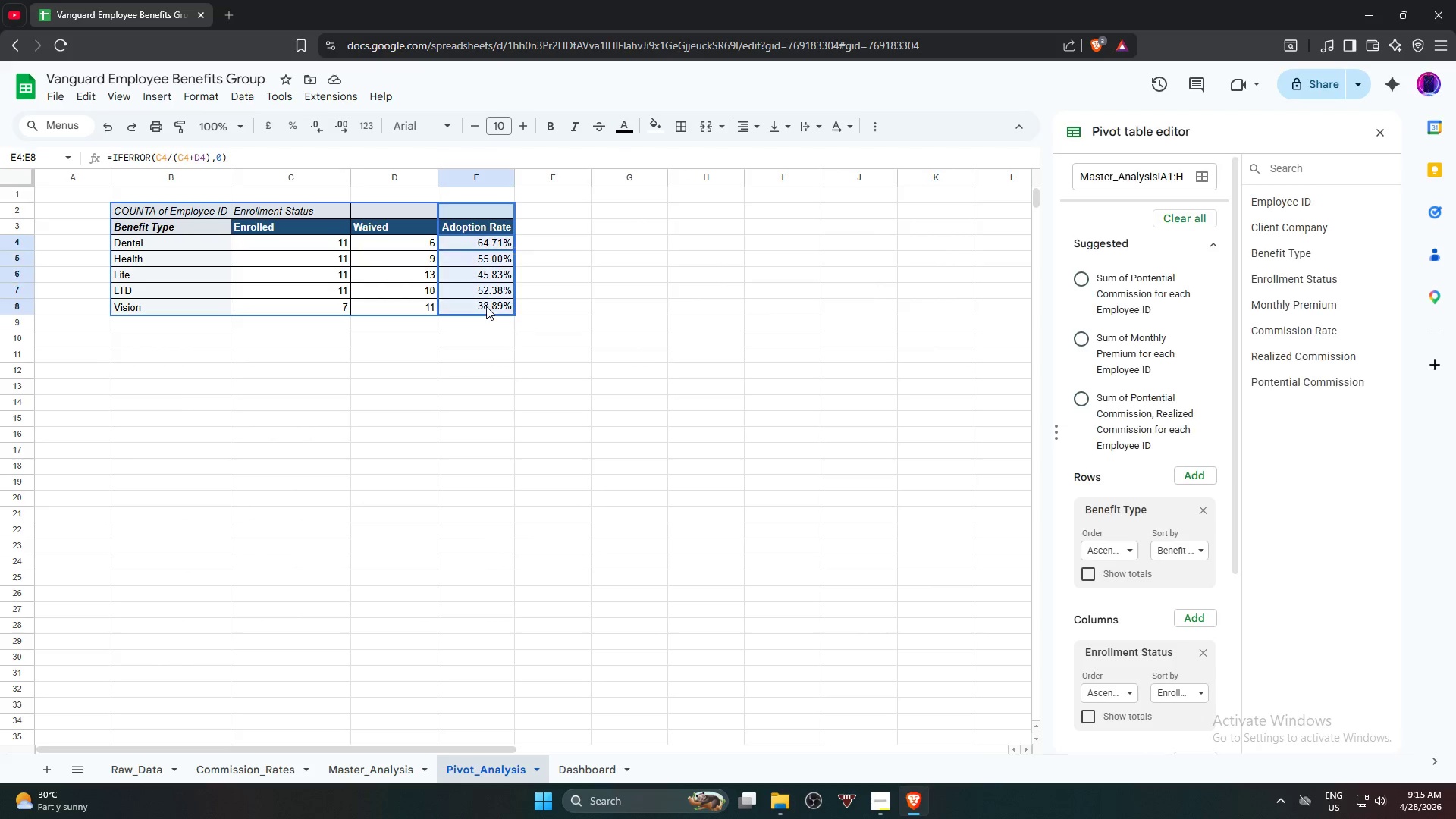 
left_click([486, 306])
 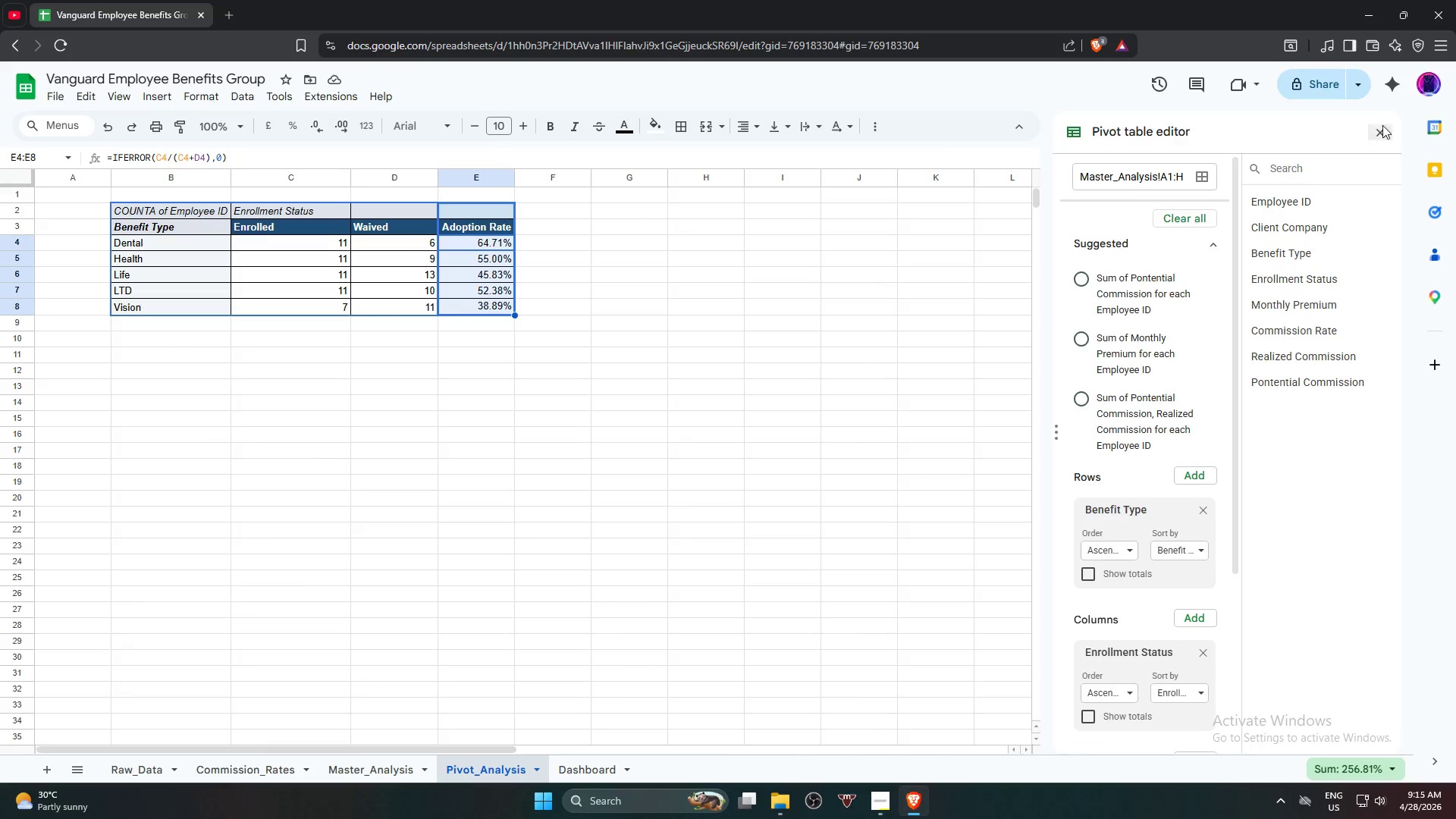 
left_click([1373, 128])
 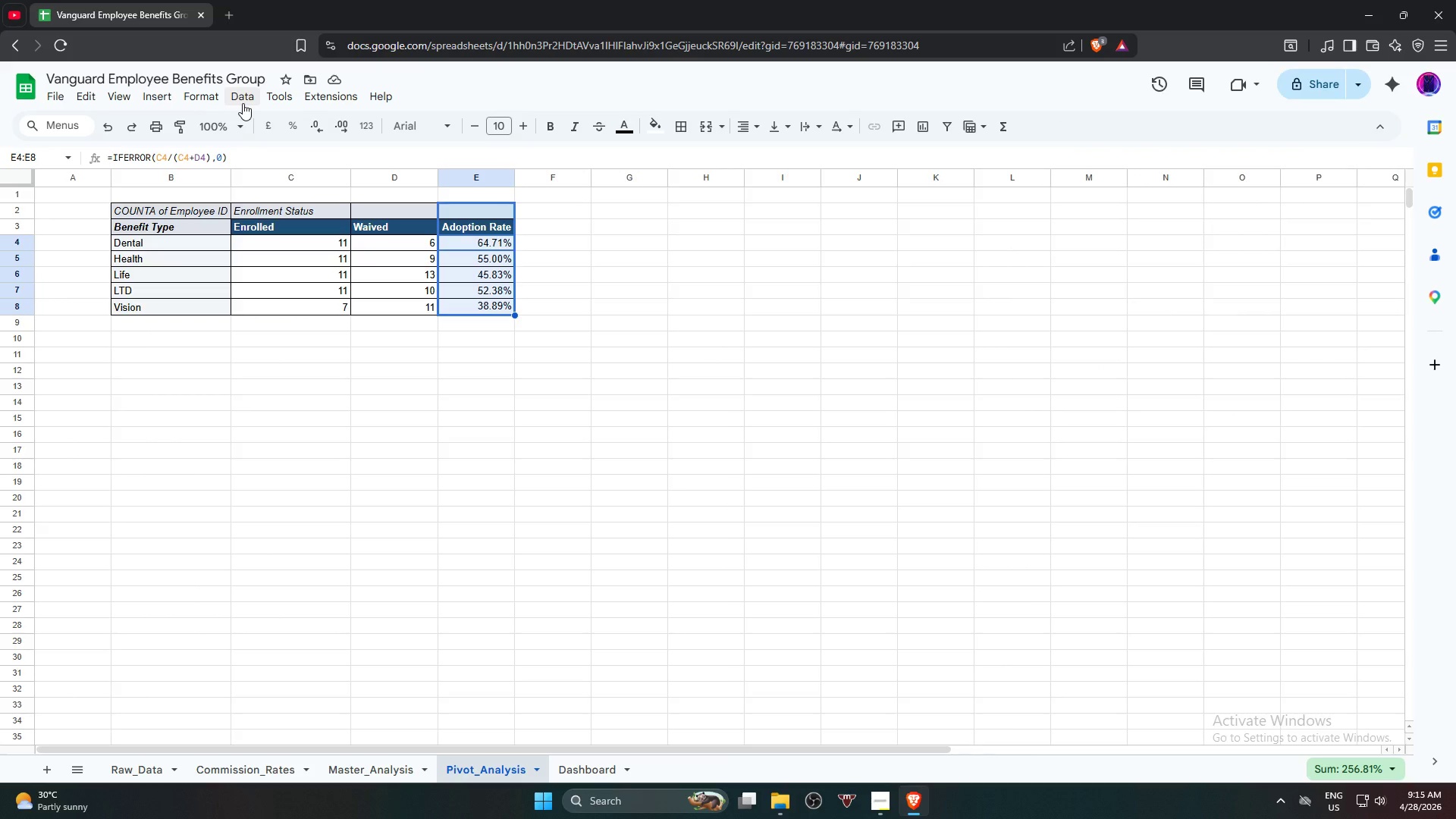 
left_click([217, 98])
 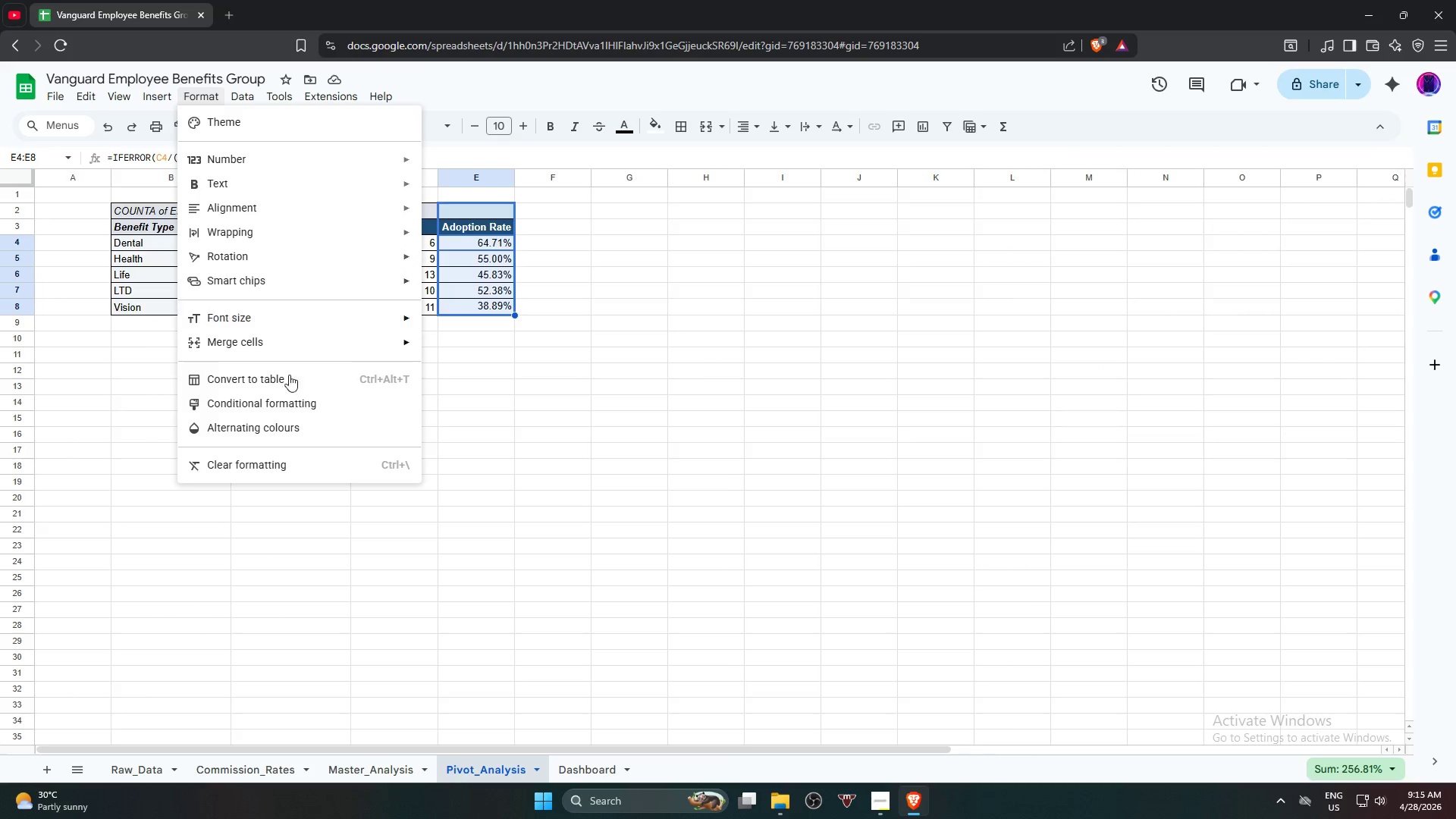 
left_click([288, 406])
 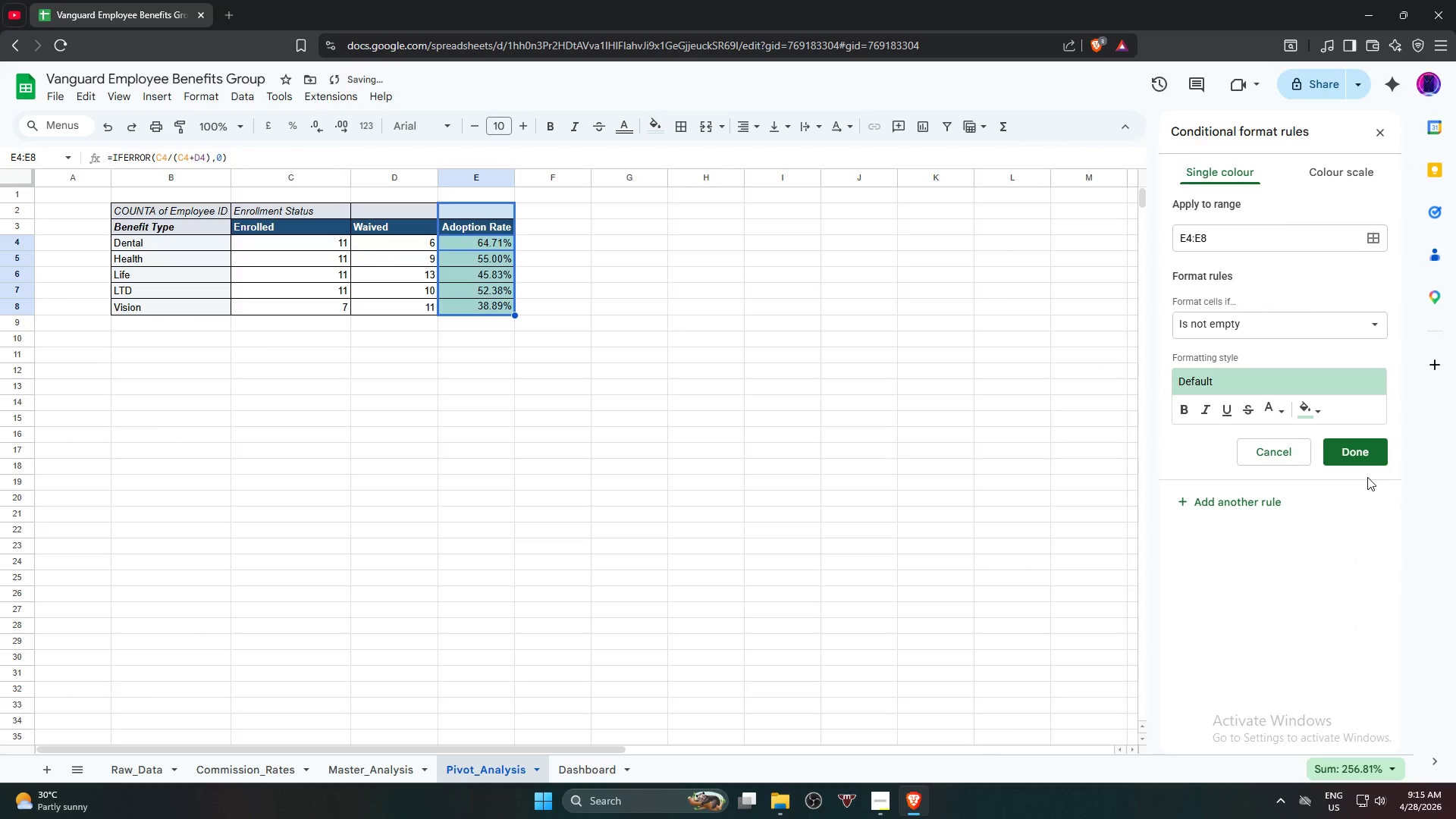 
left_click([1299, 328])
 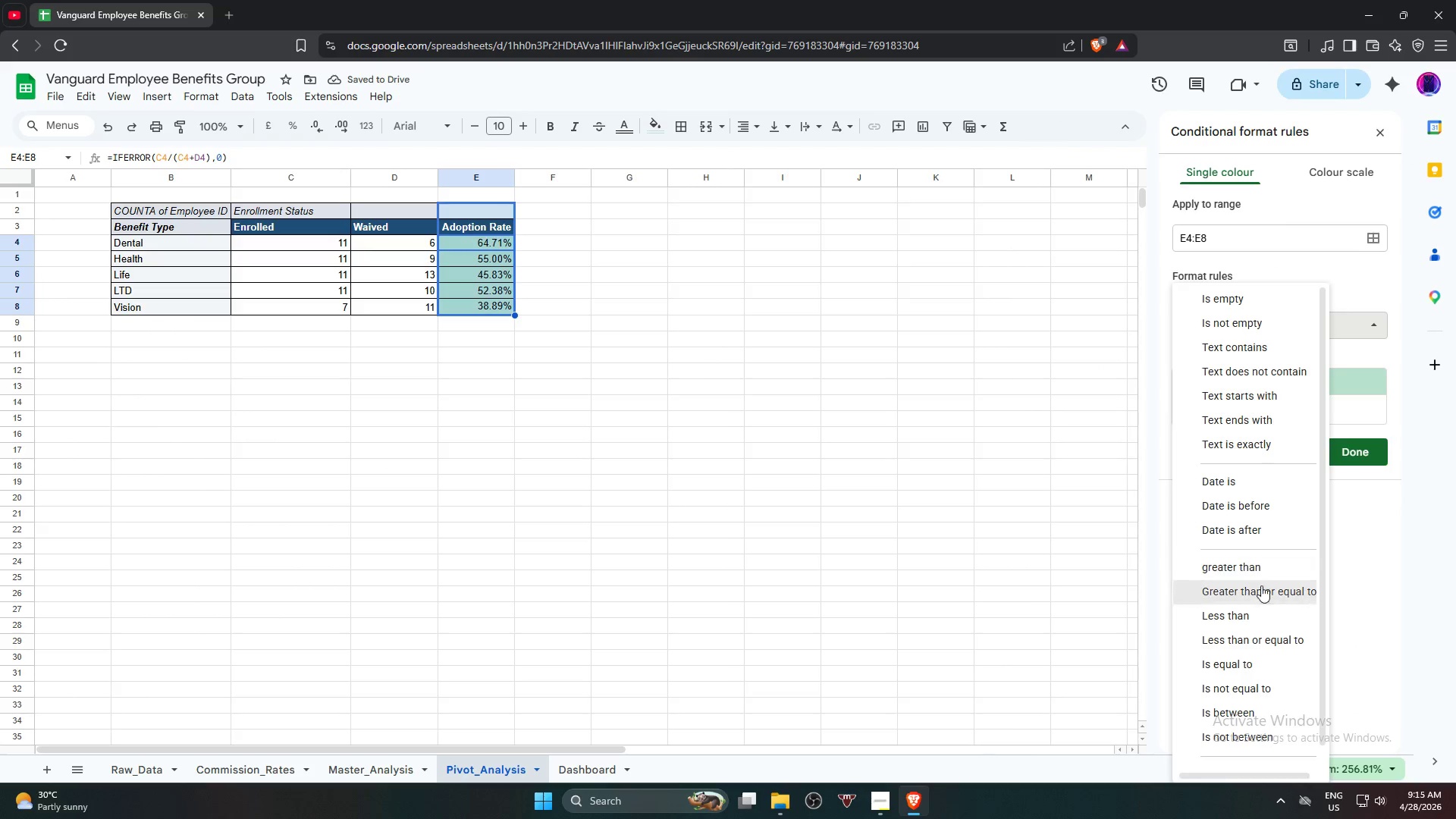 
left_click([1257, 619])
 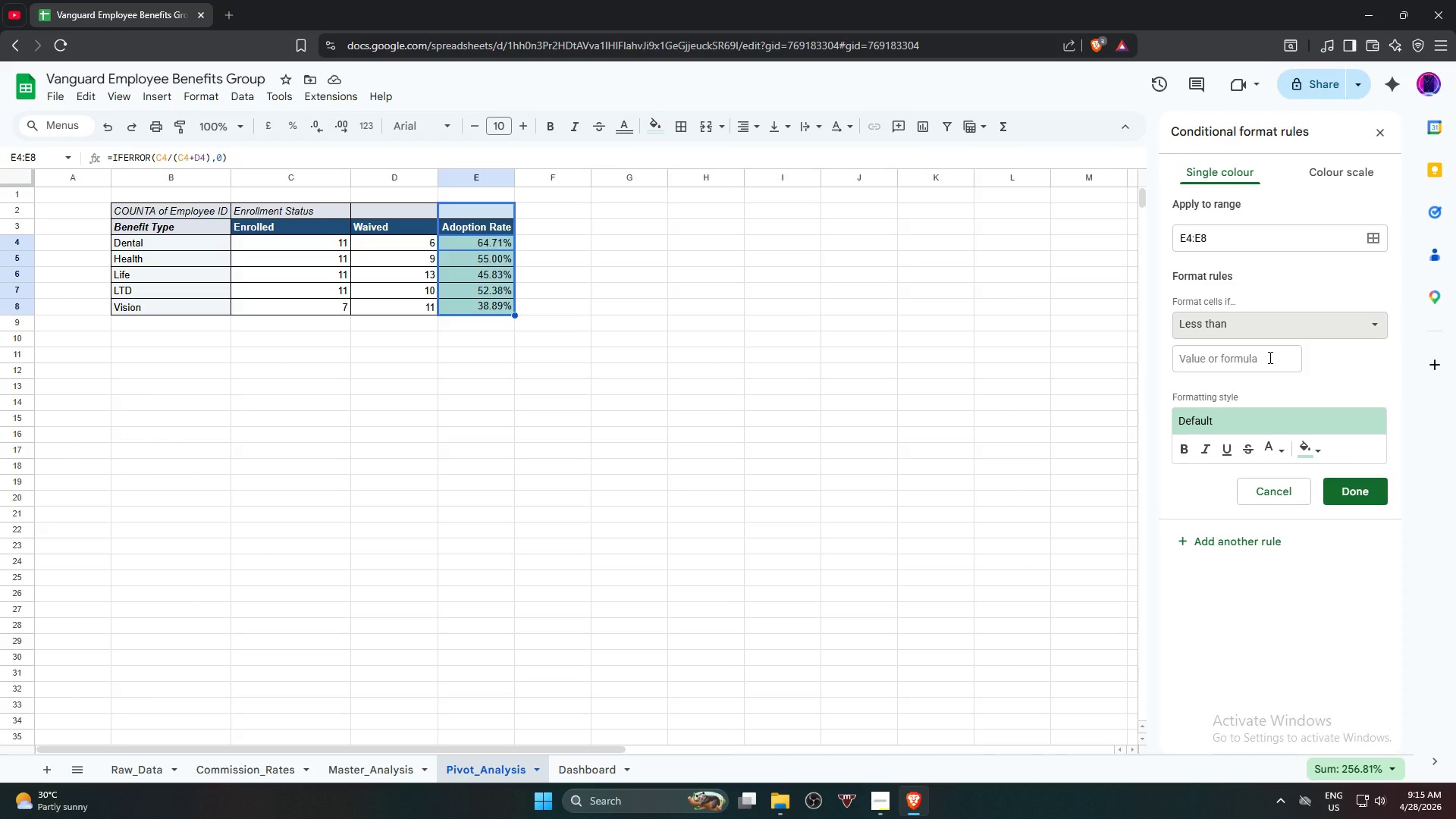 
left_click([1269, 357])
 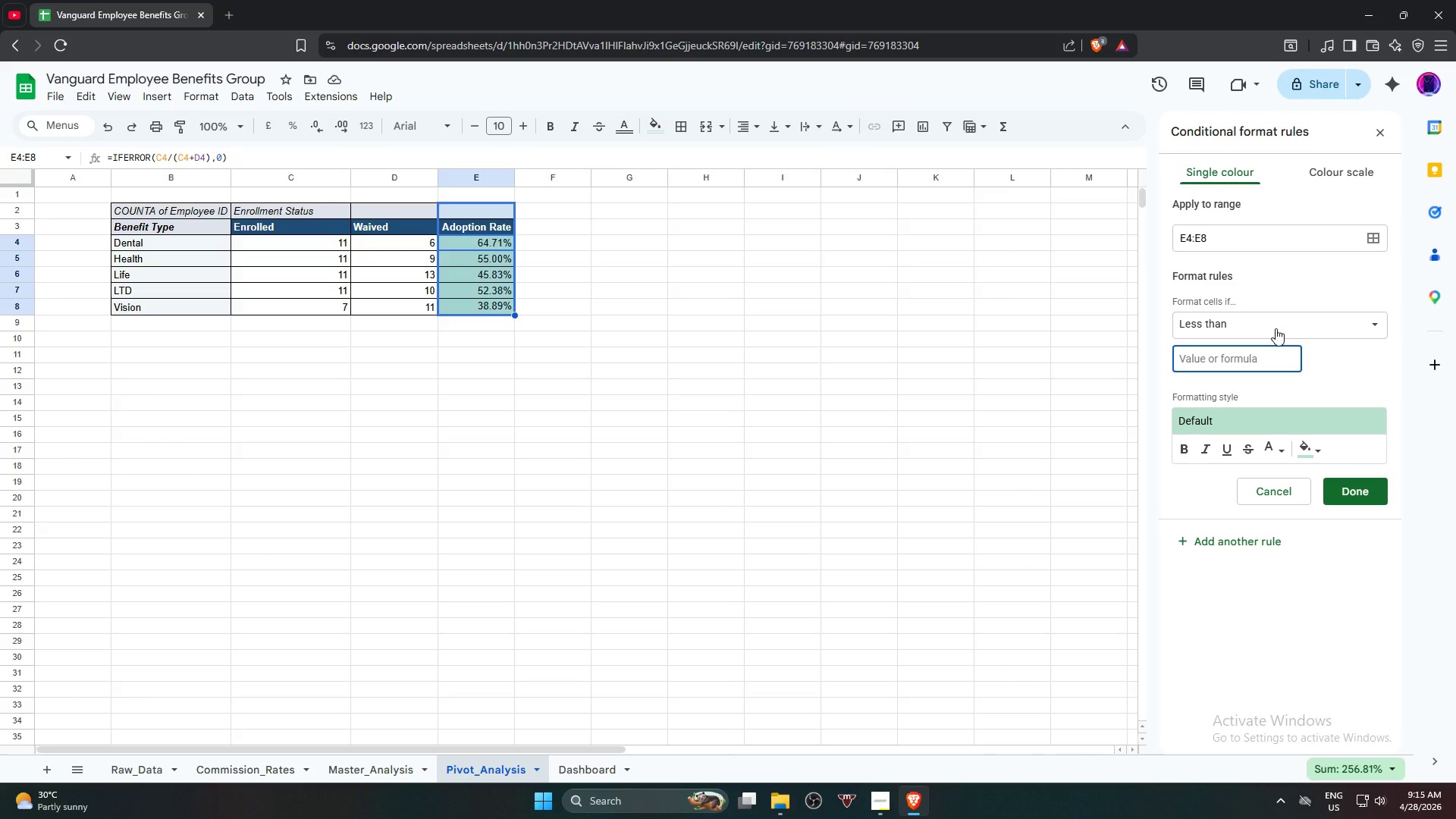 
key(Numpad0)
 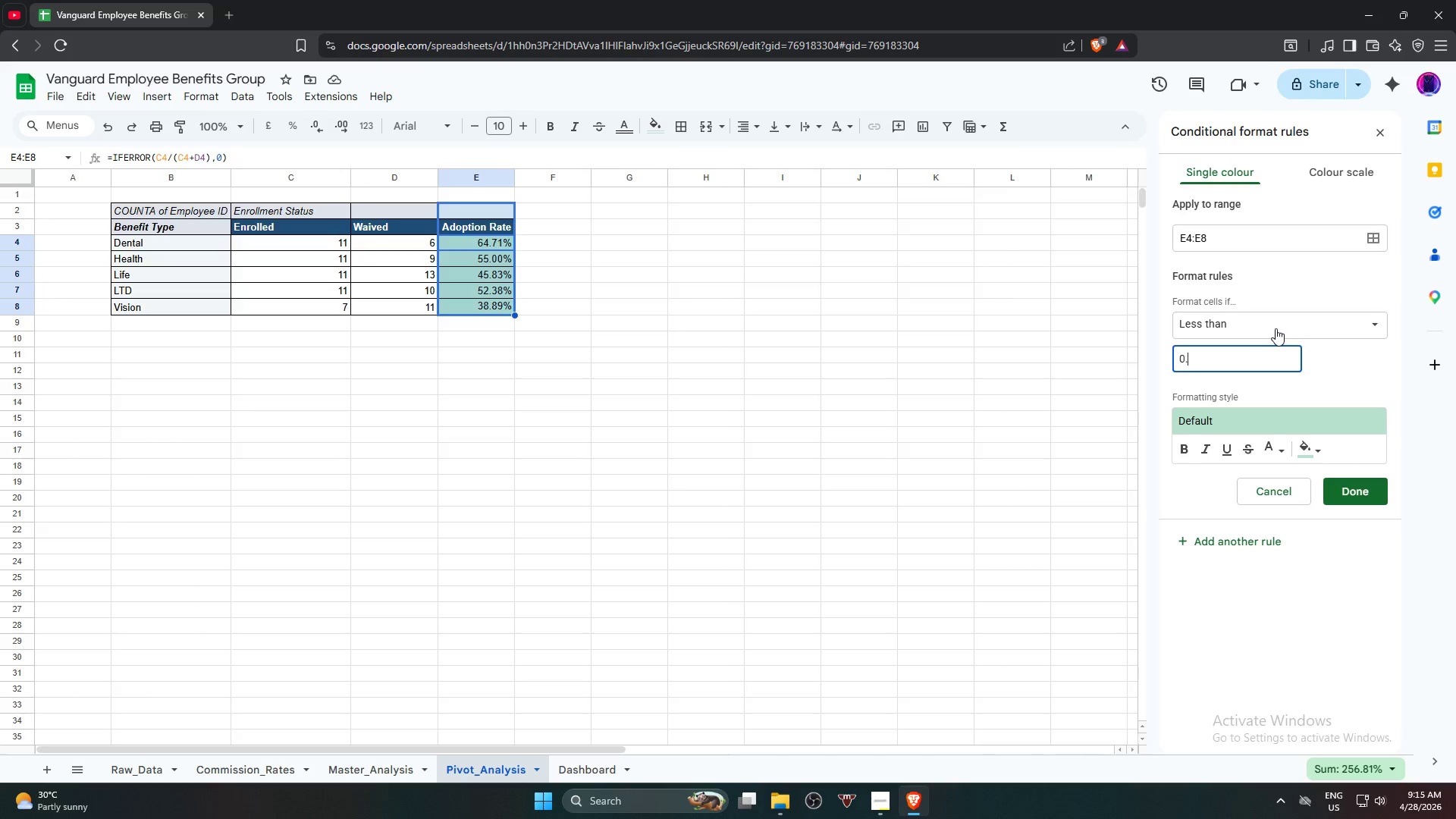 
key(NumpadDecimal)
 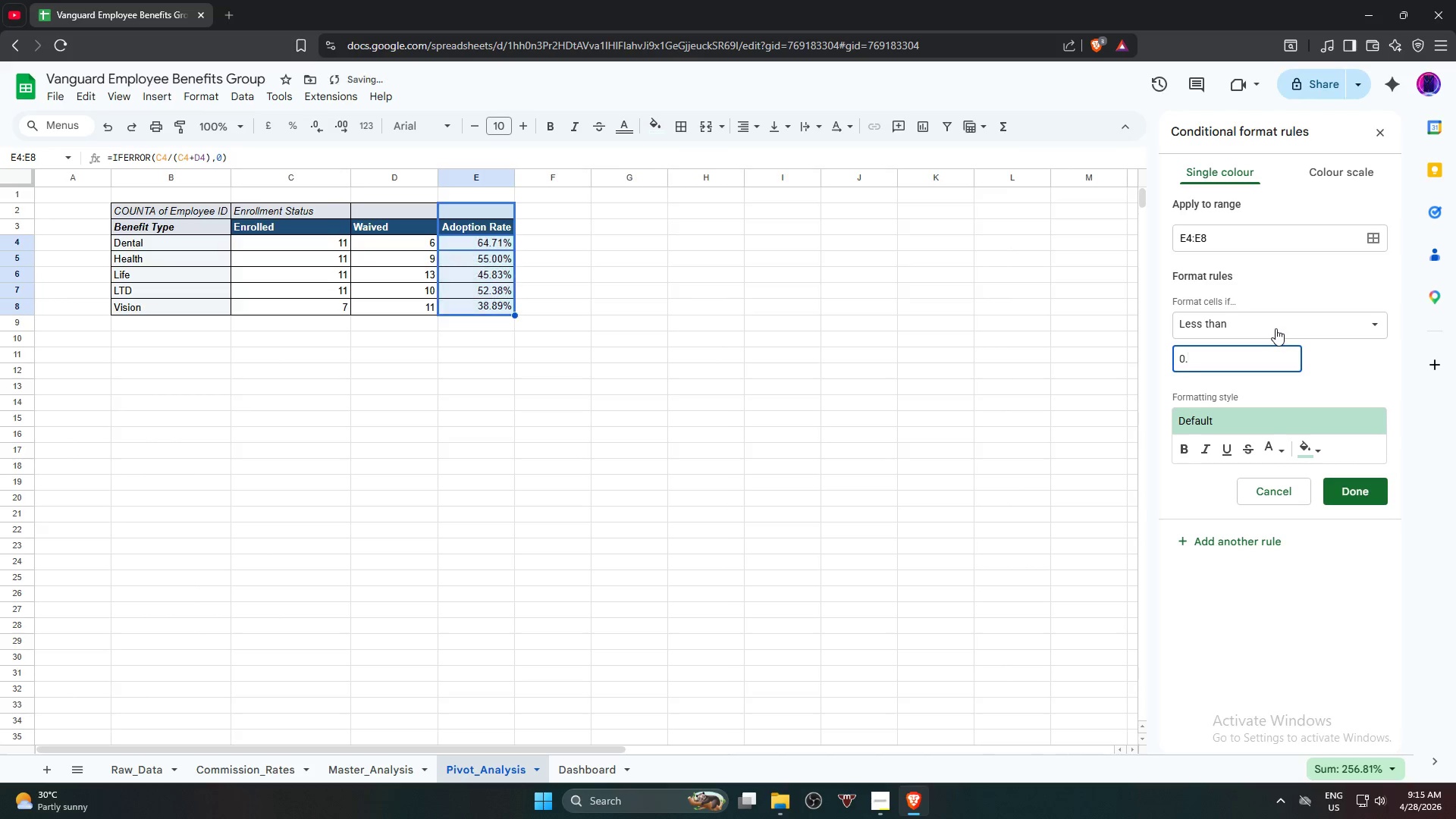 
key(Numpad4)
 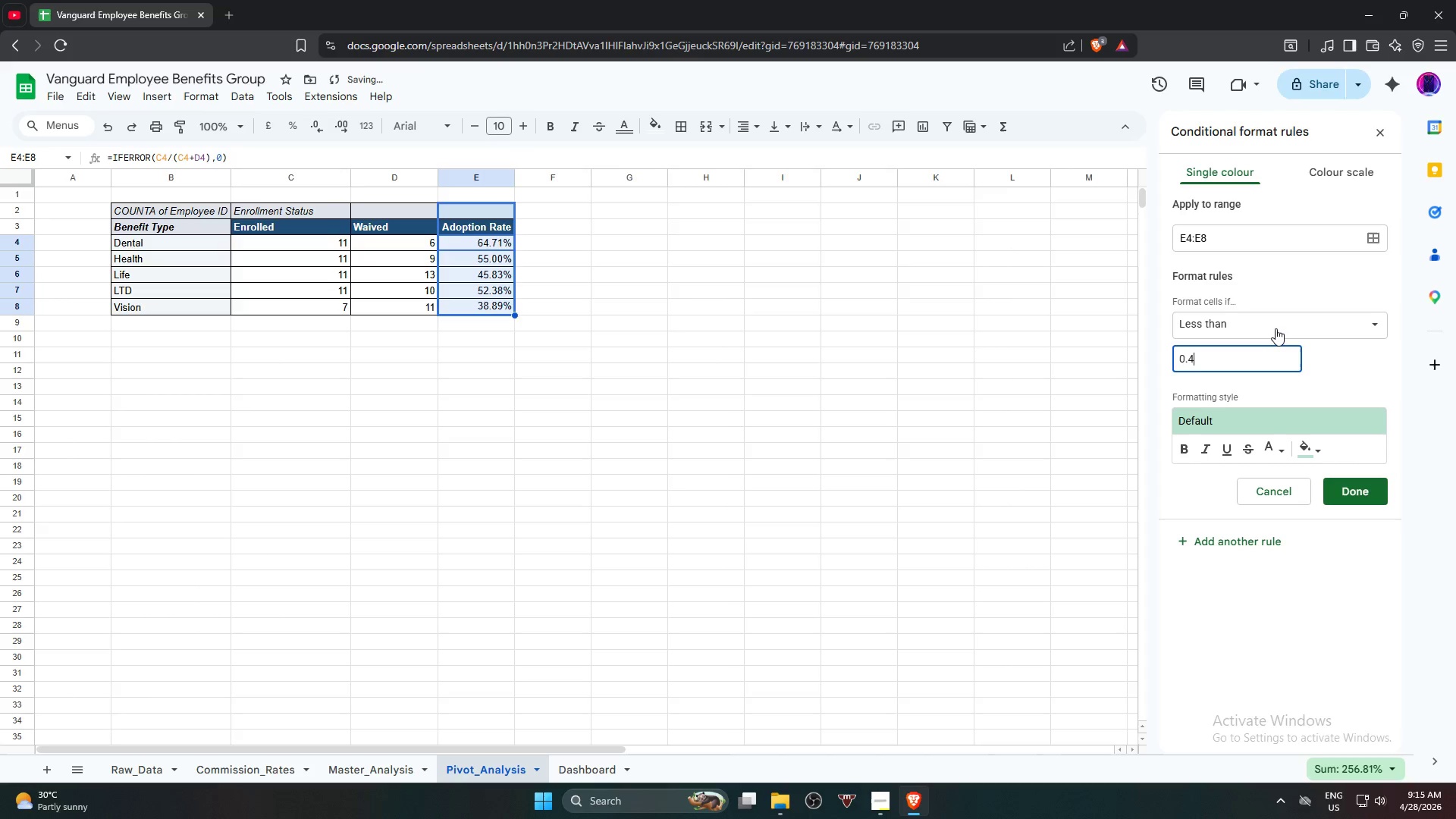 
key(Numpad5)
 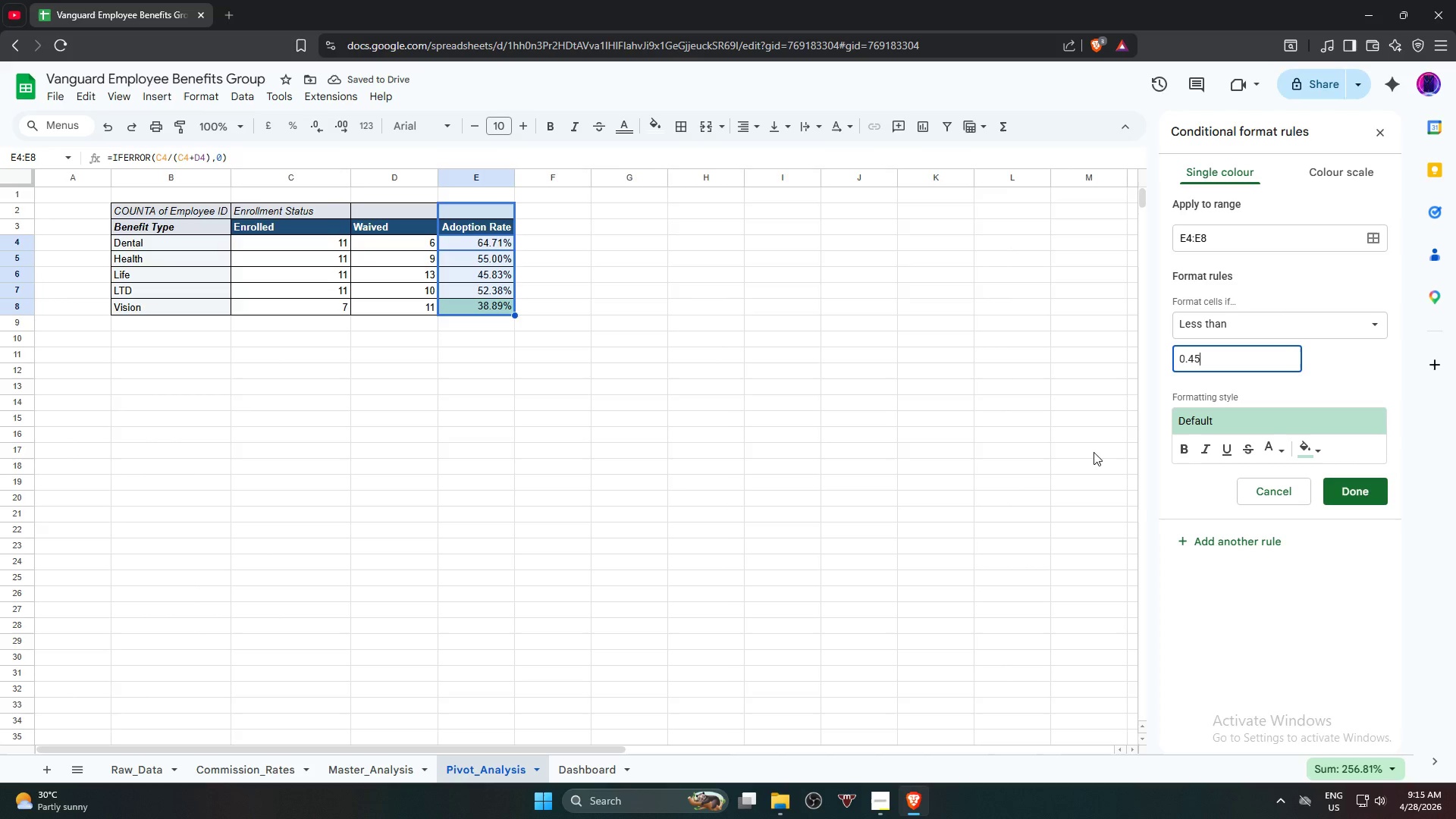 
wait(6.05)
 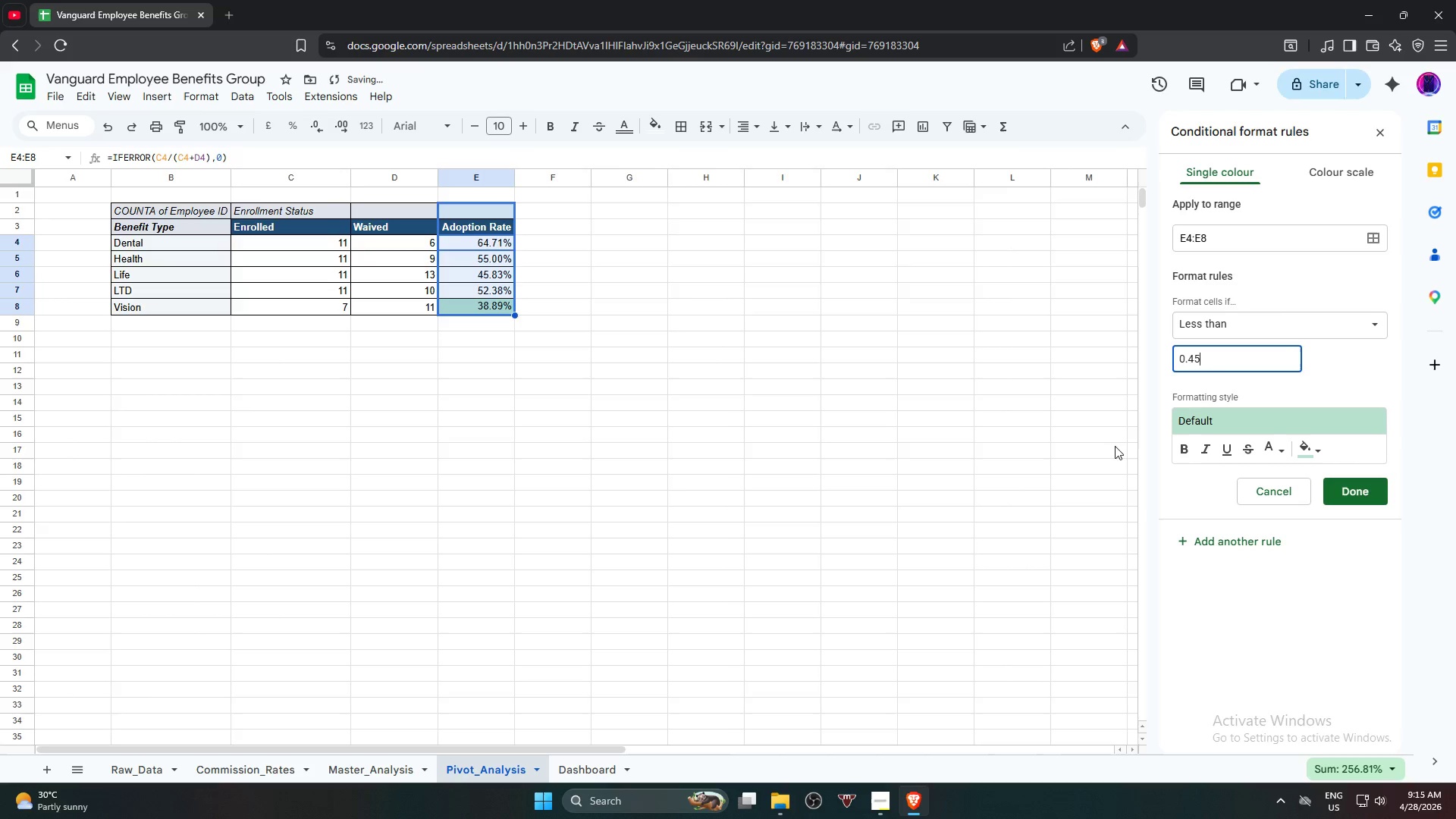 
left_click([1321, 448])
 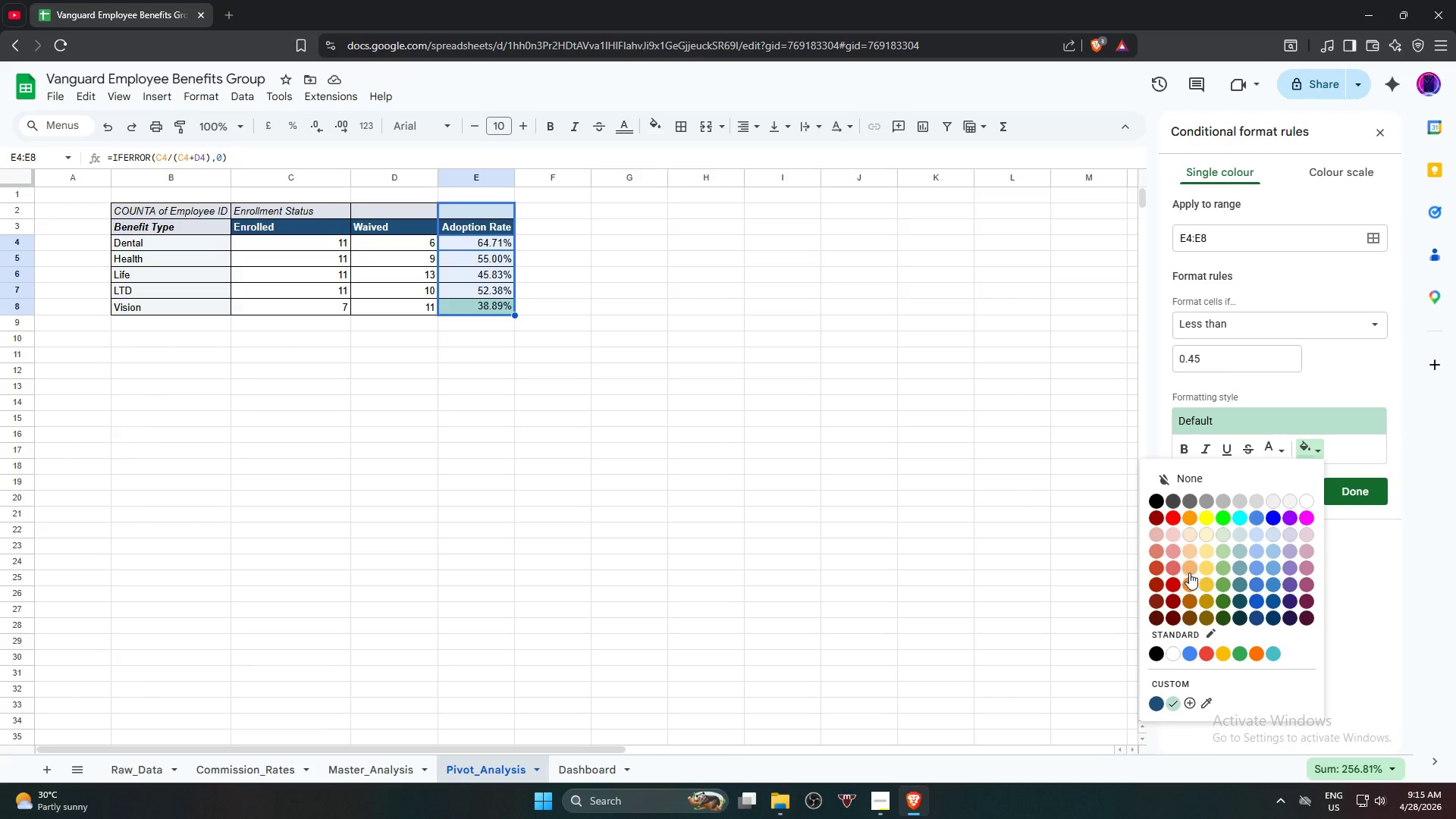 
left_click([1173, 581])
 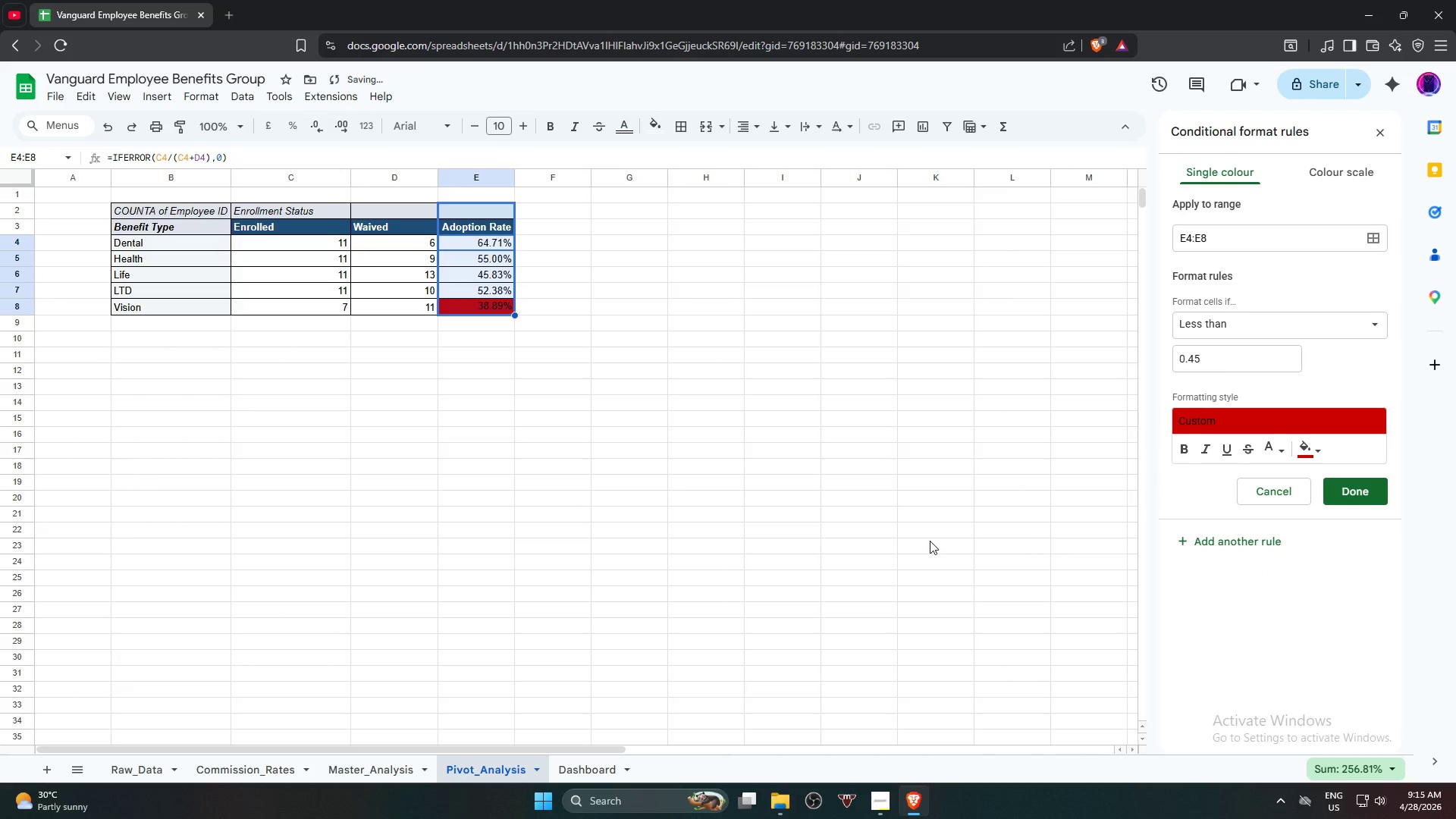 
left_click([929, 541])
 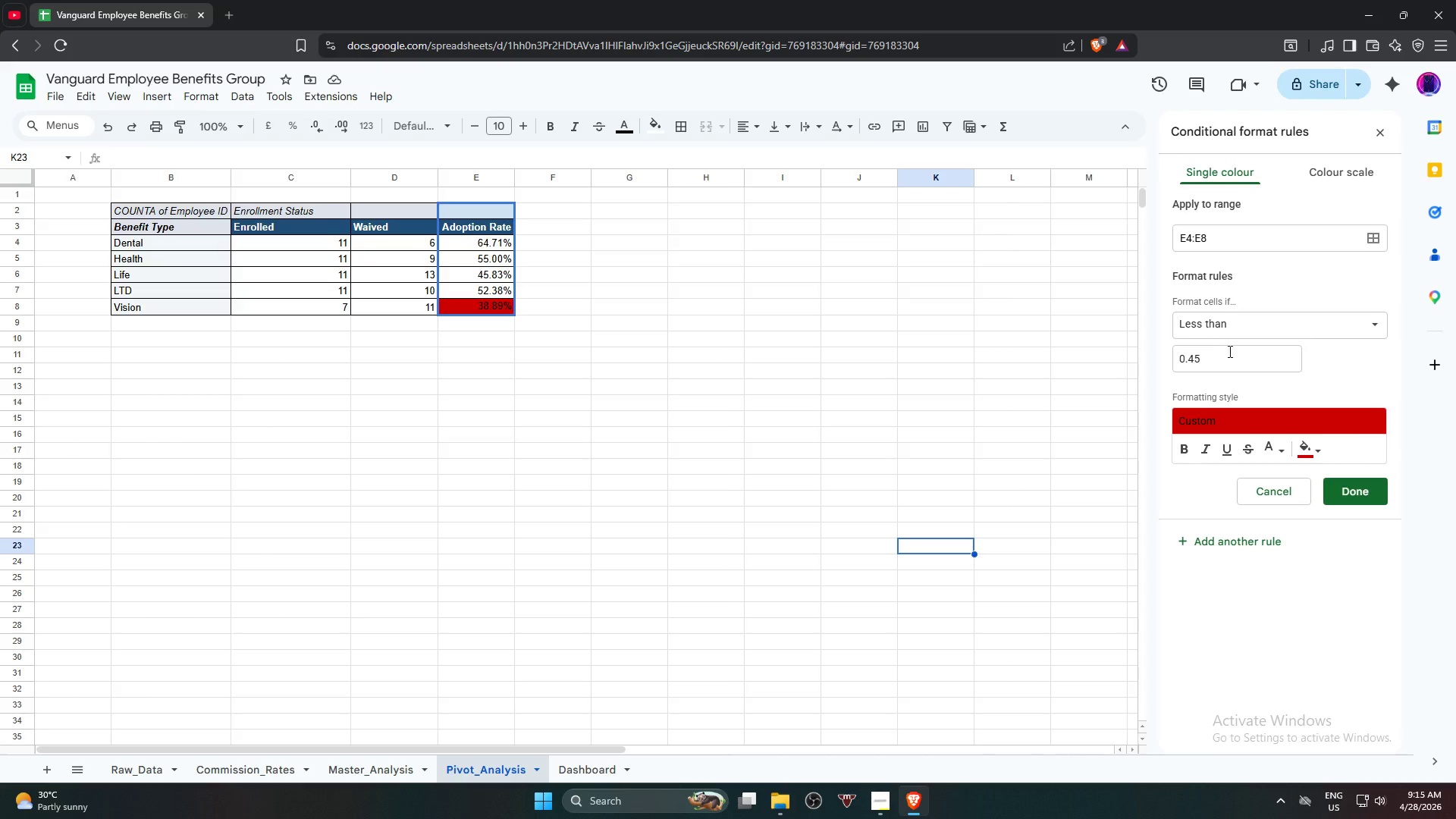 
wait(17.45)
 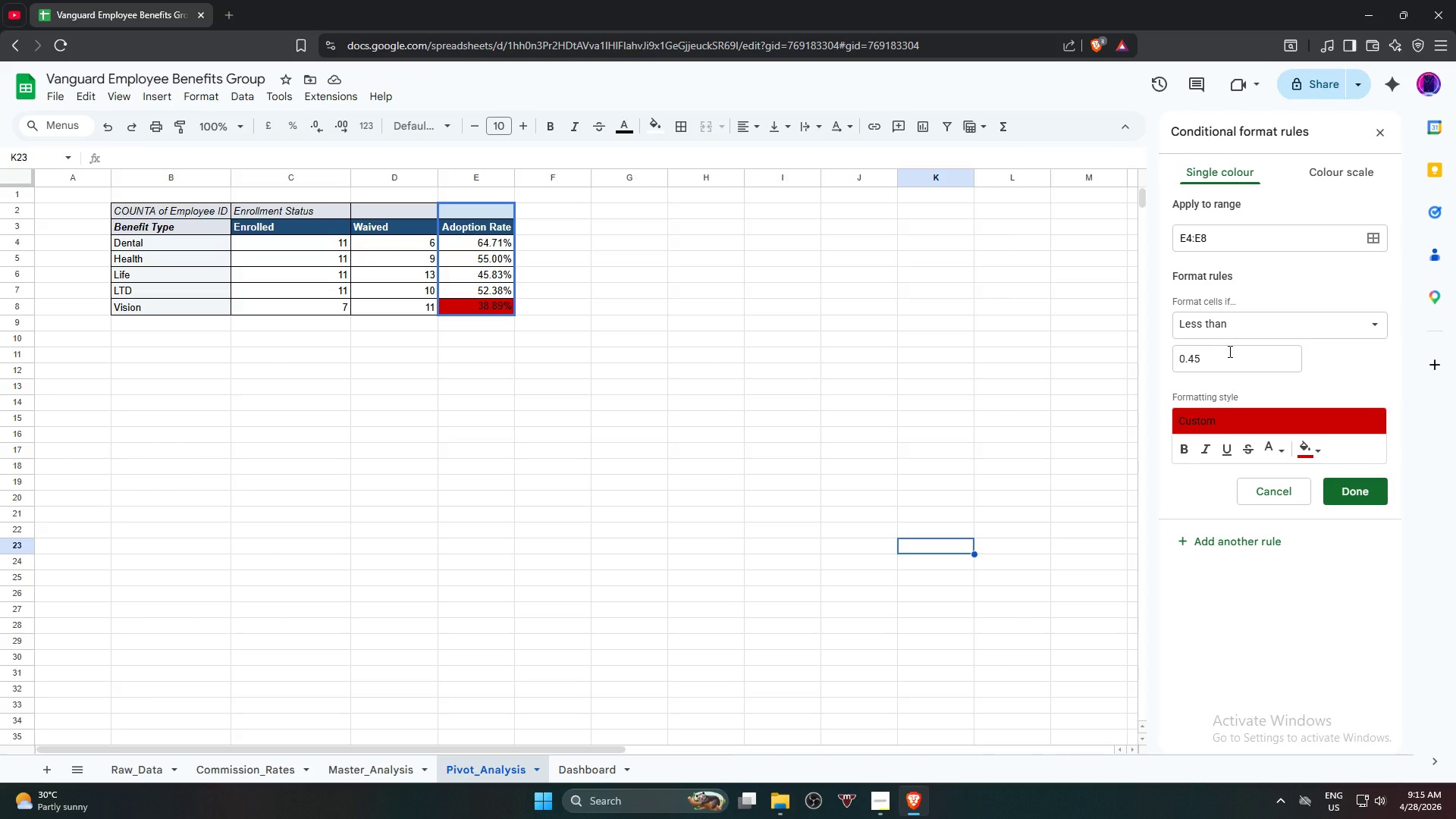 
left_click([1372, 497])
 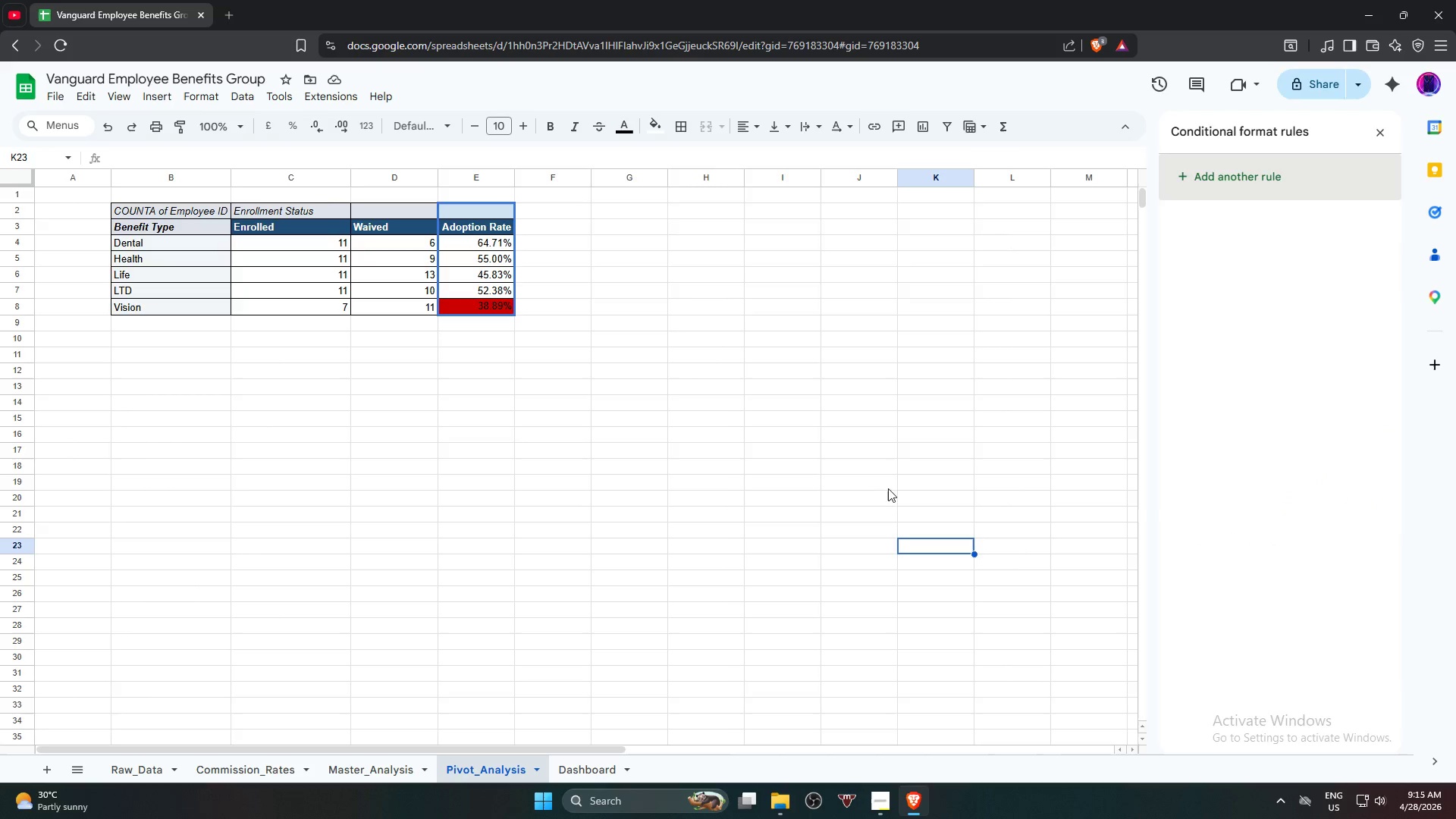 
left_click([852, 488])
 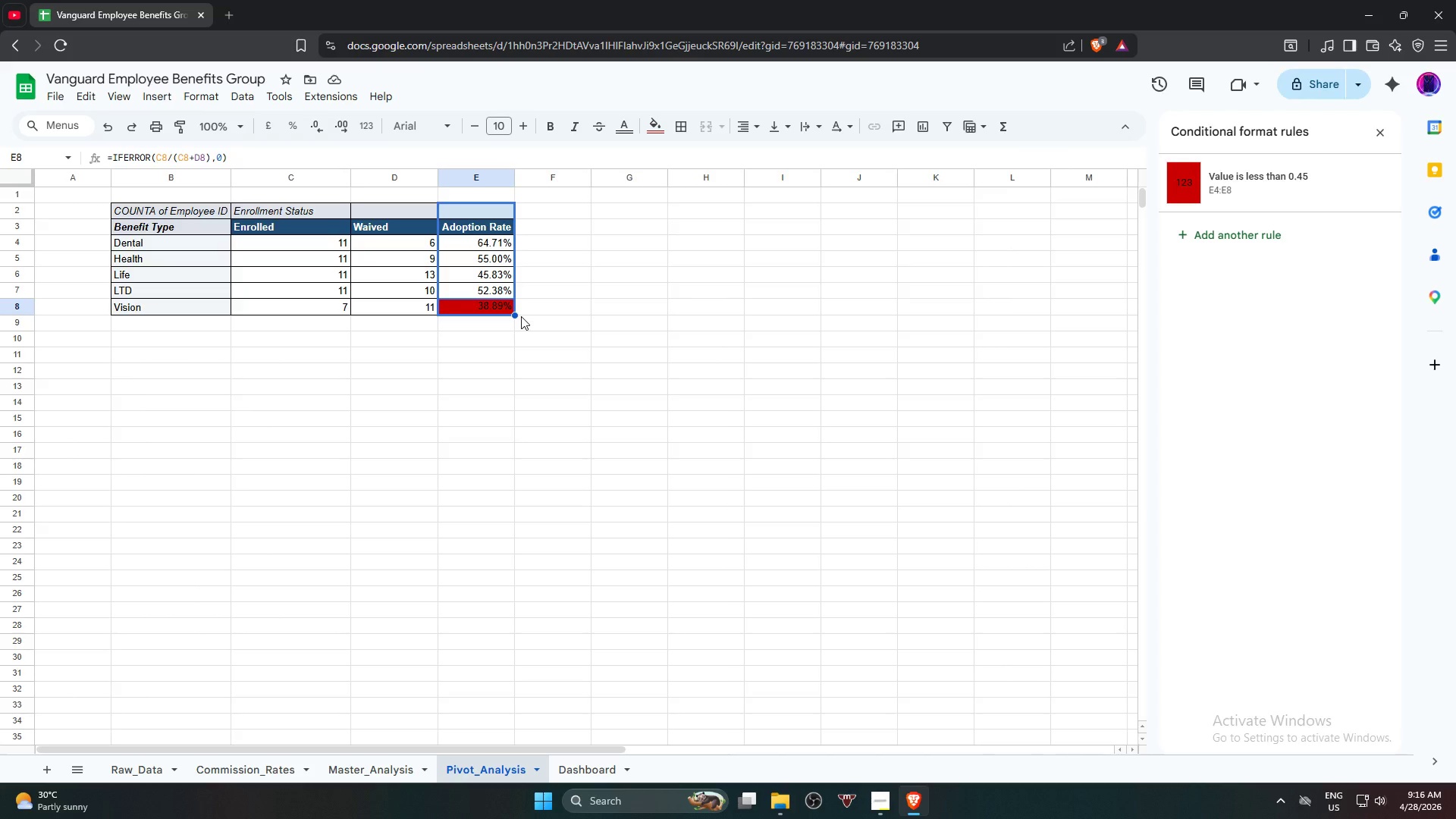 
wait(45.91)
 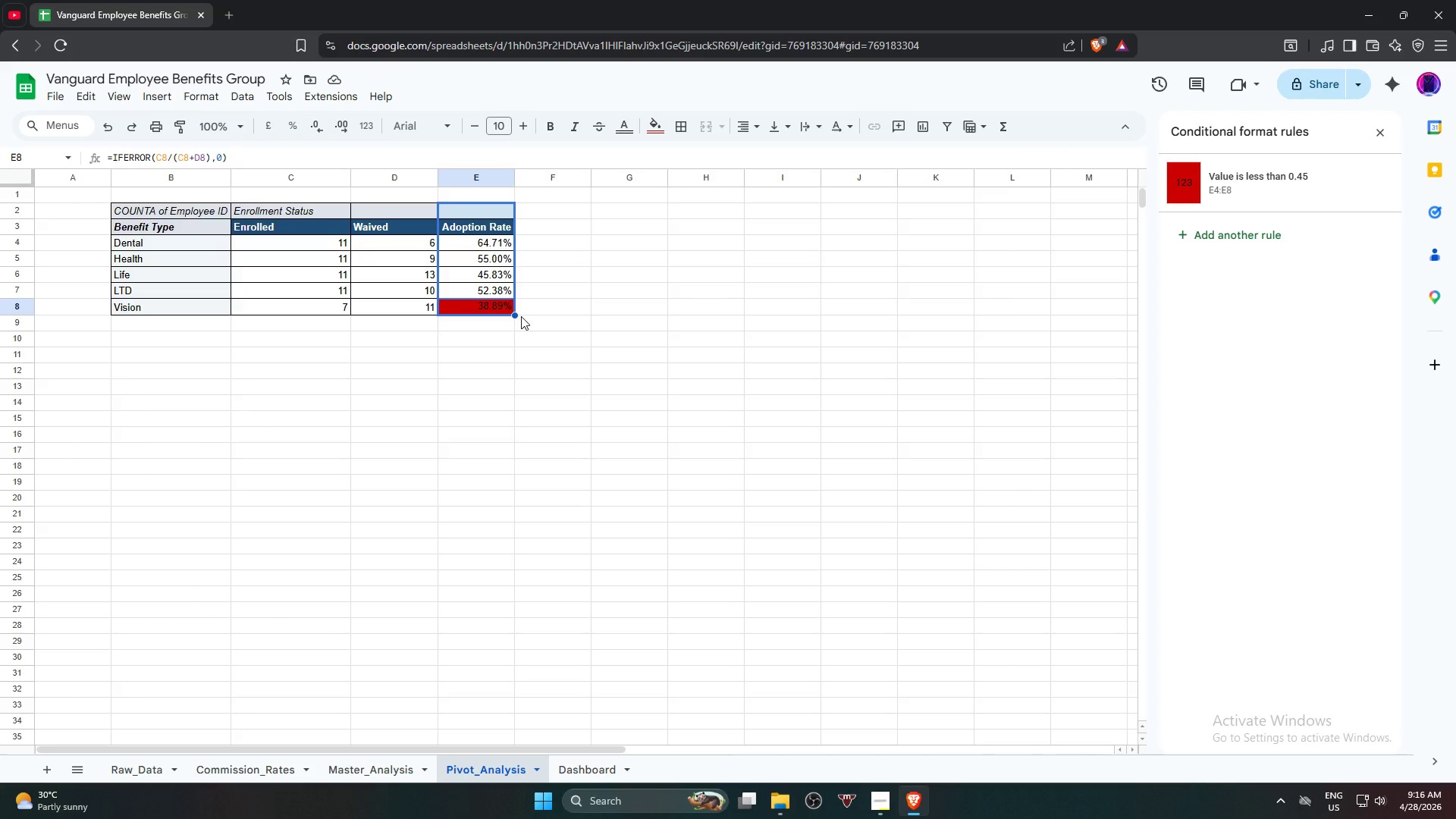 
left_click([174, 209])
 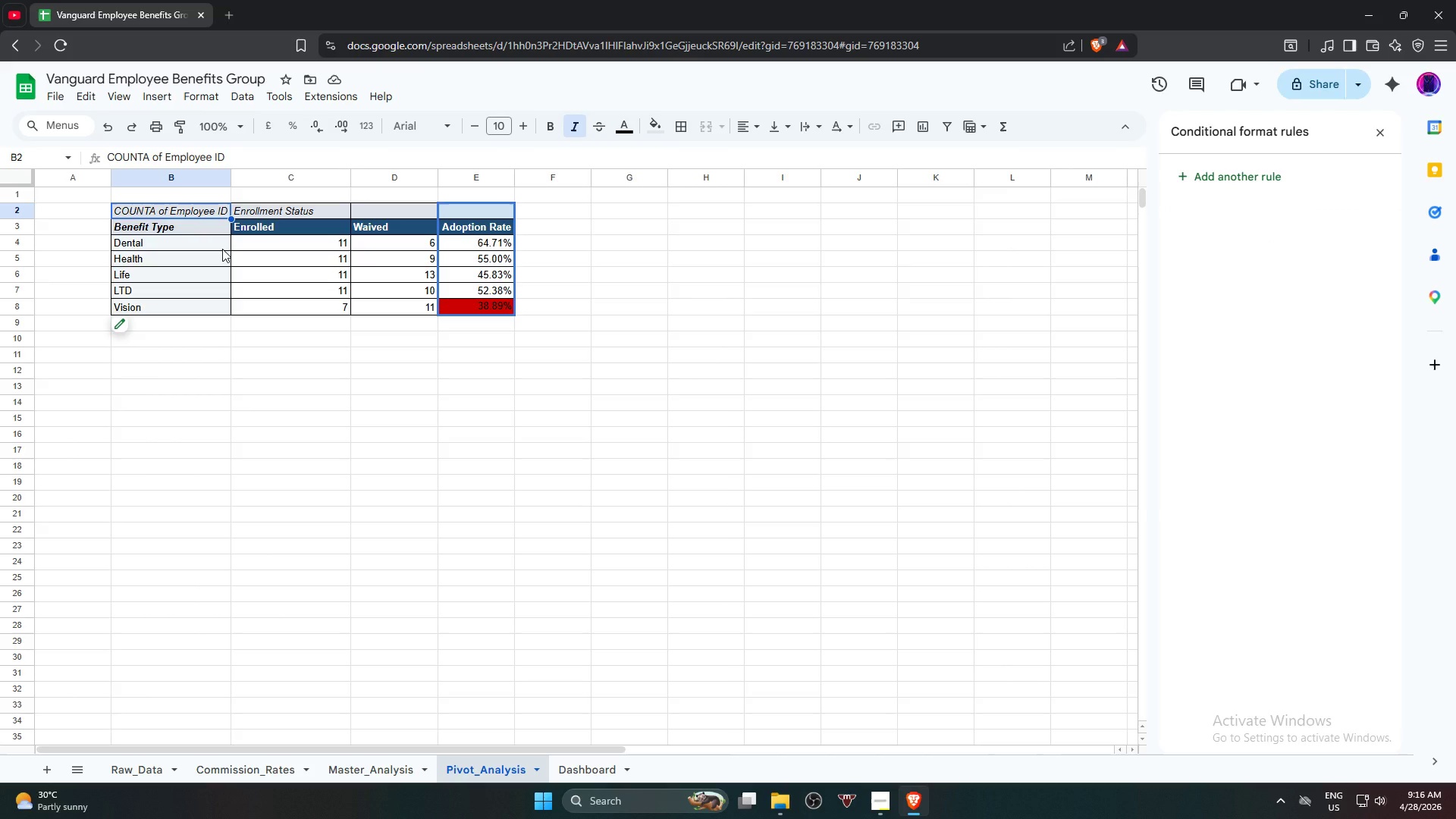 
wait(9.69)
 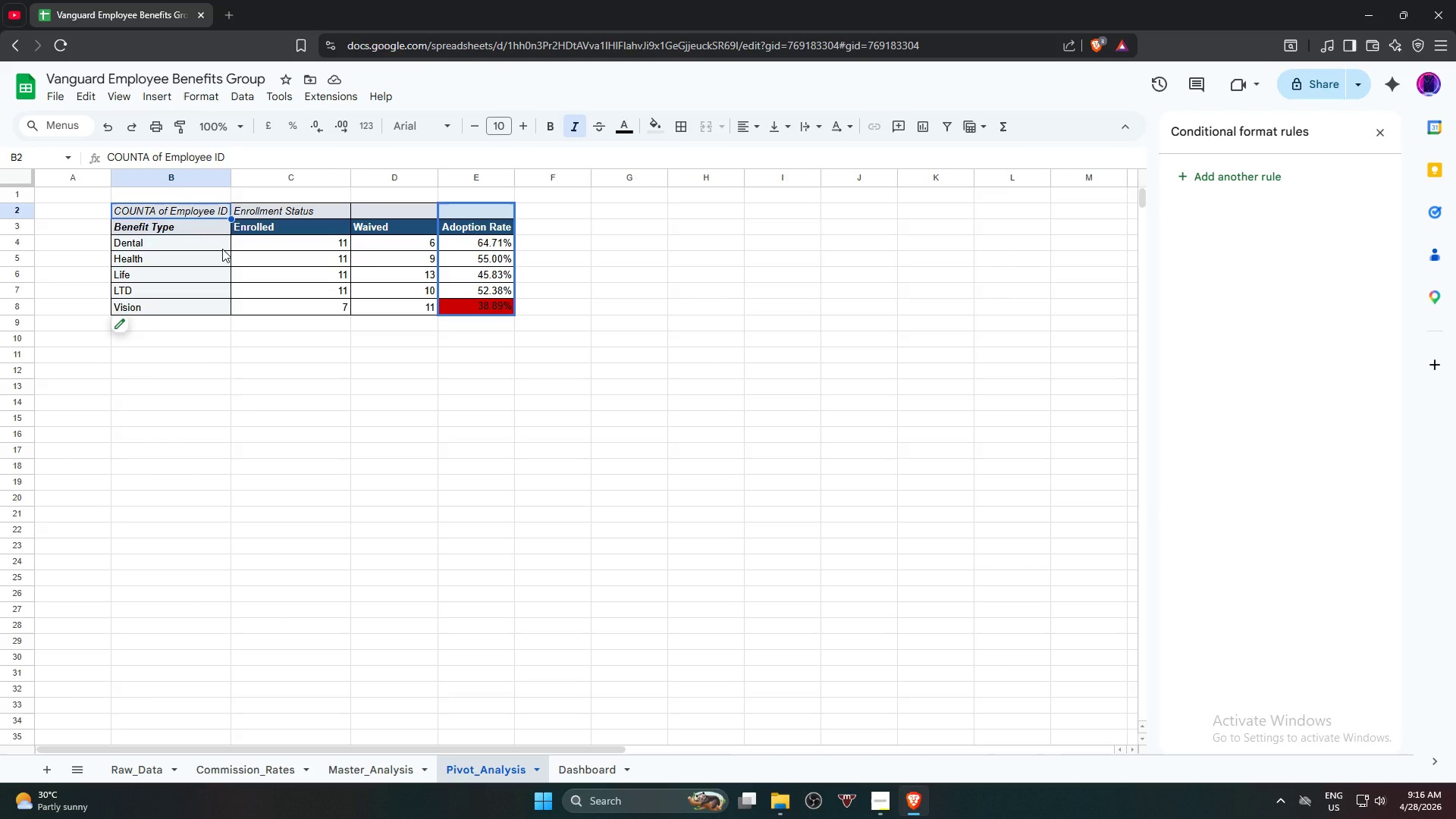 
left_click([146, 772])
 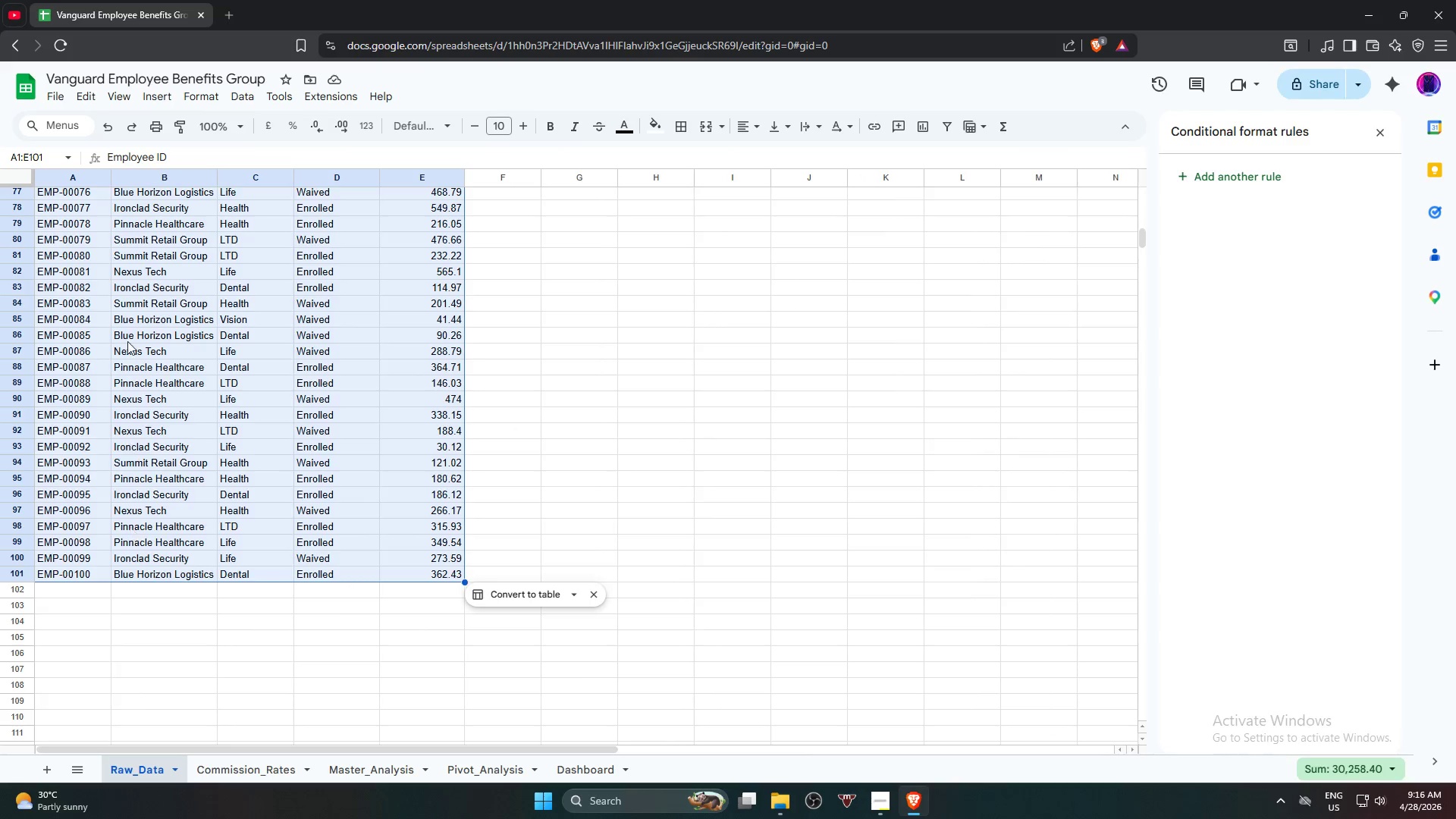 
scroll: coordinate [133, 375], scroll_direction: up, amount: 25.0
 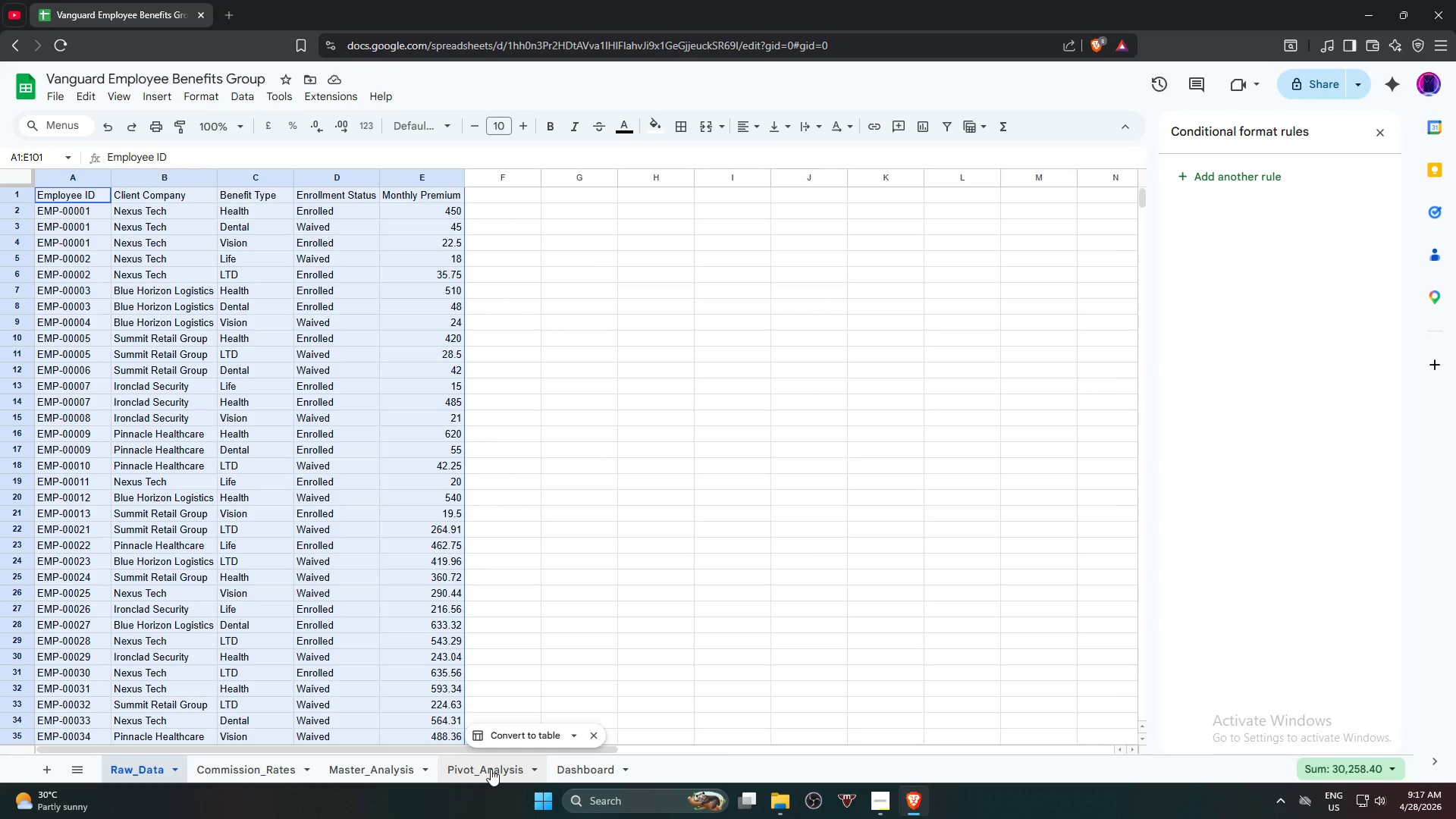 
wait(18.28)
 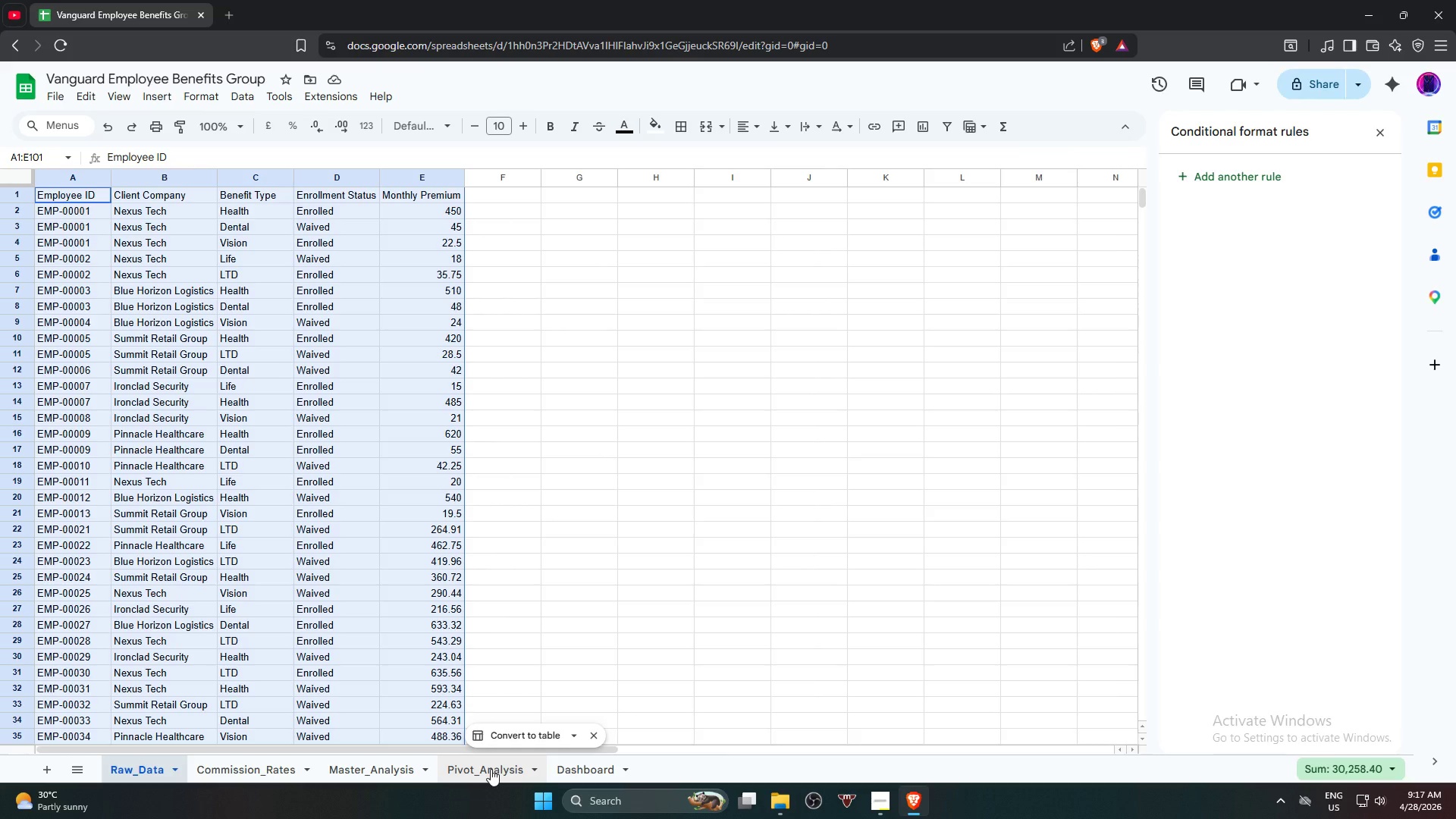 
left_click([491, 769])
 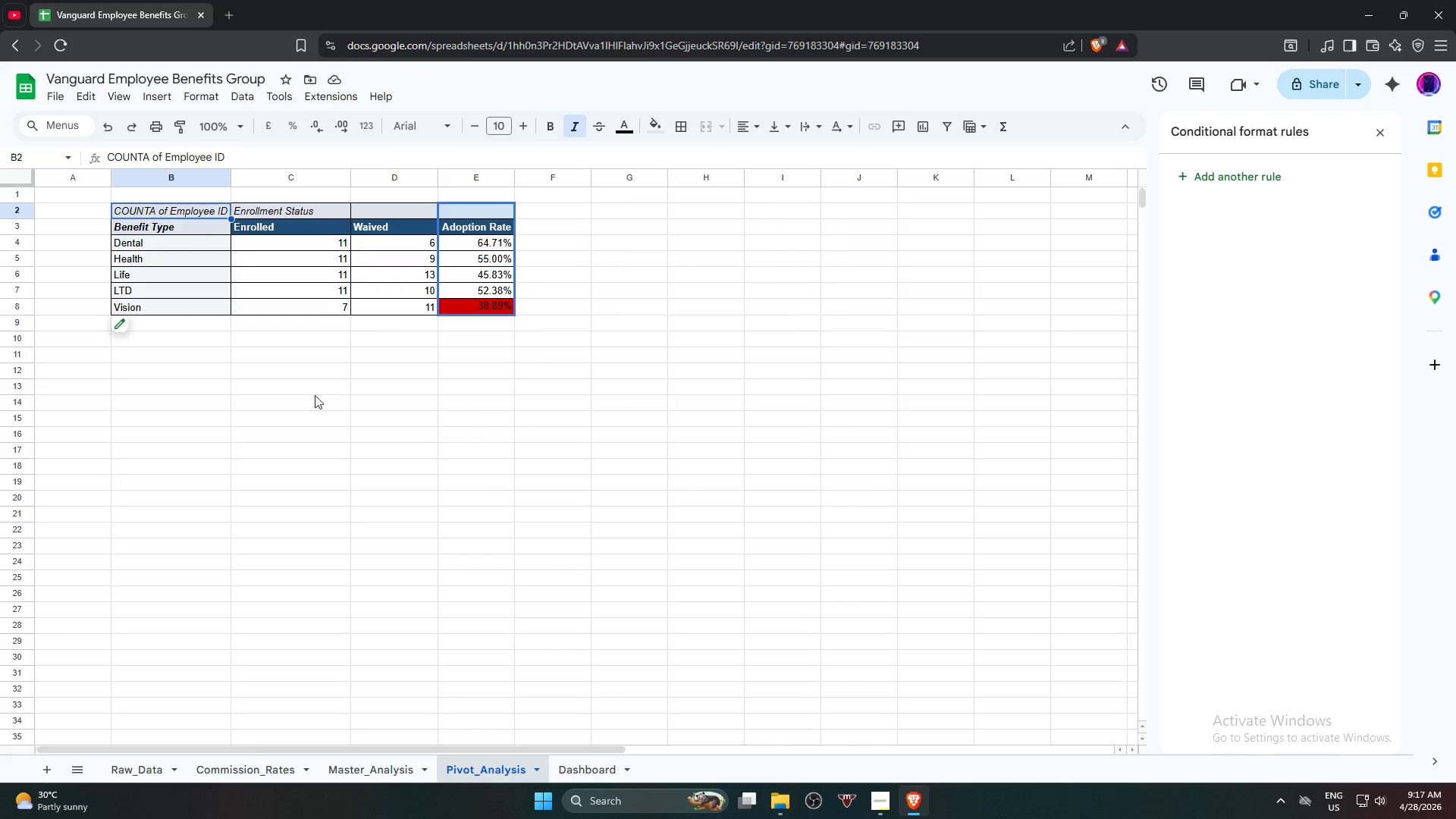 
left_click([255, 306])
 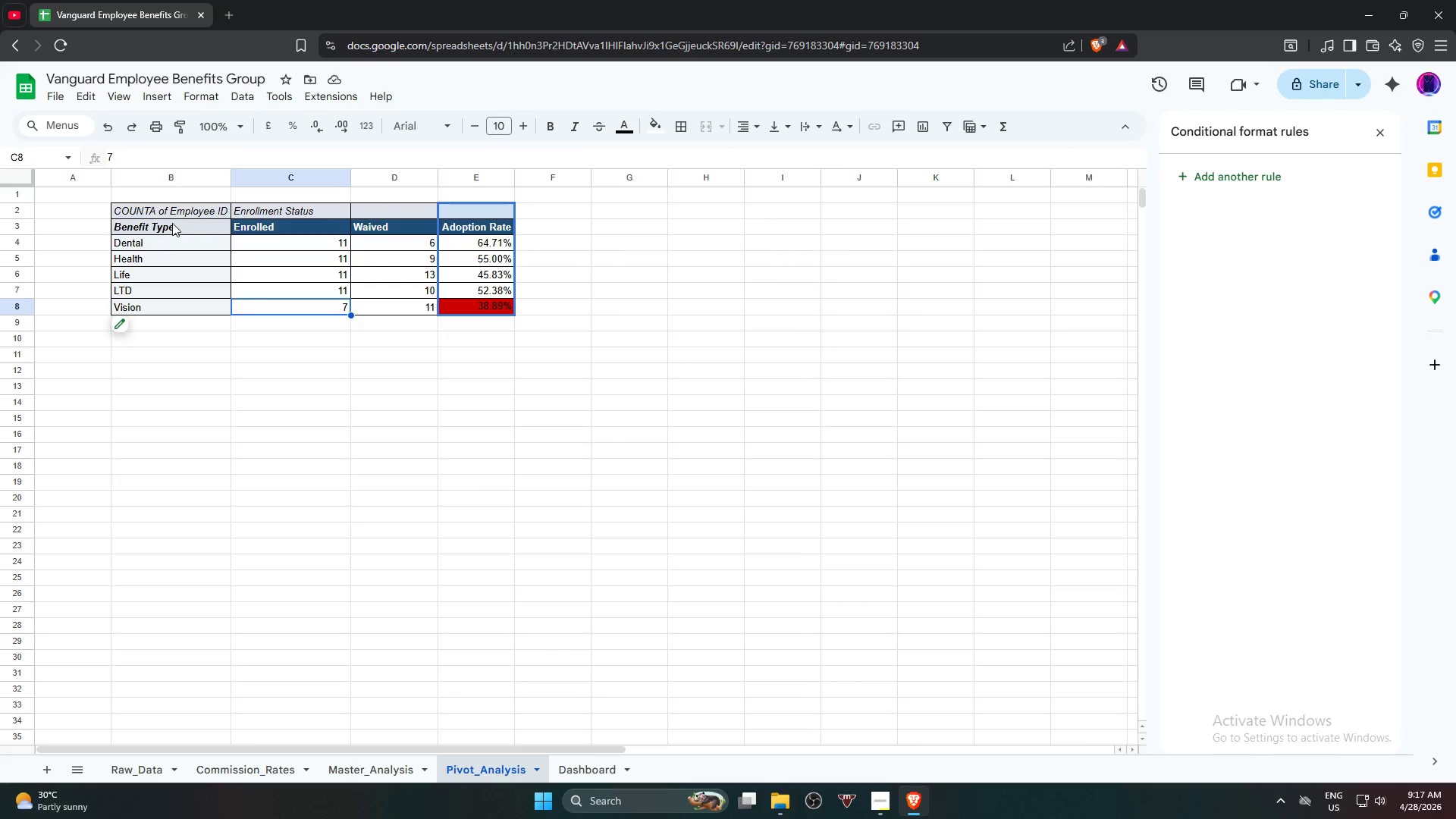 
left_click([164, 209])
 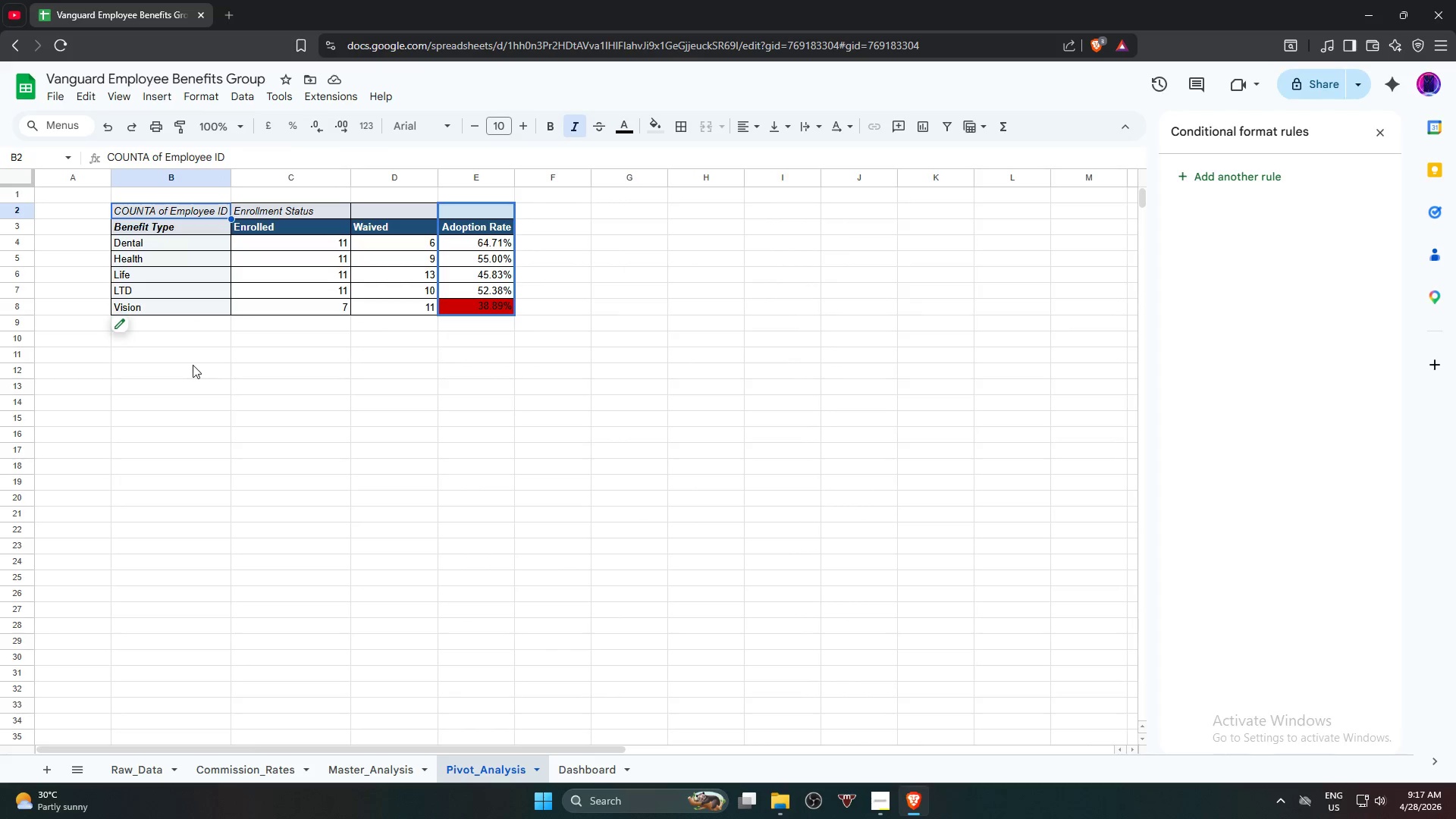 
left_click([123, 326])
 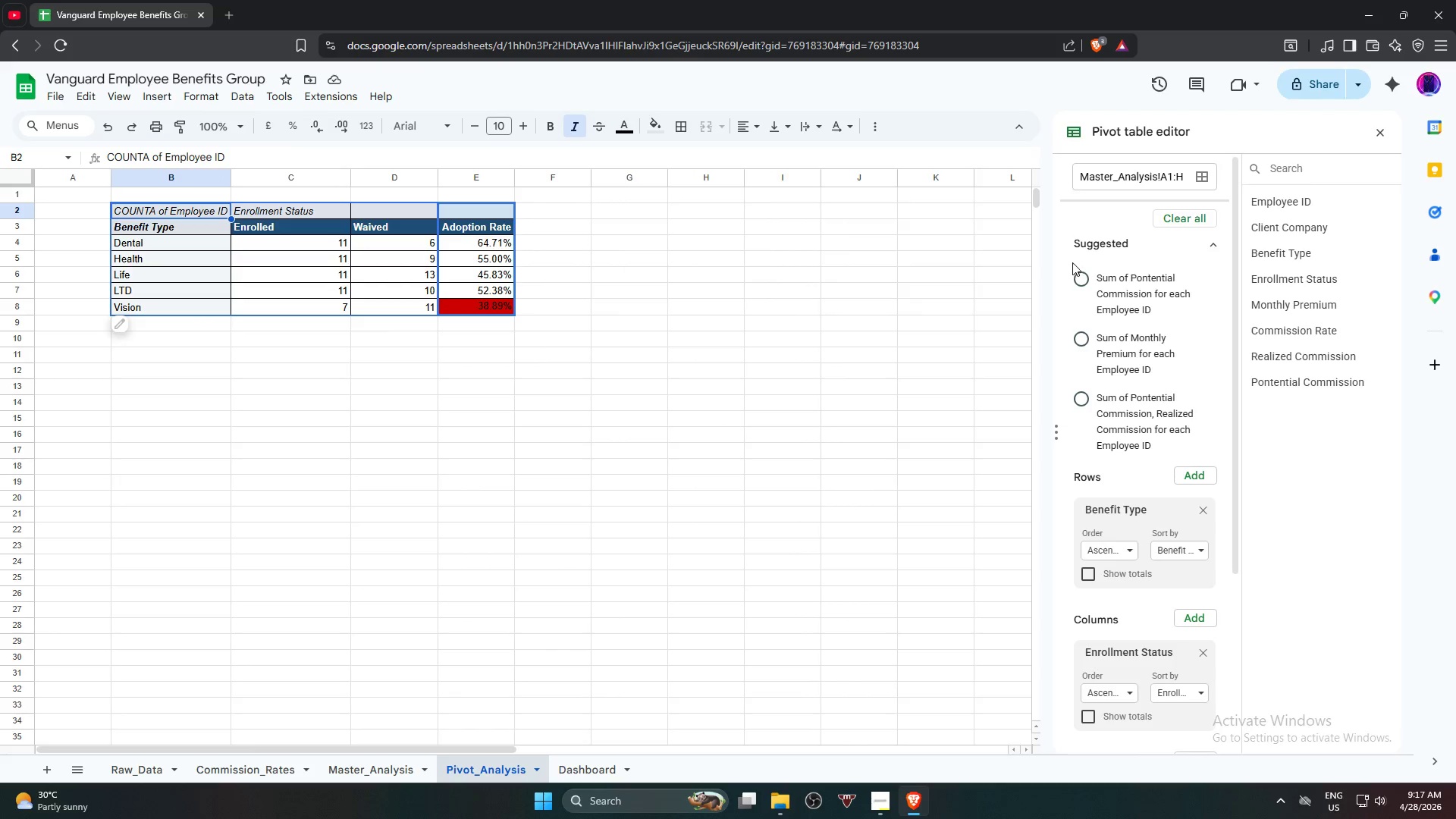 
scroll: coordinate [1108, 639], scroll_direction: down, amount: 8.0
 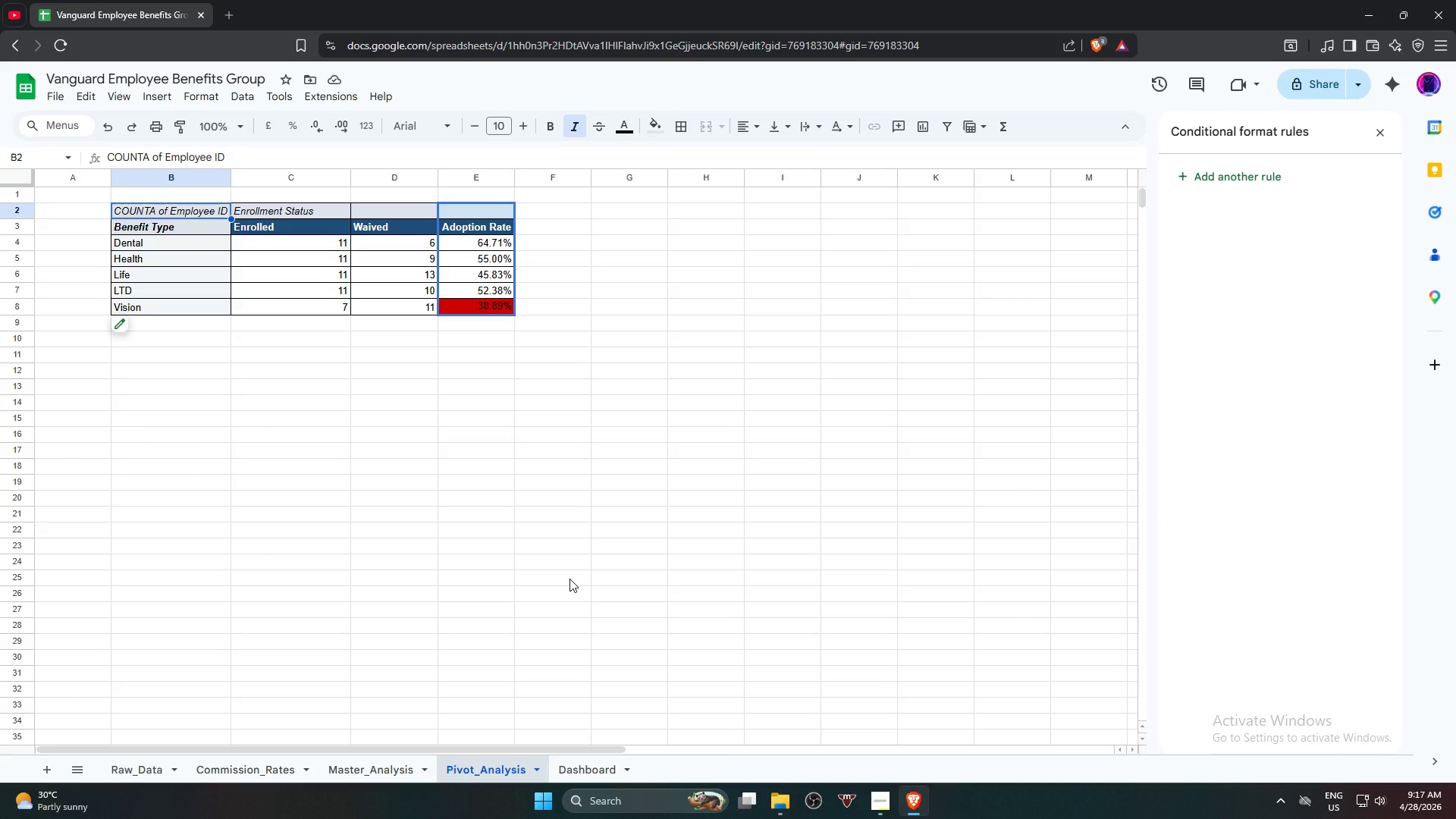 
wait(22.61)
 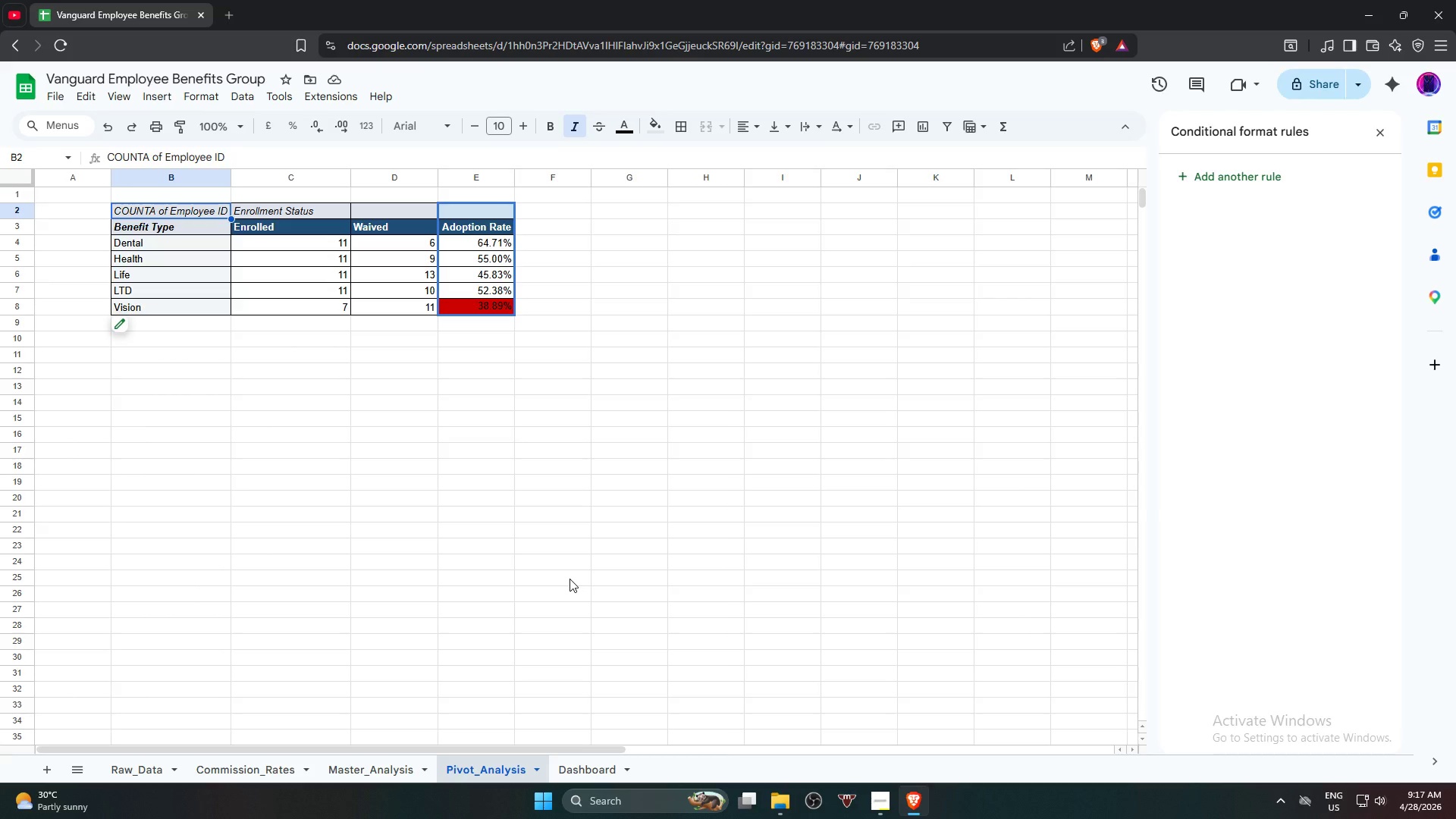 
left_click([657, 610])
 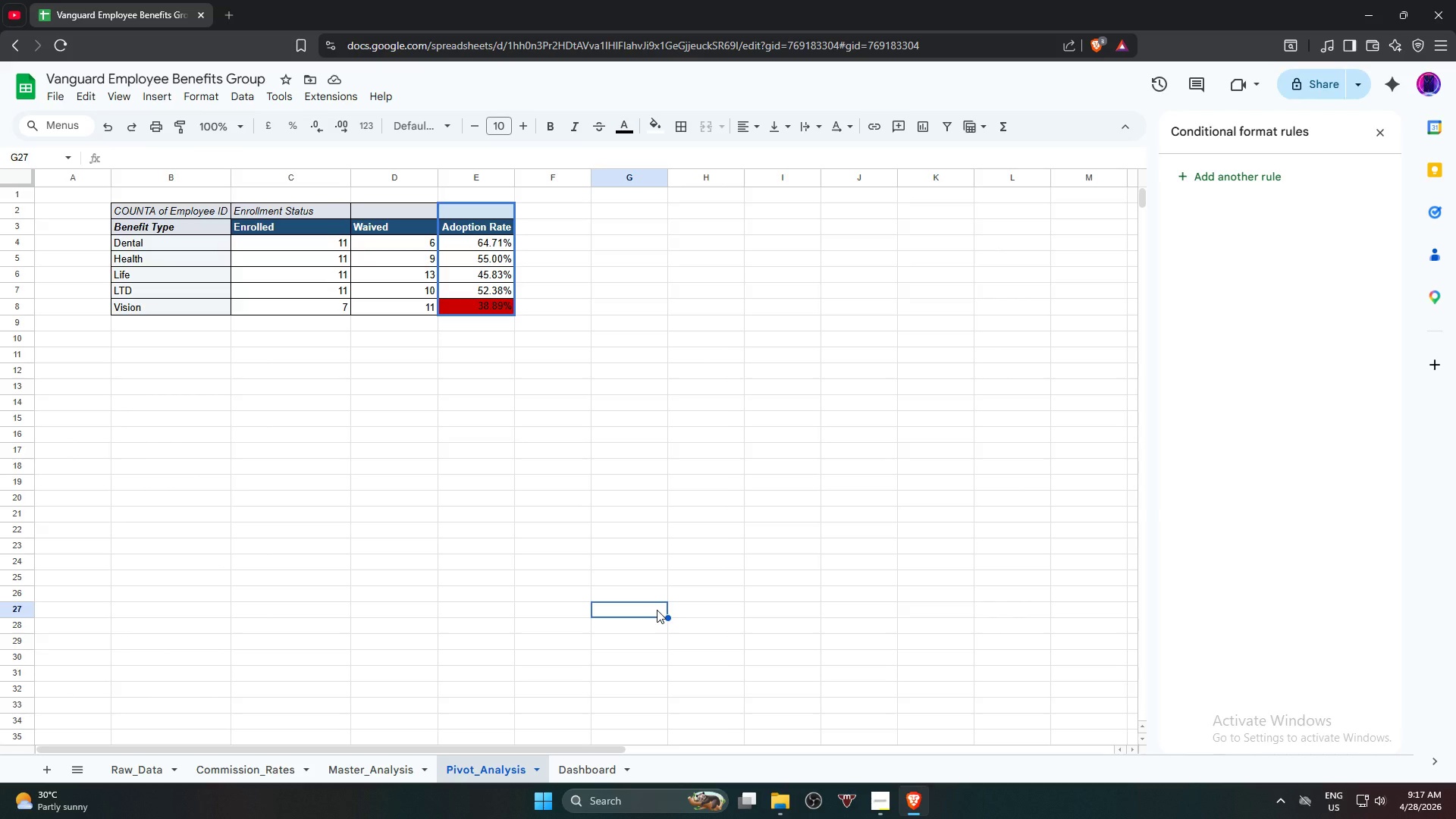 
wait(16.41)
 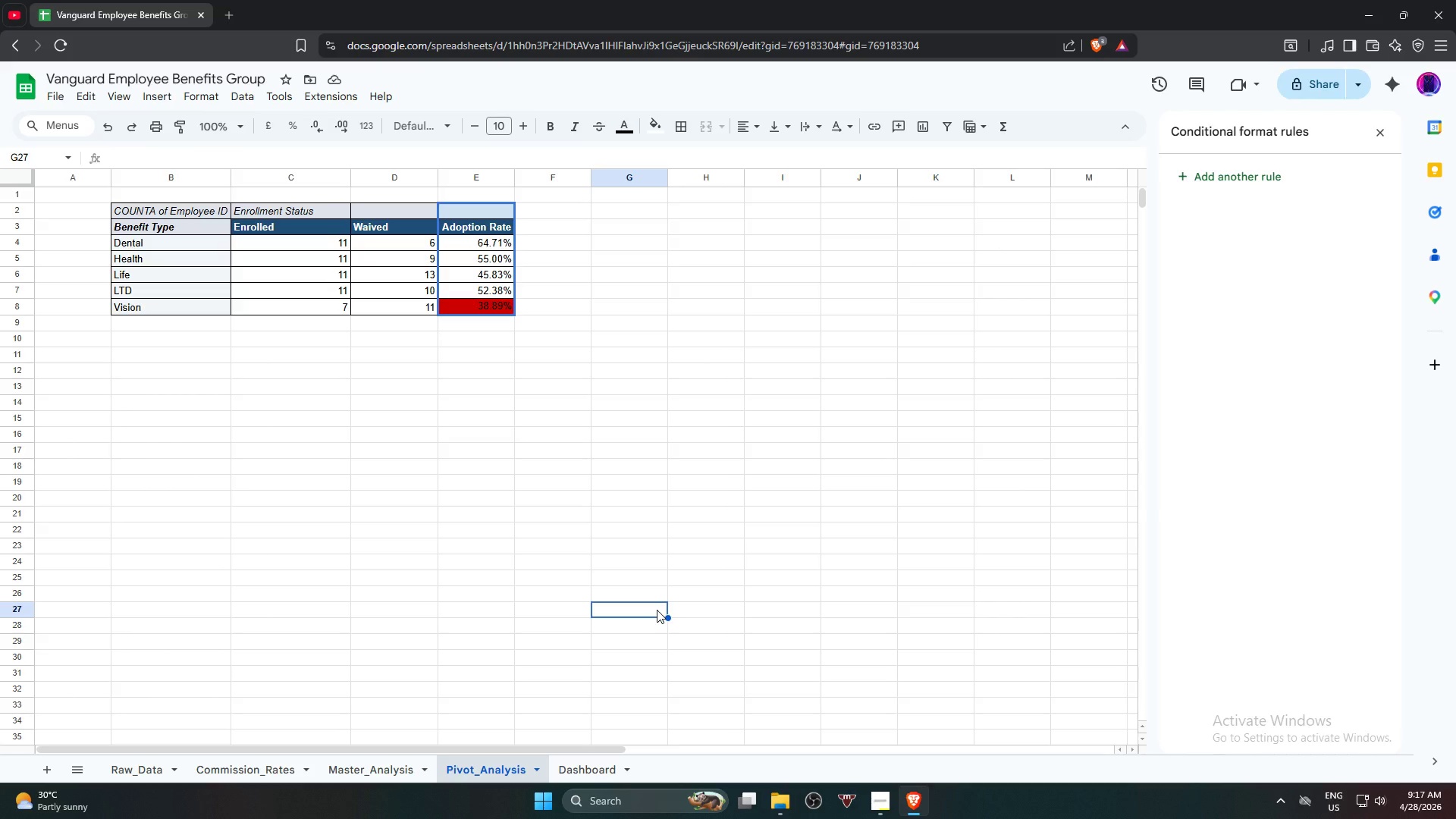 
left_click([746, 595])
 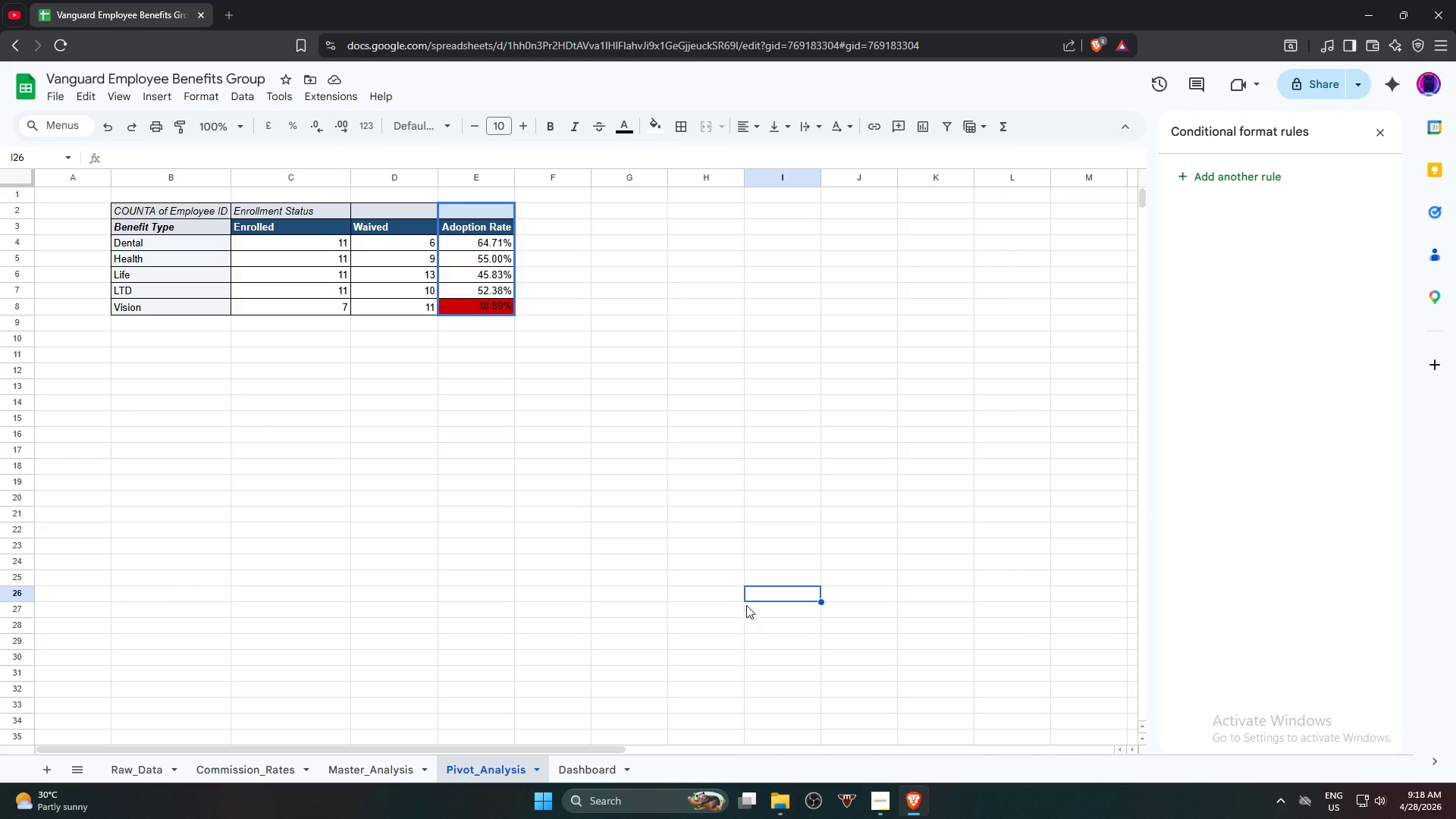 
wait(20.02)
 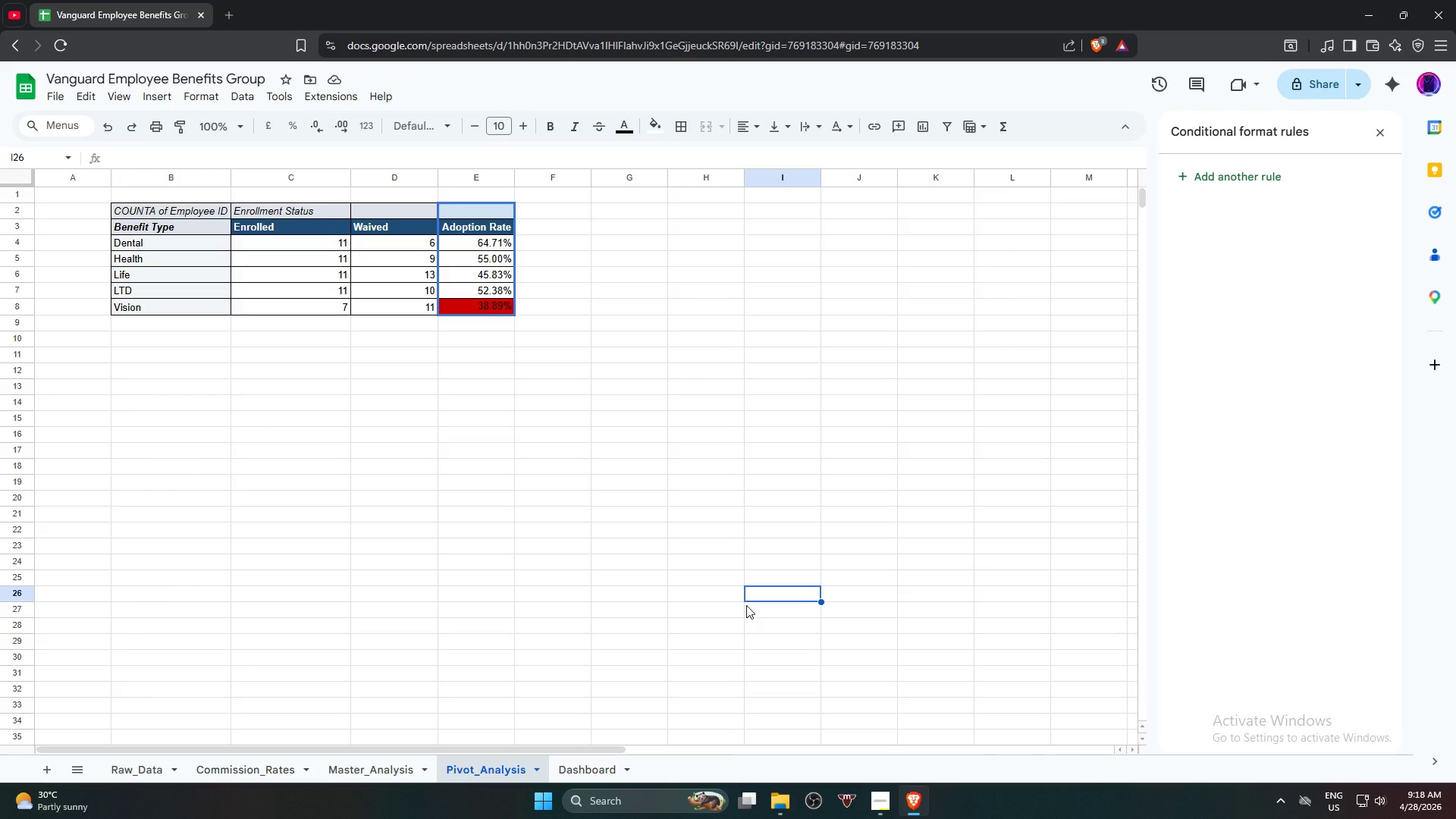 
left_click([413, 242])
 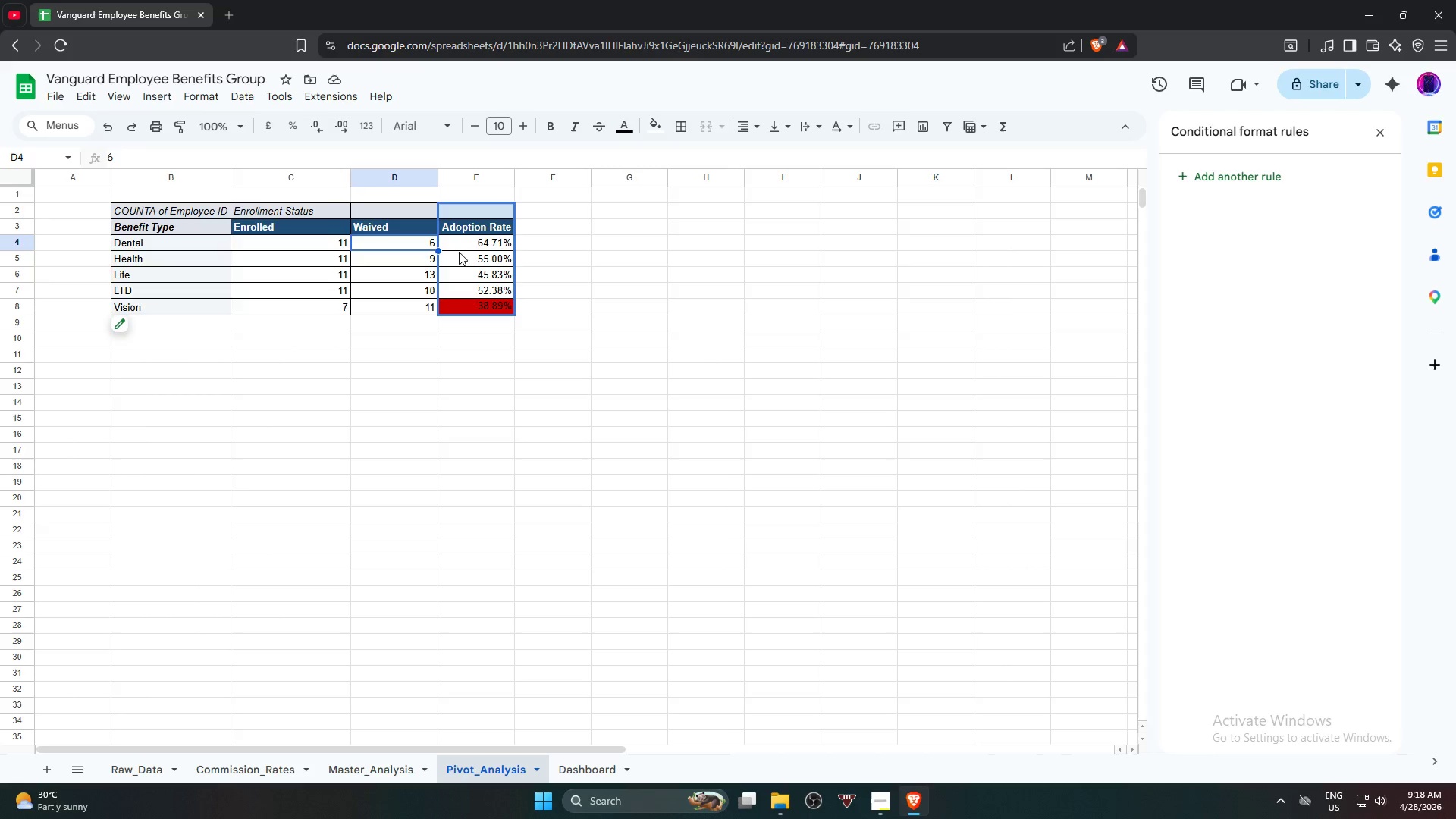 
wait(15.09)
 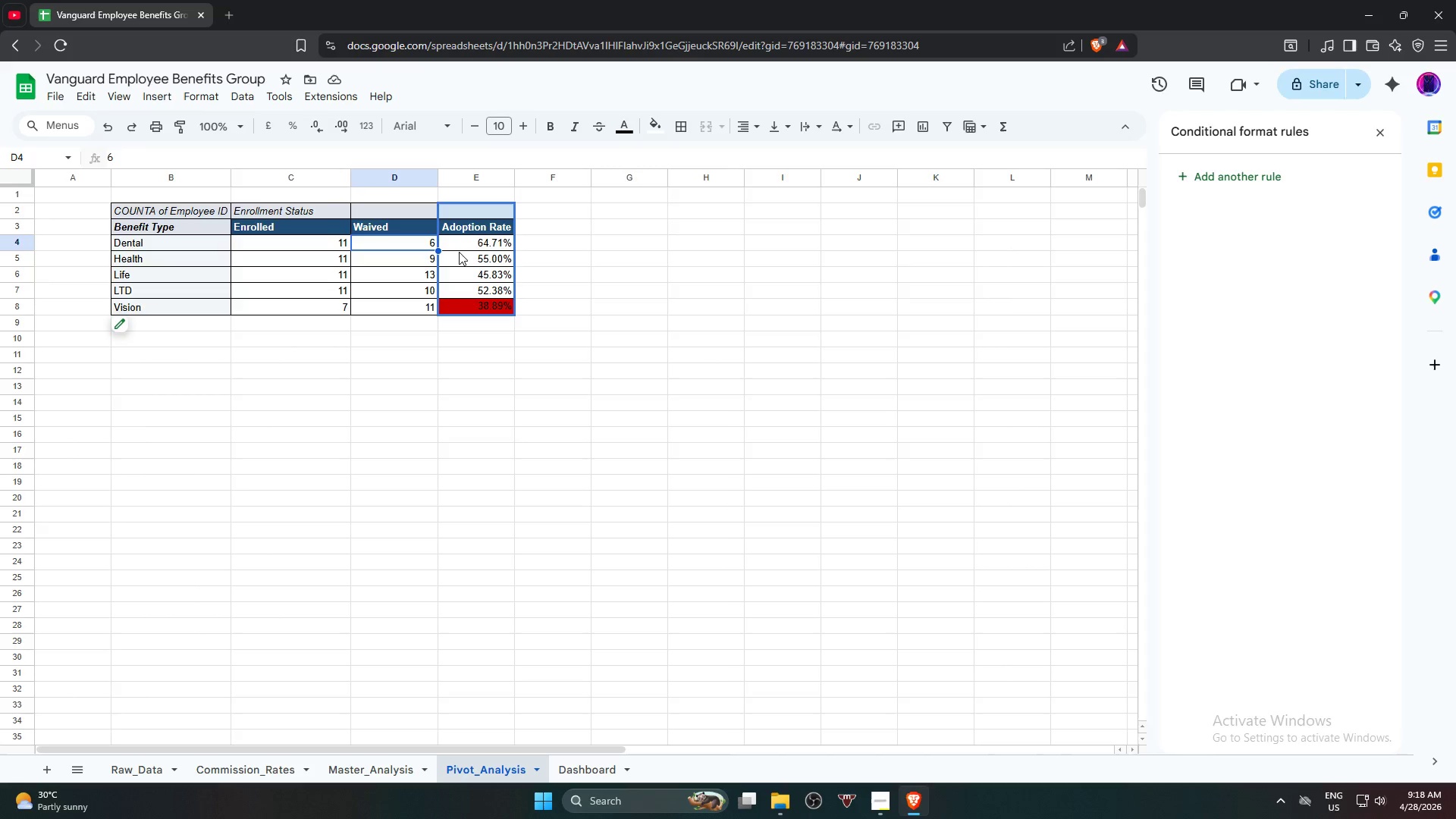 
scroll: coordinate [1143, 536], scroll_direction: down, amount: 3.0
 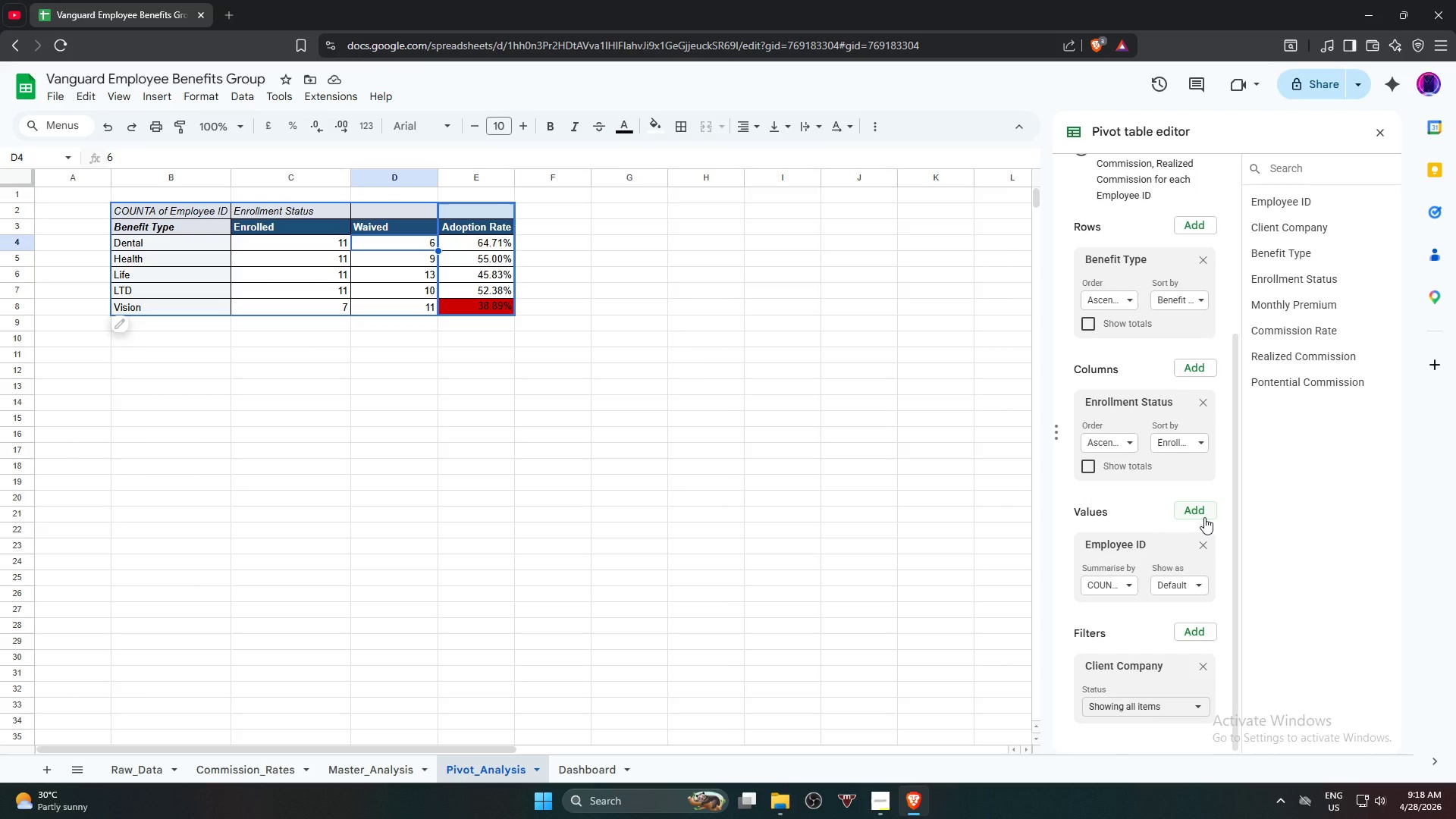 
wait(10.35)
 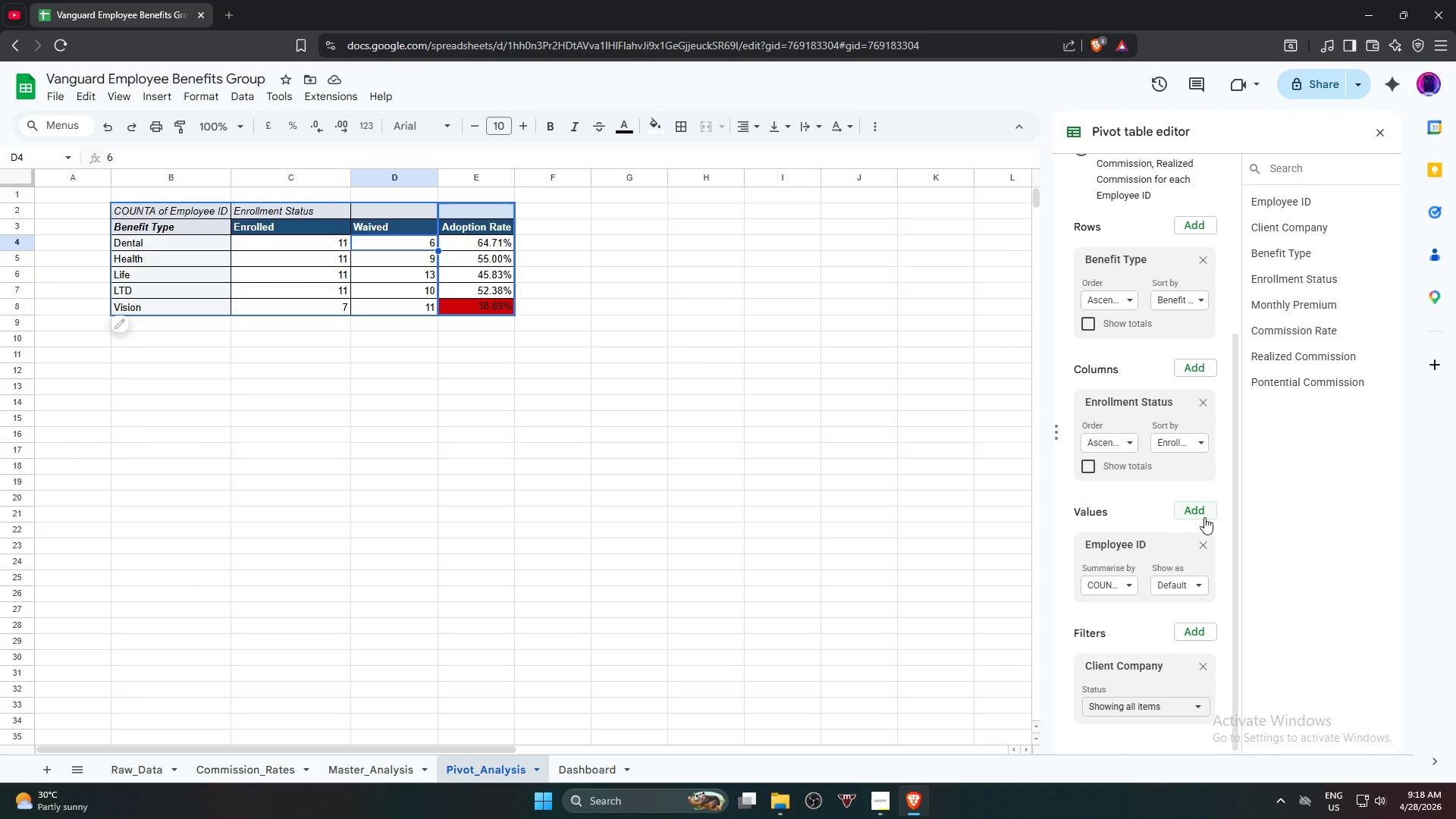 
left_click([1204, 517])
 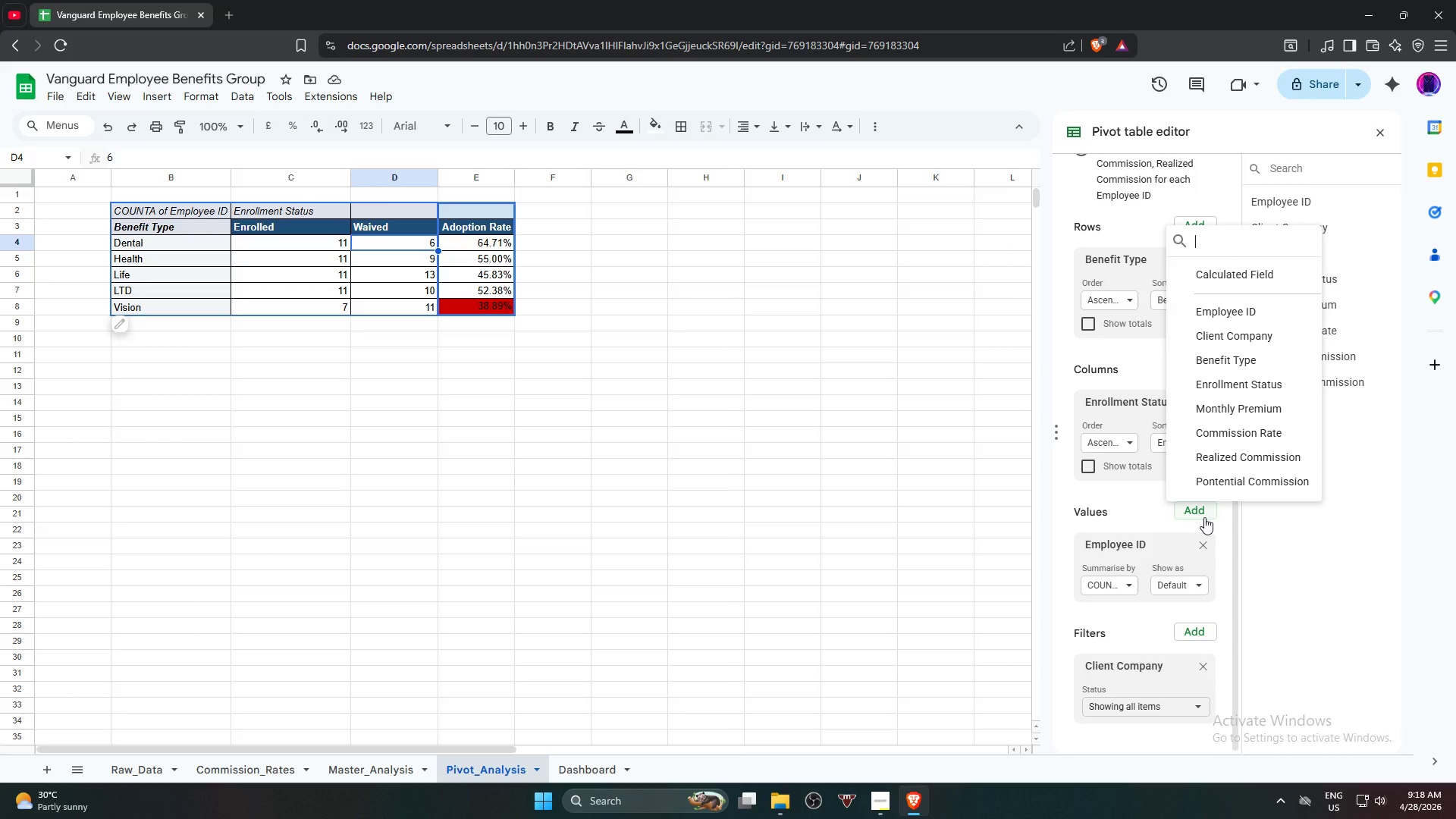 
wait(8.28)
 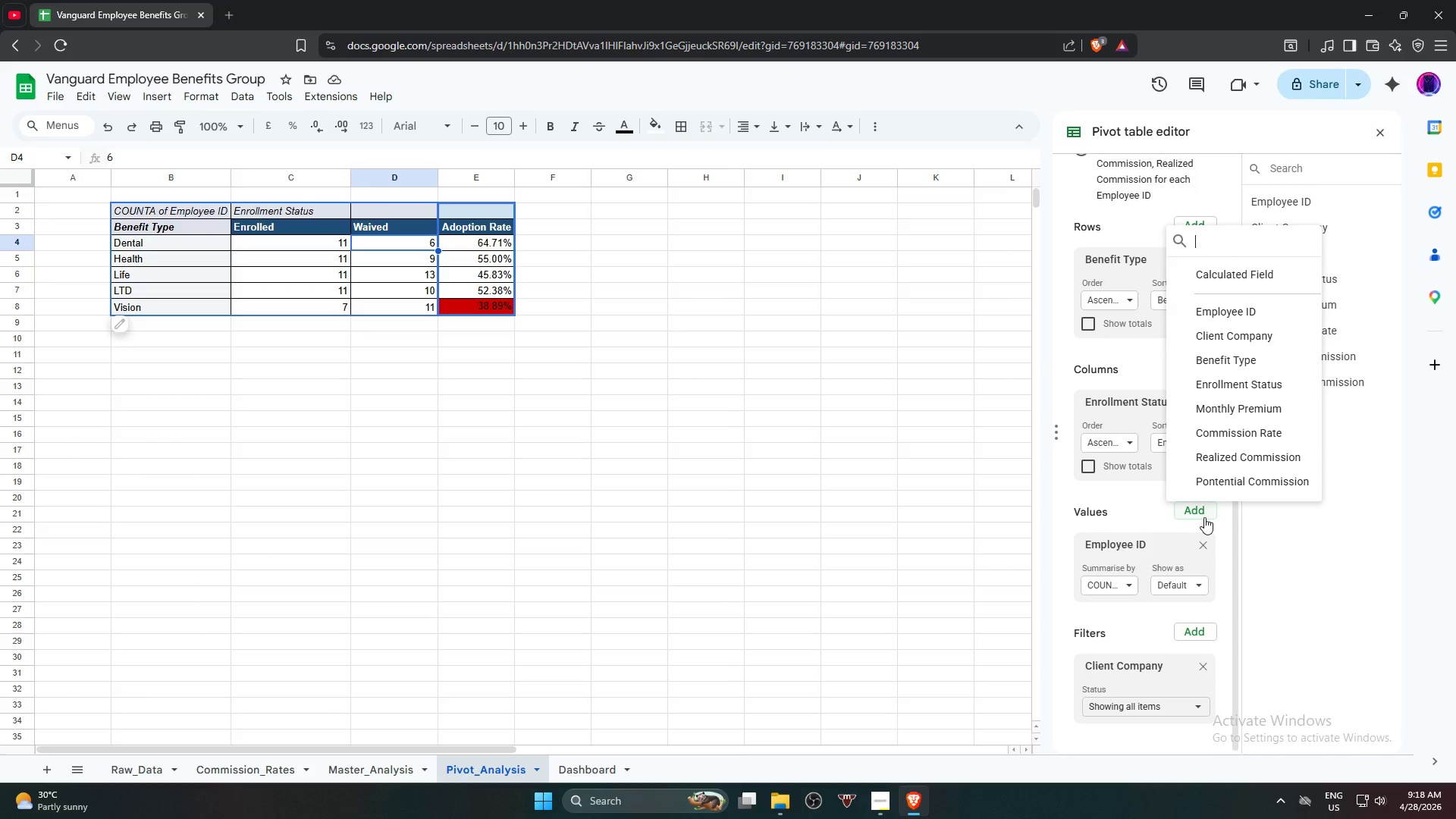 
left_click([1122, 499])
 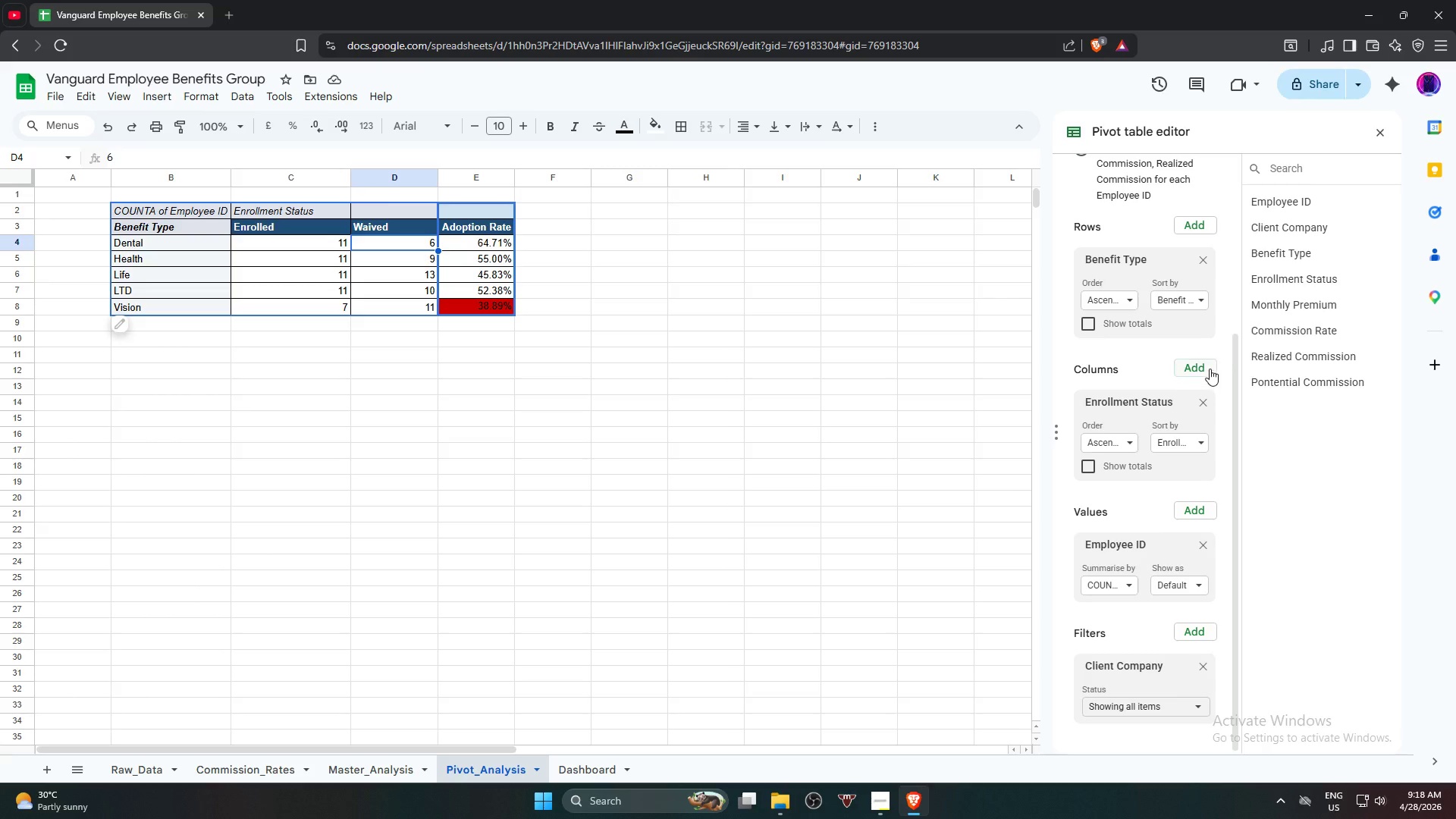 
left_click([1208, 361])
 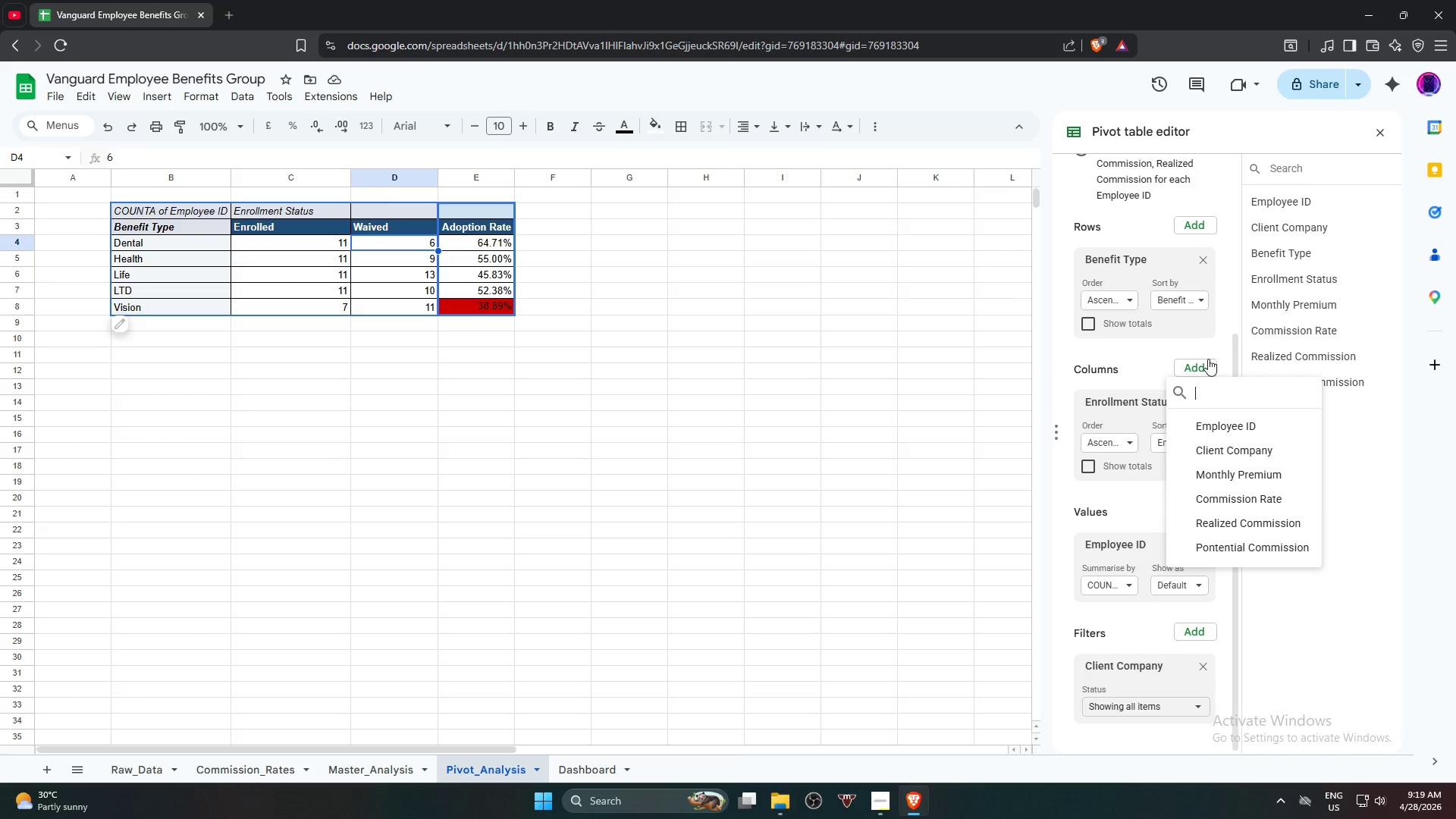 
left_click([256, 775])
 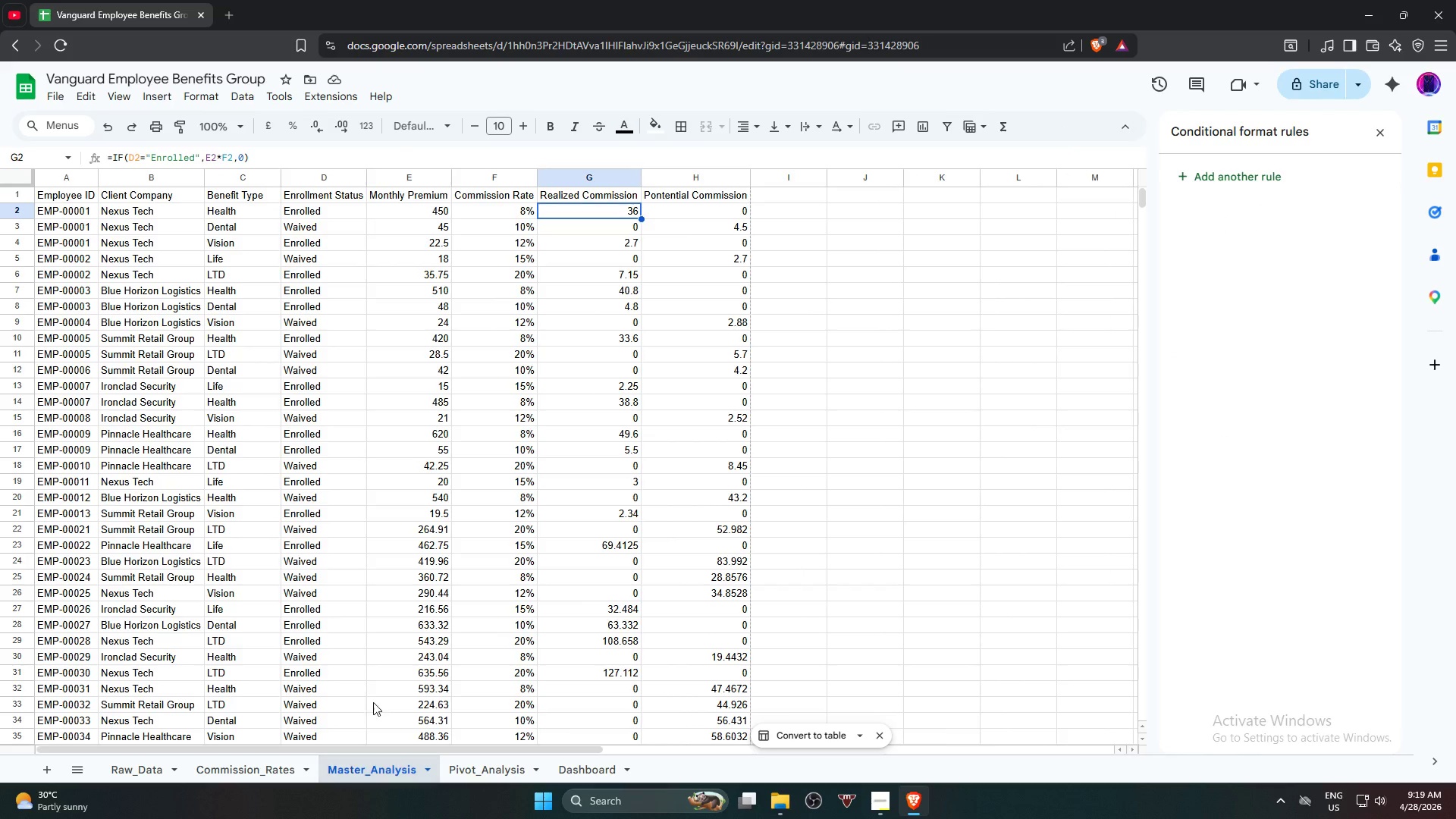 
scroll: coordinate [403, 536], scroll_direction: up, amount: 3.0
 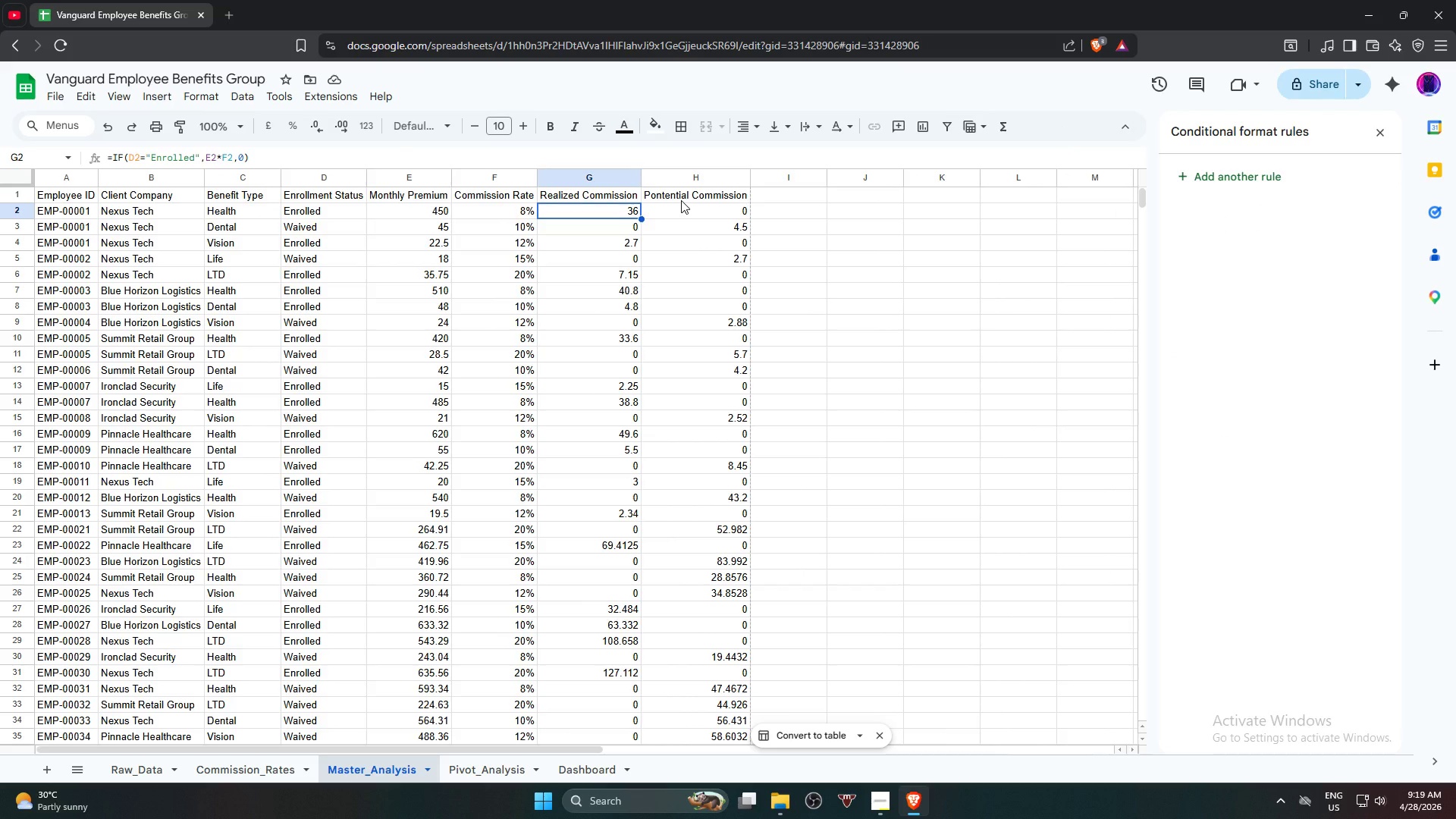 
wait(7.94)
 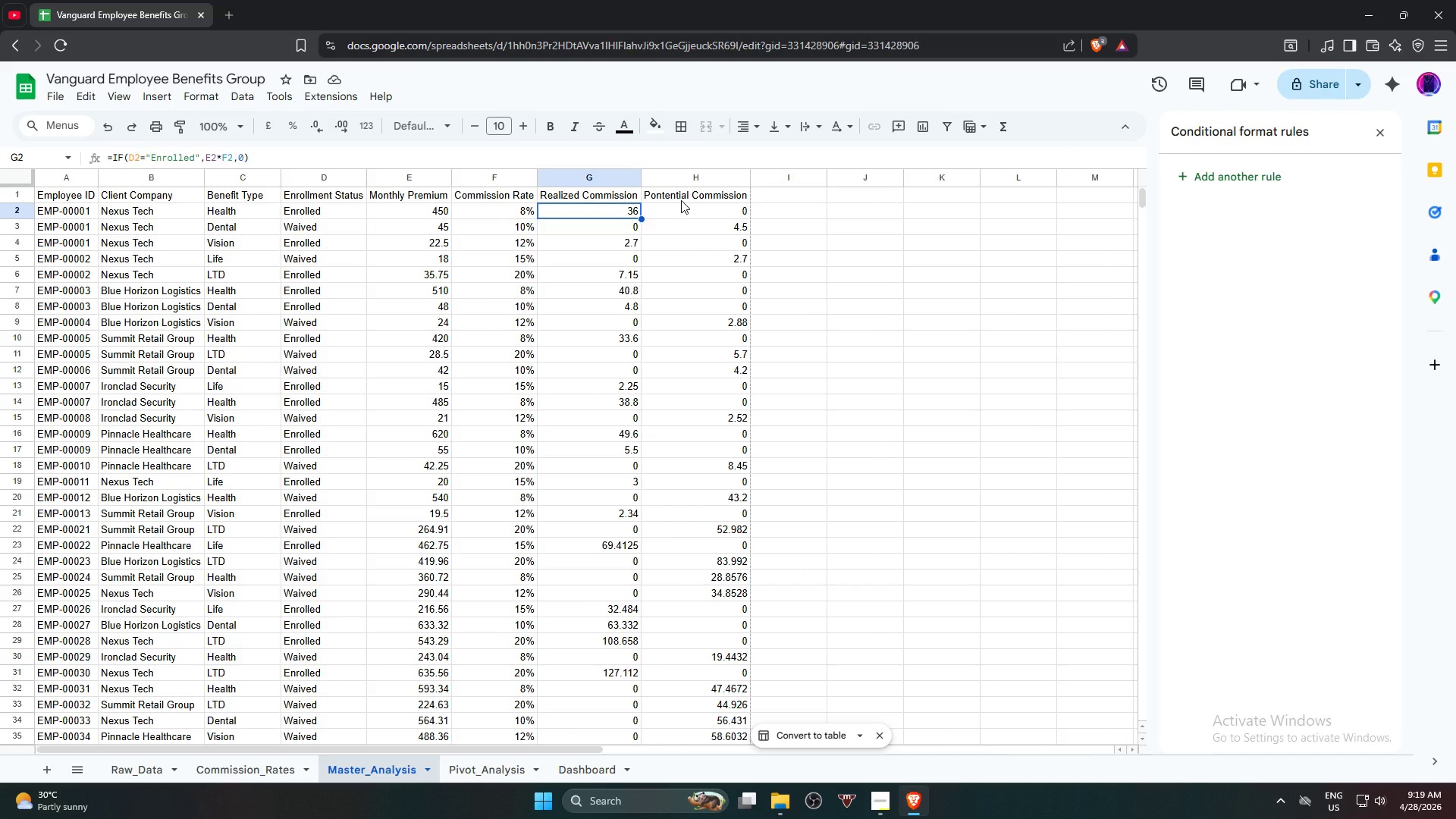 
double_click([490, 779])
 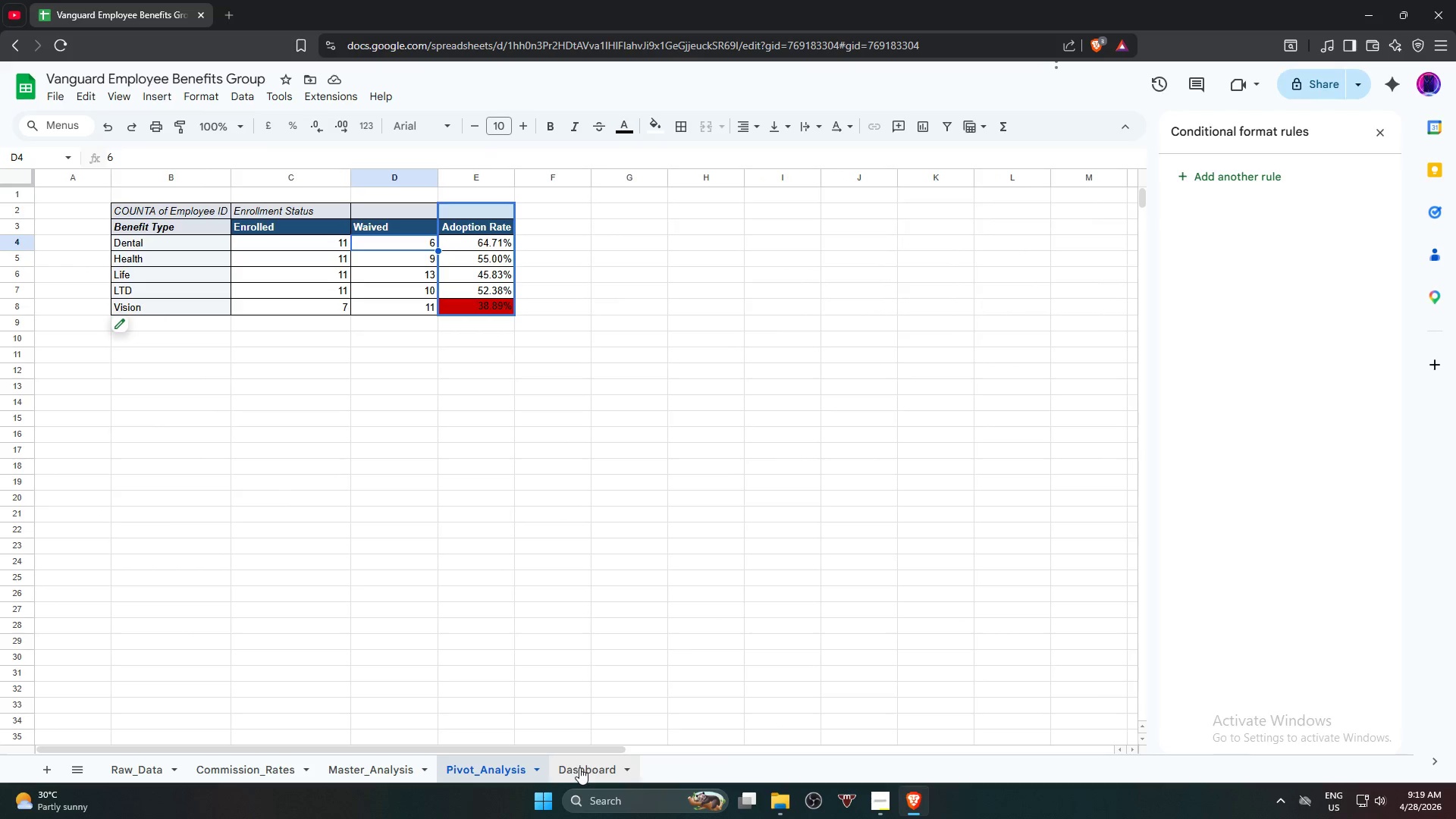 
wait(6.98)
 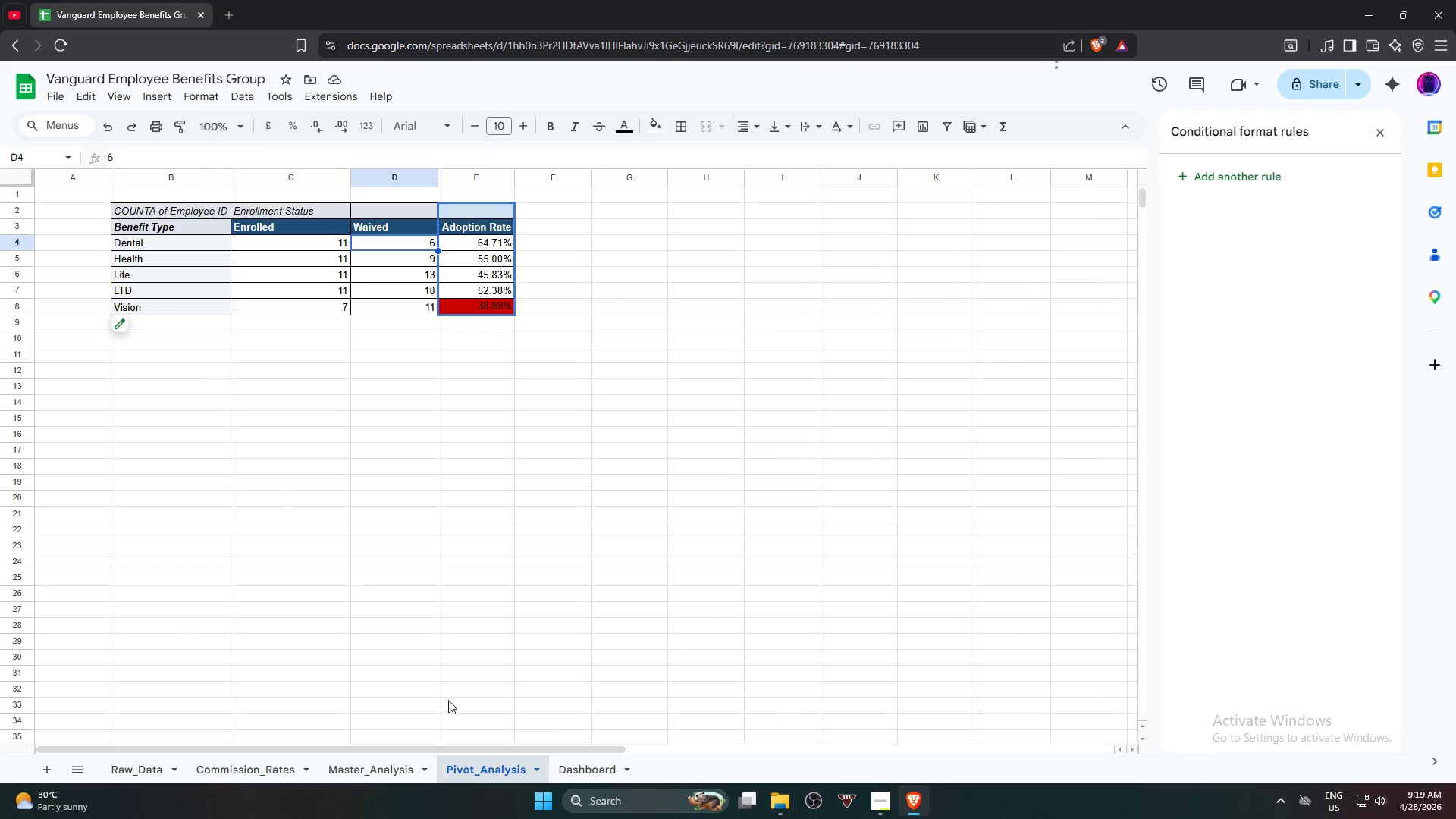 
left_click([598, 774])
 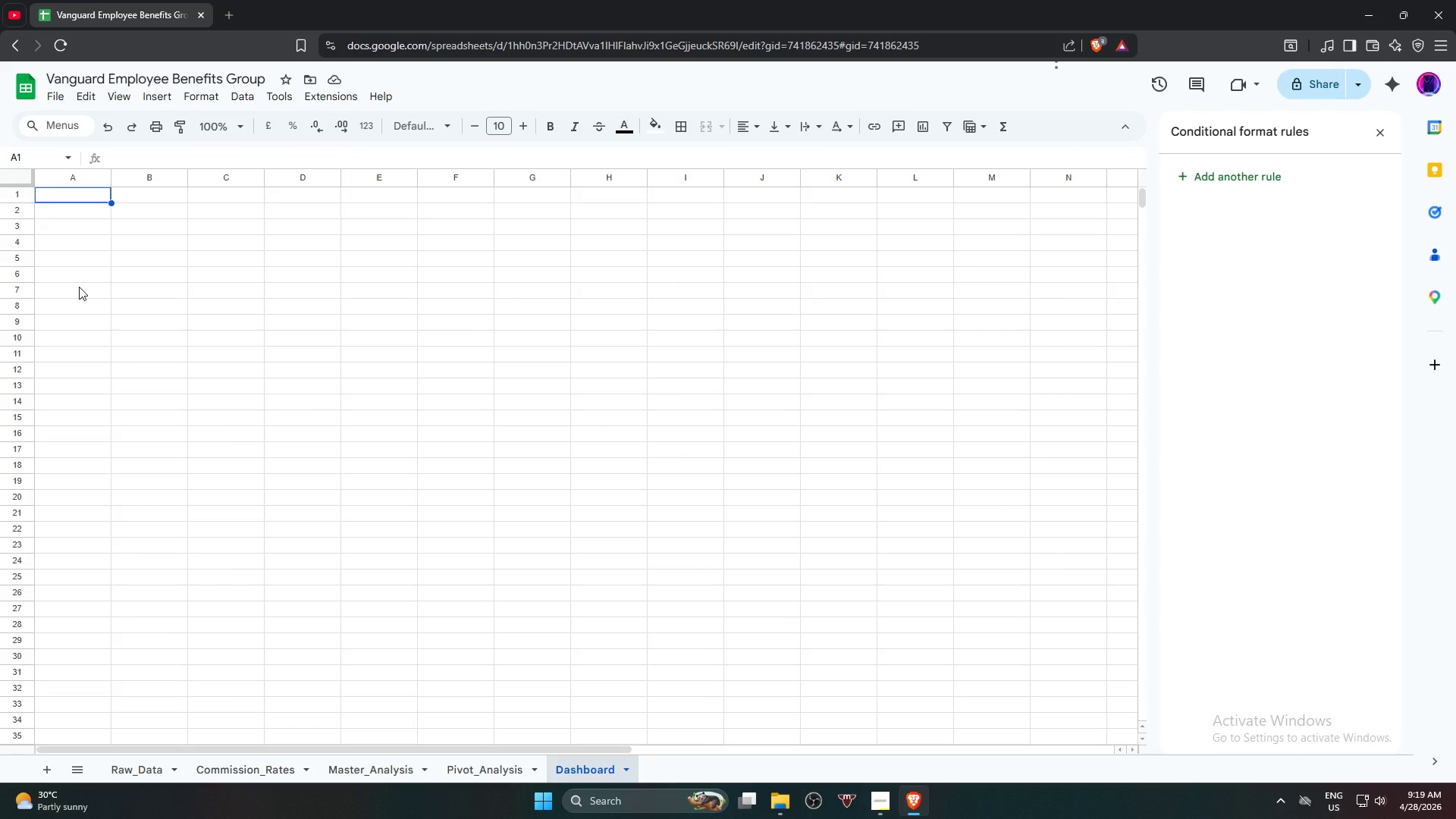 
type(Ope)
 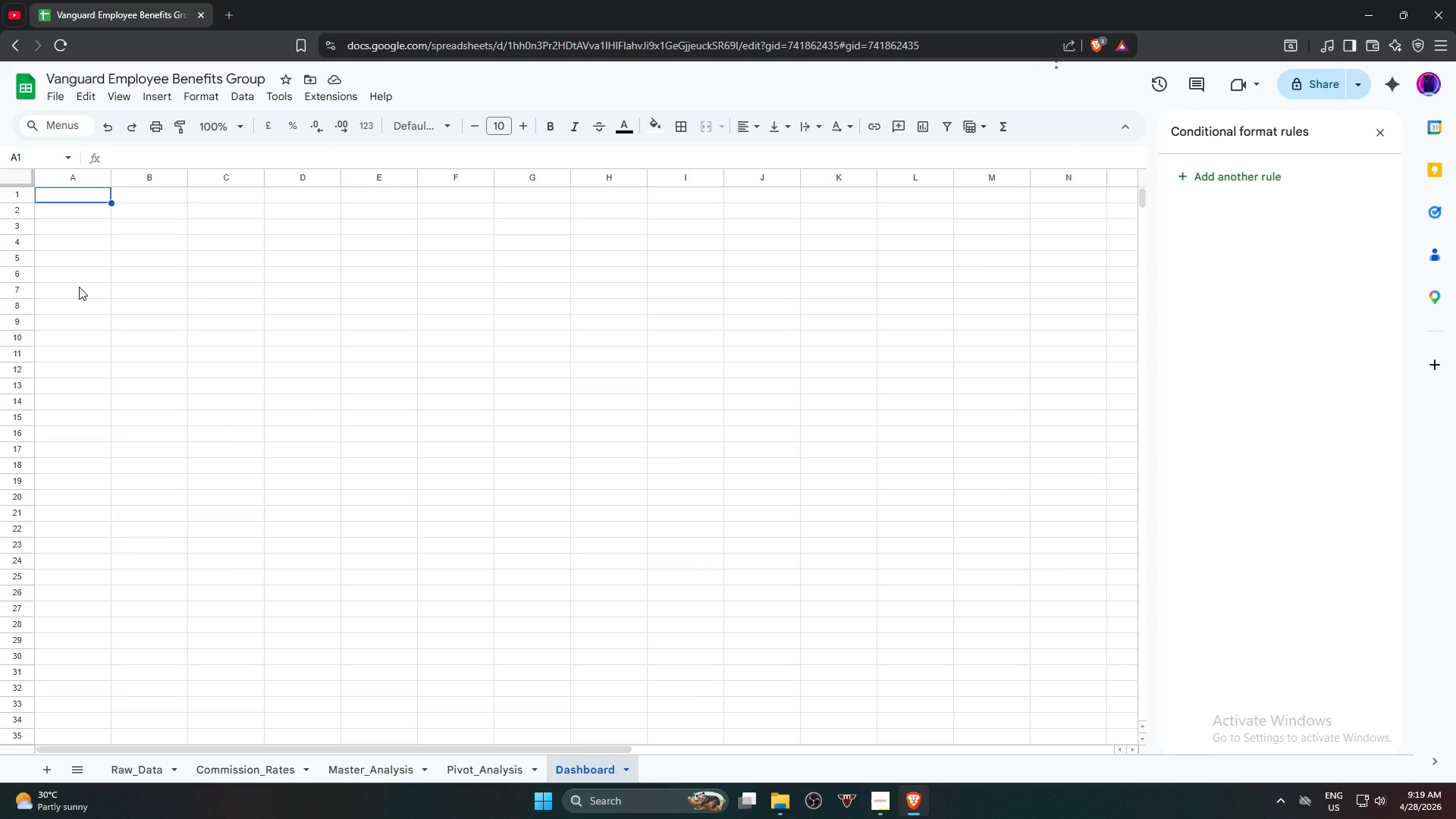 
left_click([79, 287])
 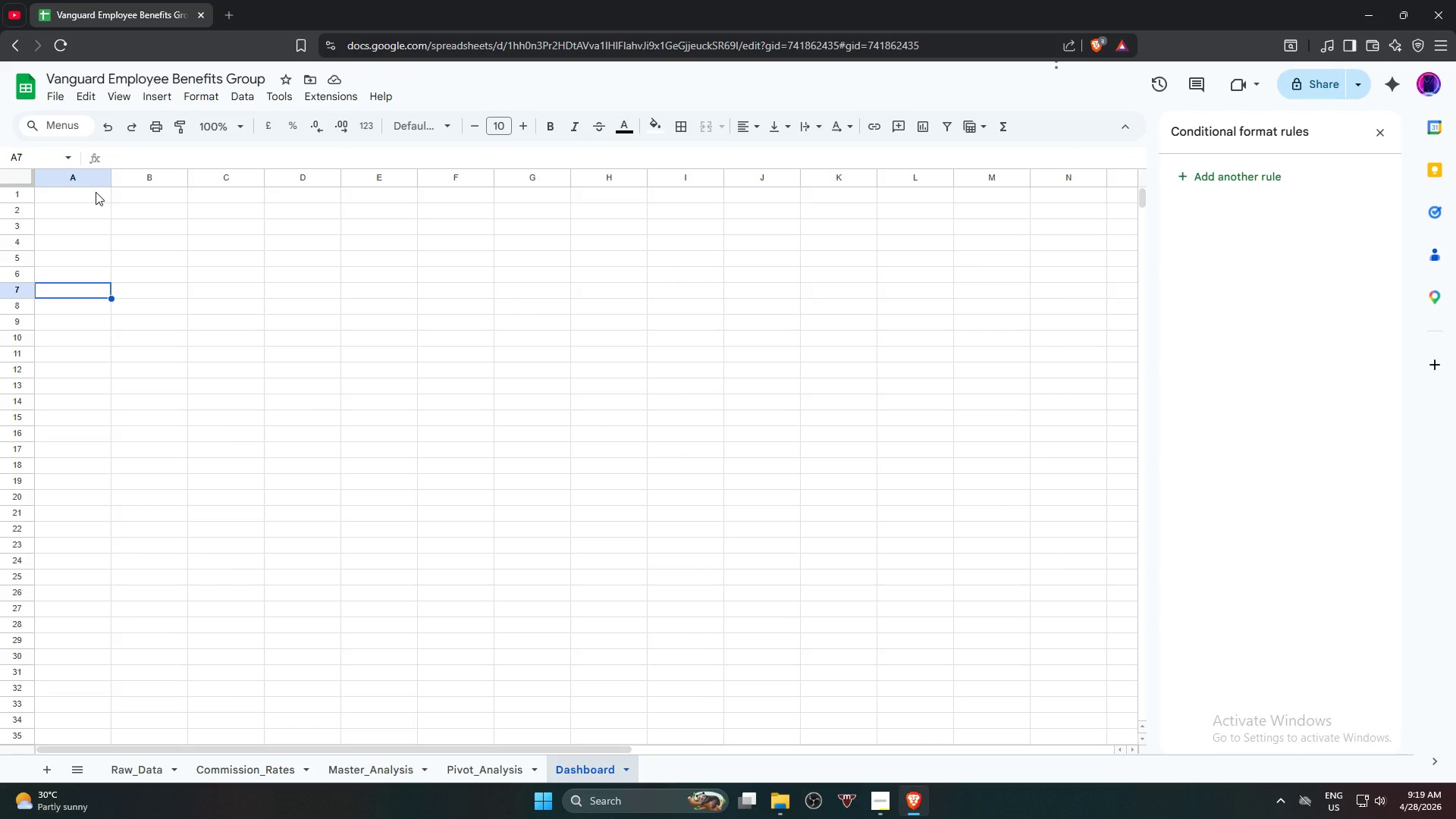 
left_click([96, 192])
 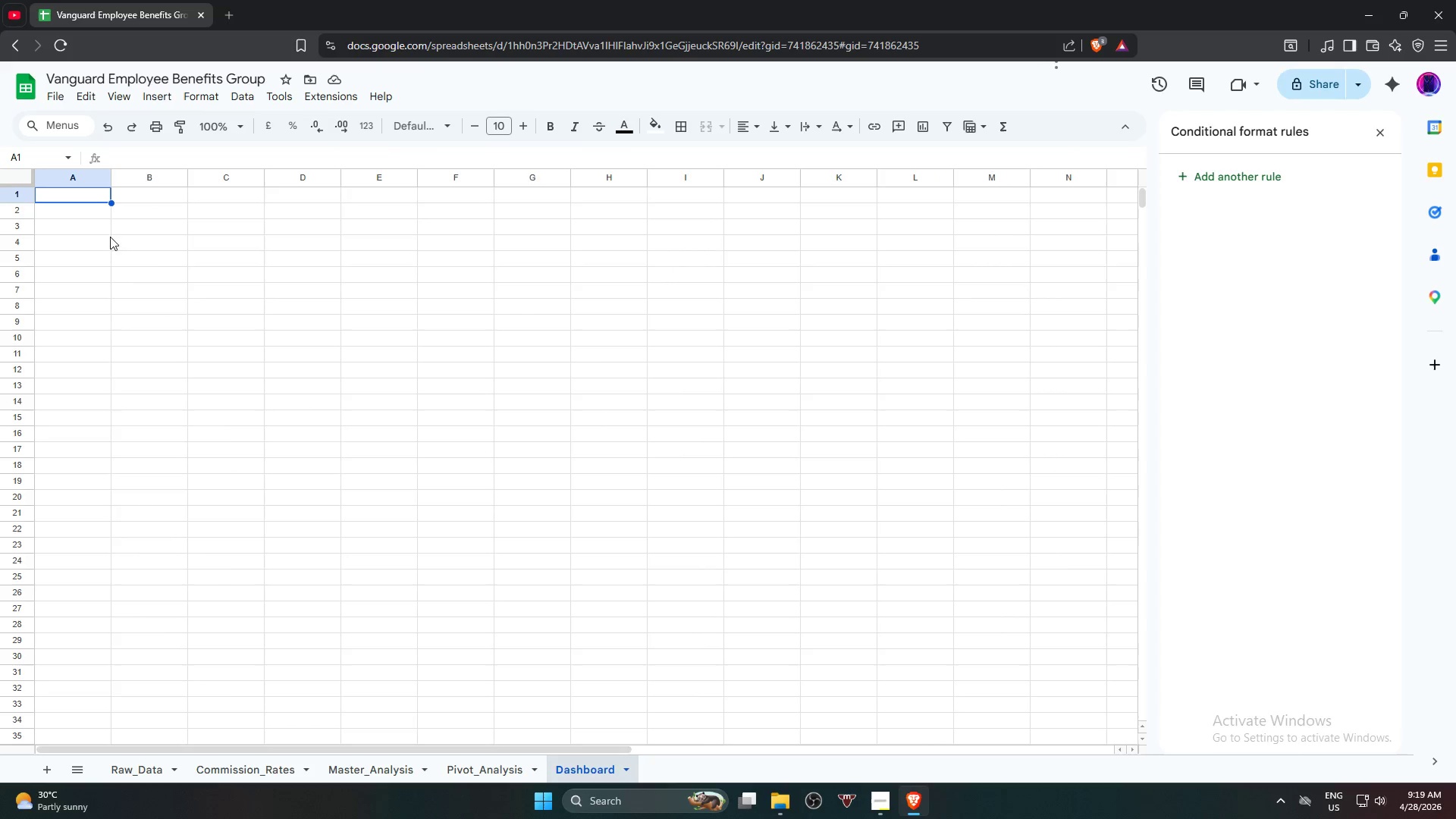 
key(E)
 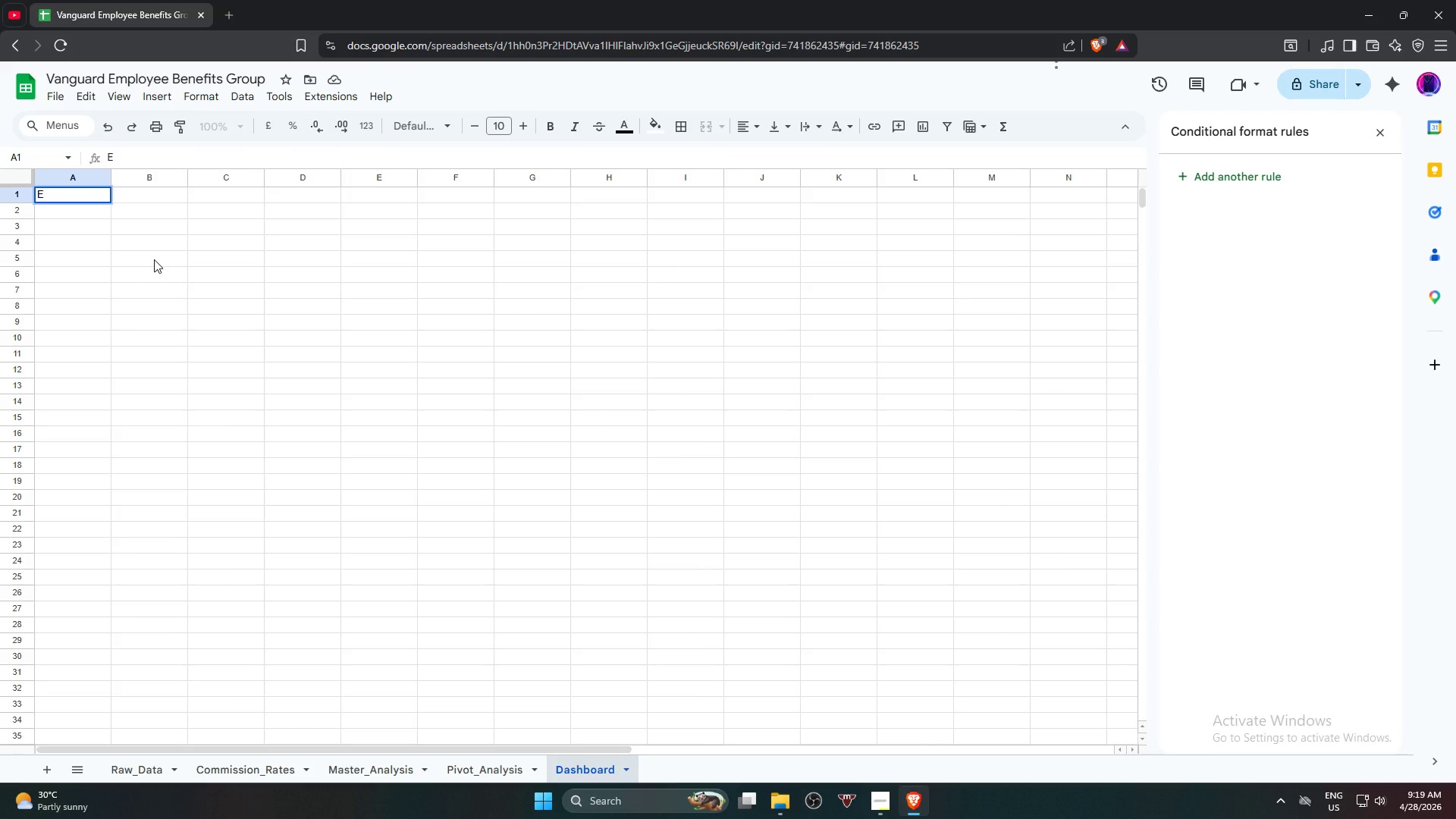 
key(Backspace)
 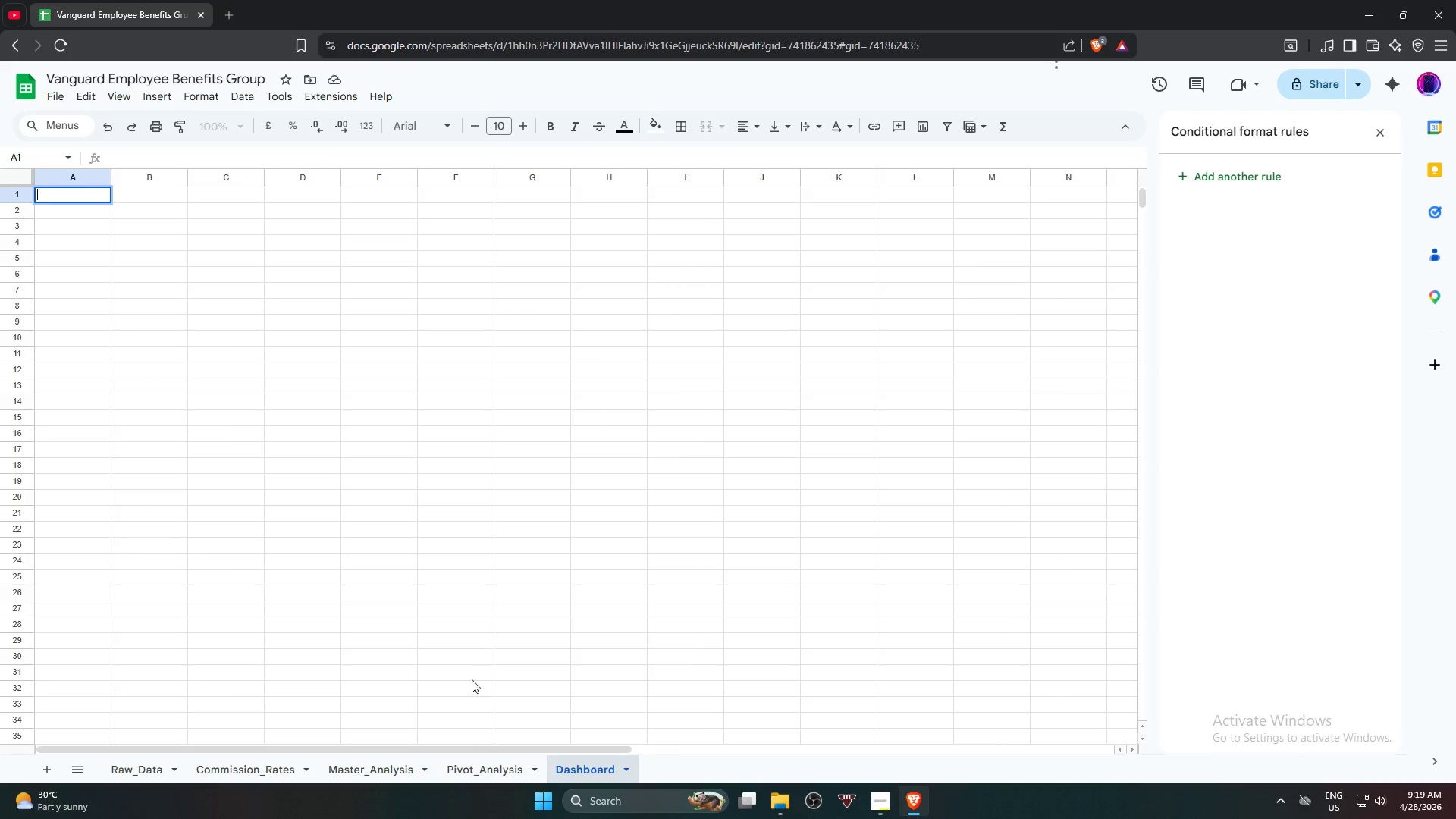 
mouse_move([491, 750])
 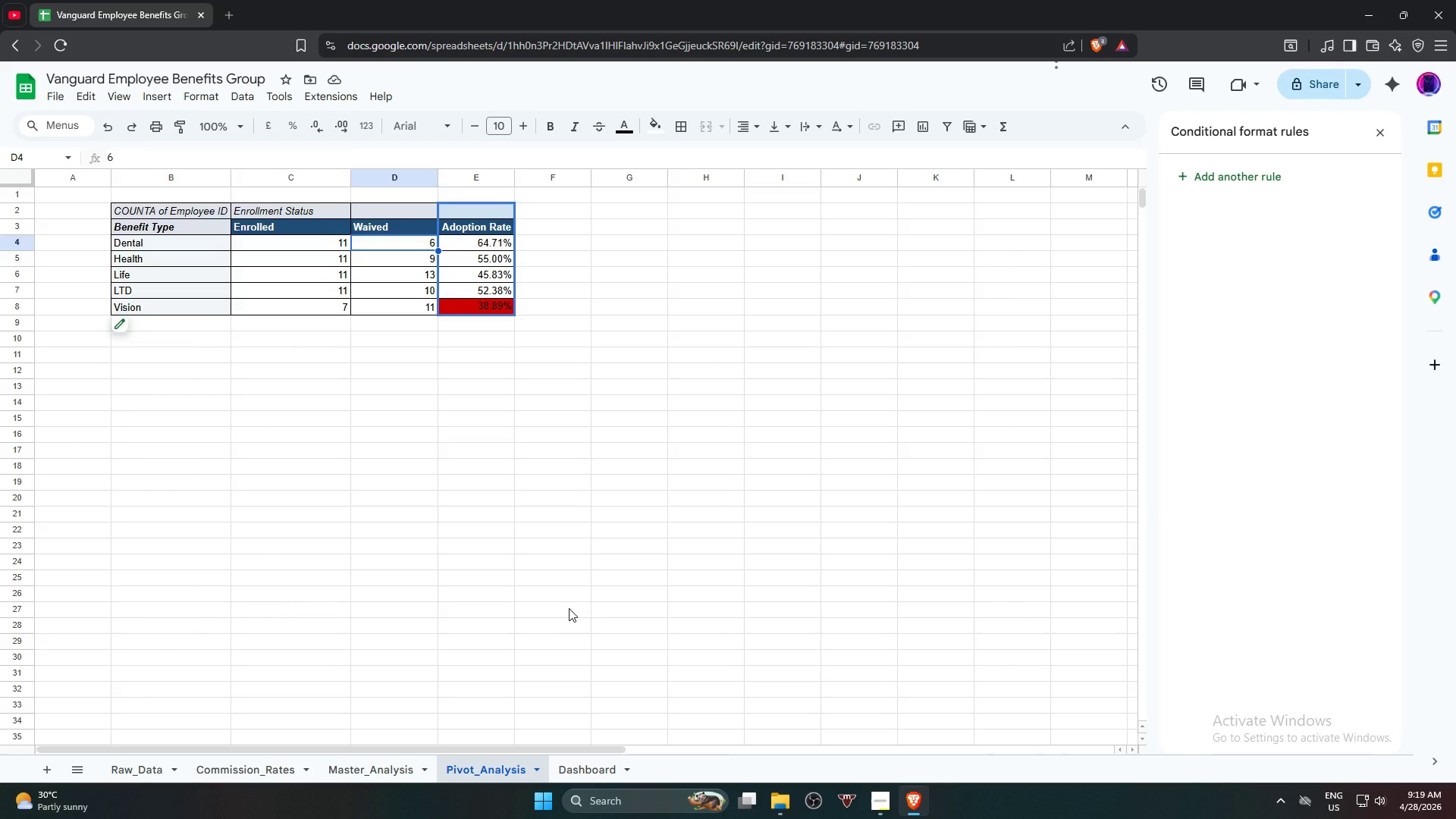 
left_click([569, 608])
 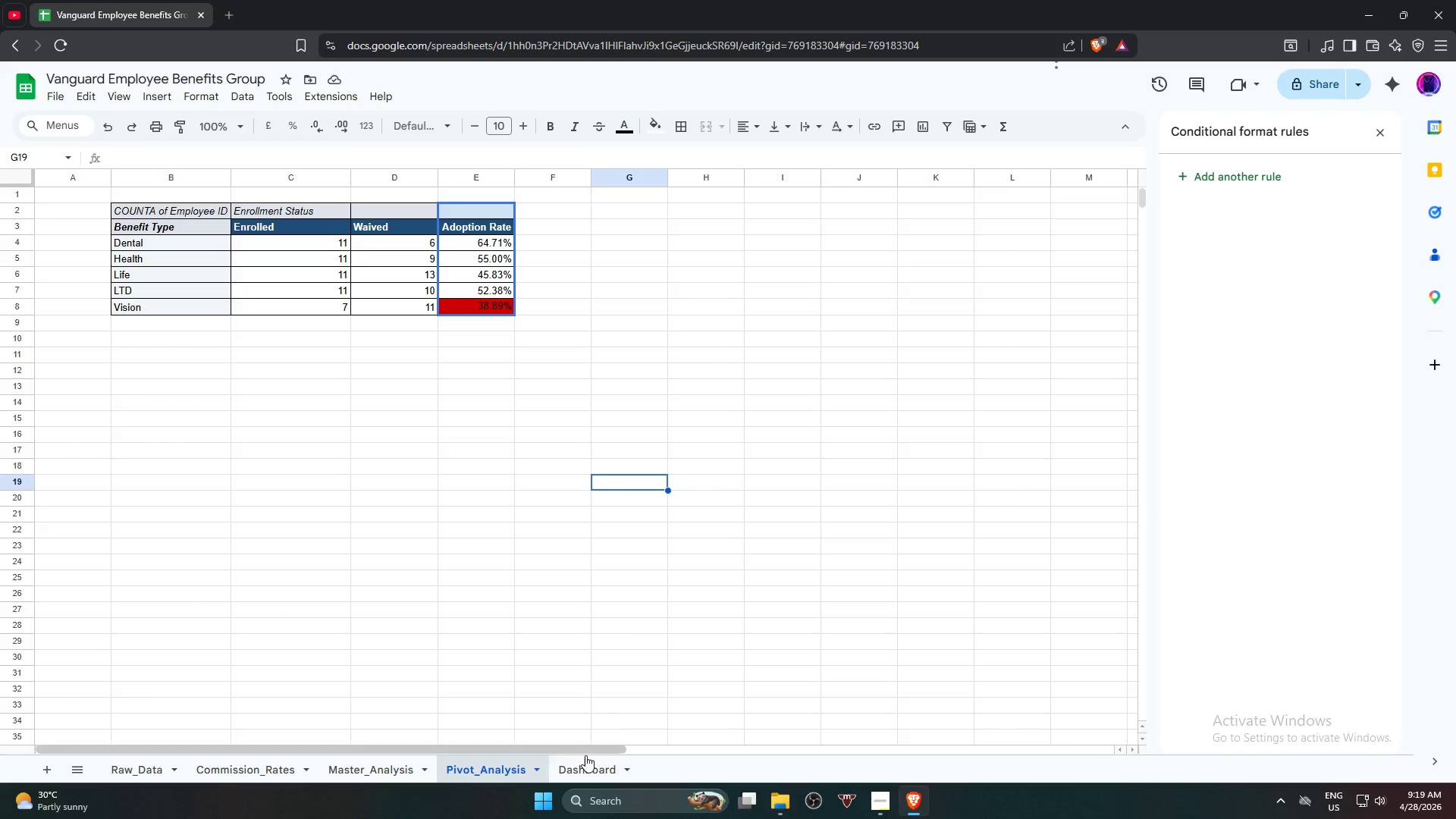 
left_click([576, 773])
 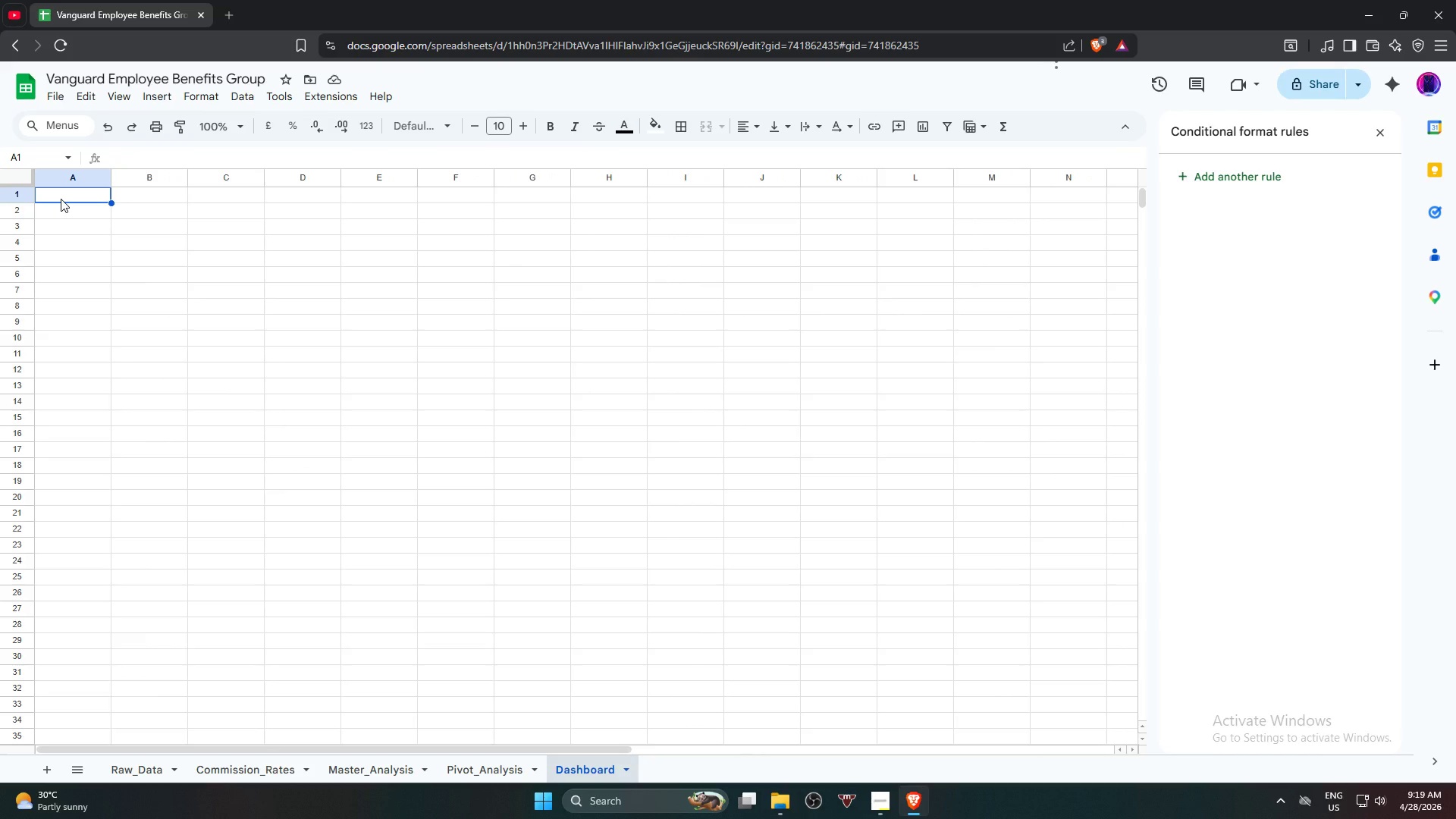 
type(oPERAOperations Dashboard )
 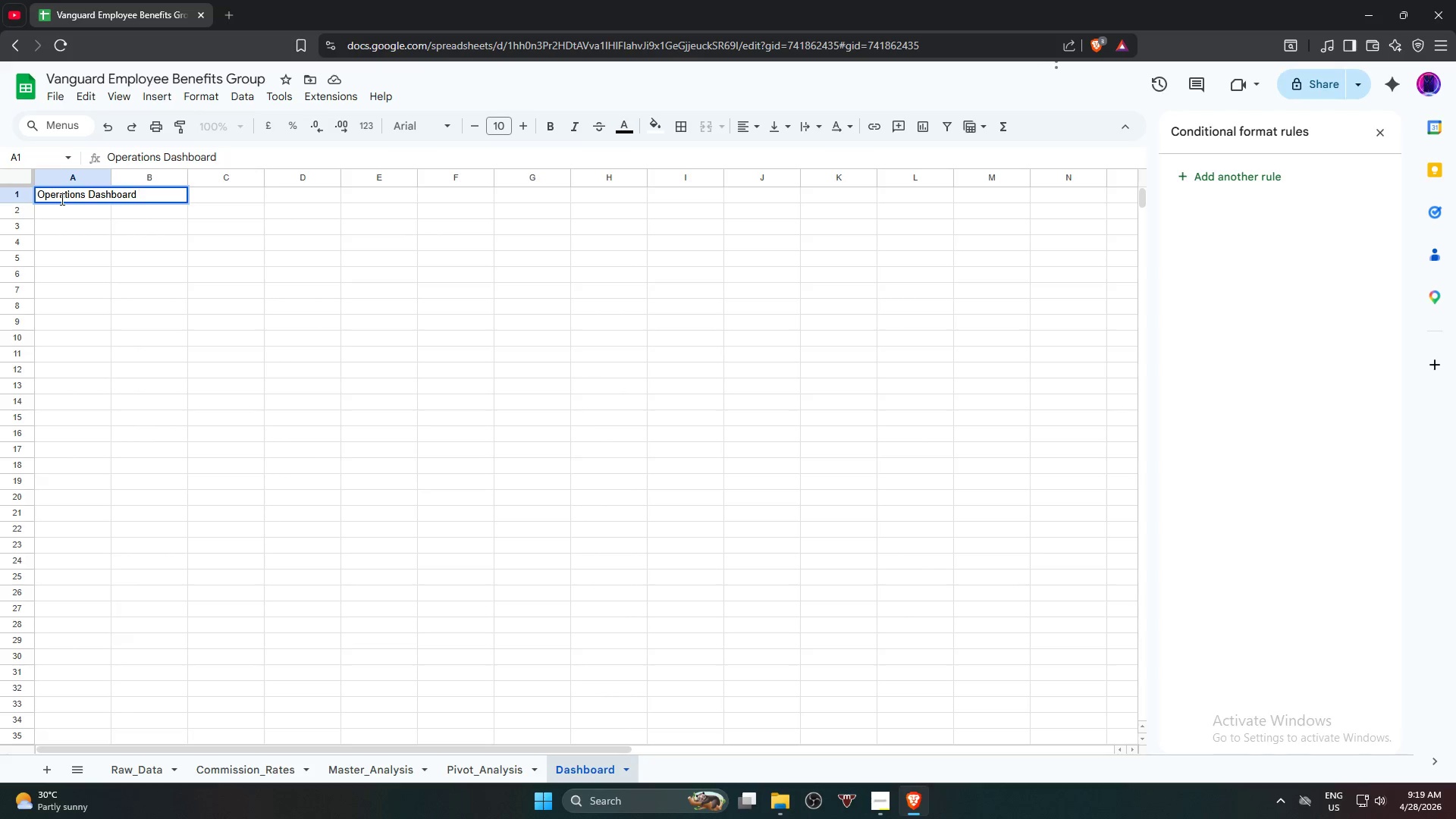 
hold_key(key=Backspace, duration=0.83)
 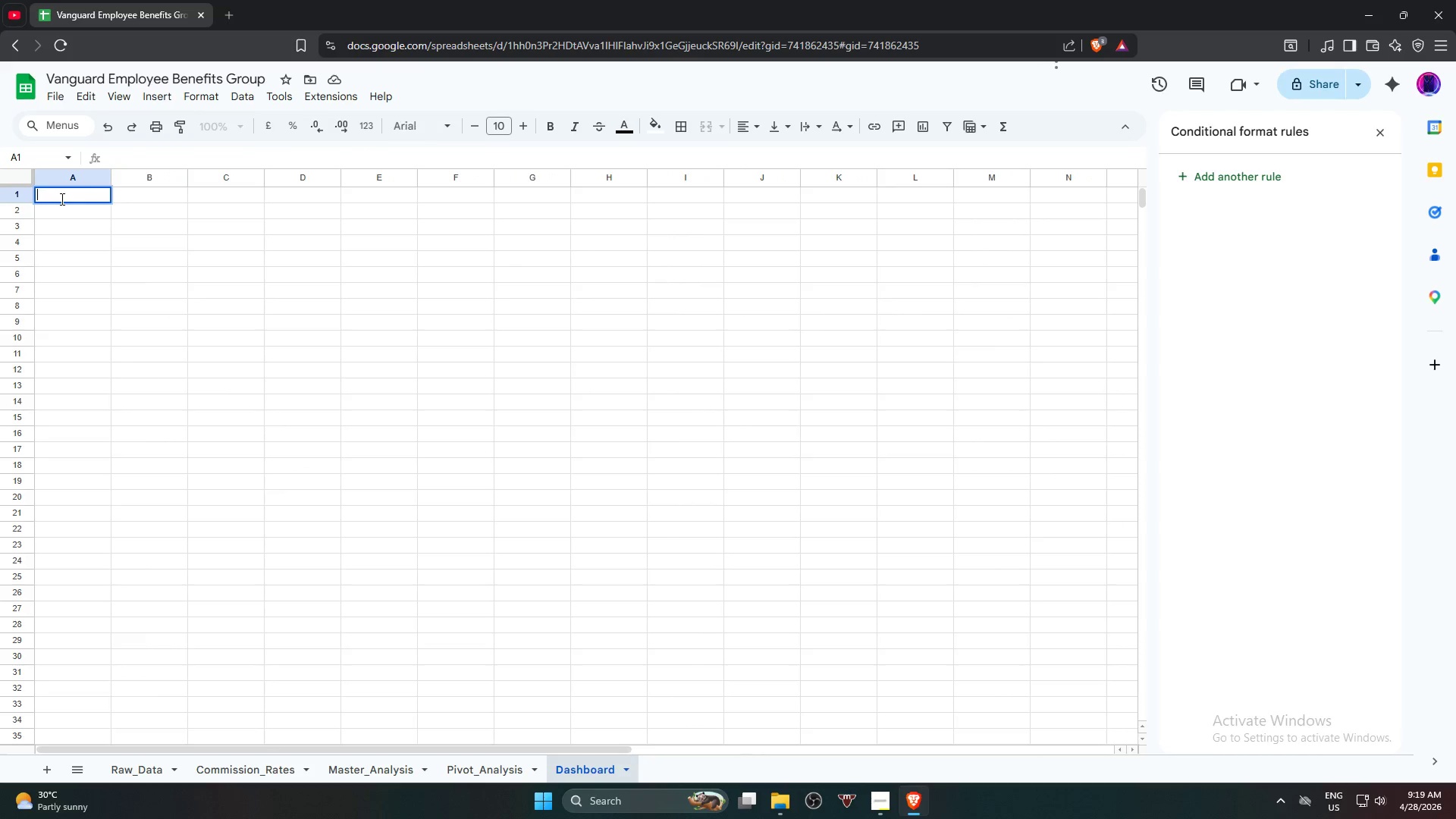 
wait(5.81)
 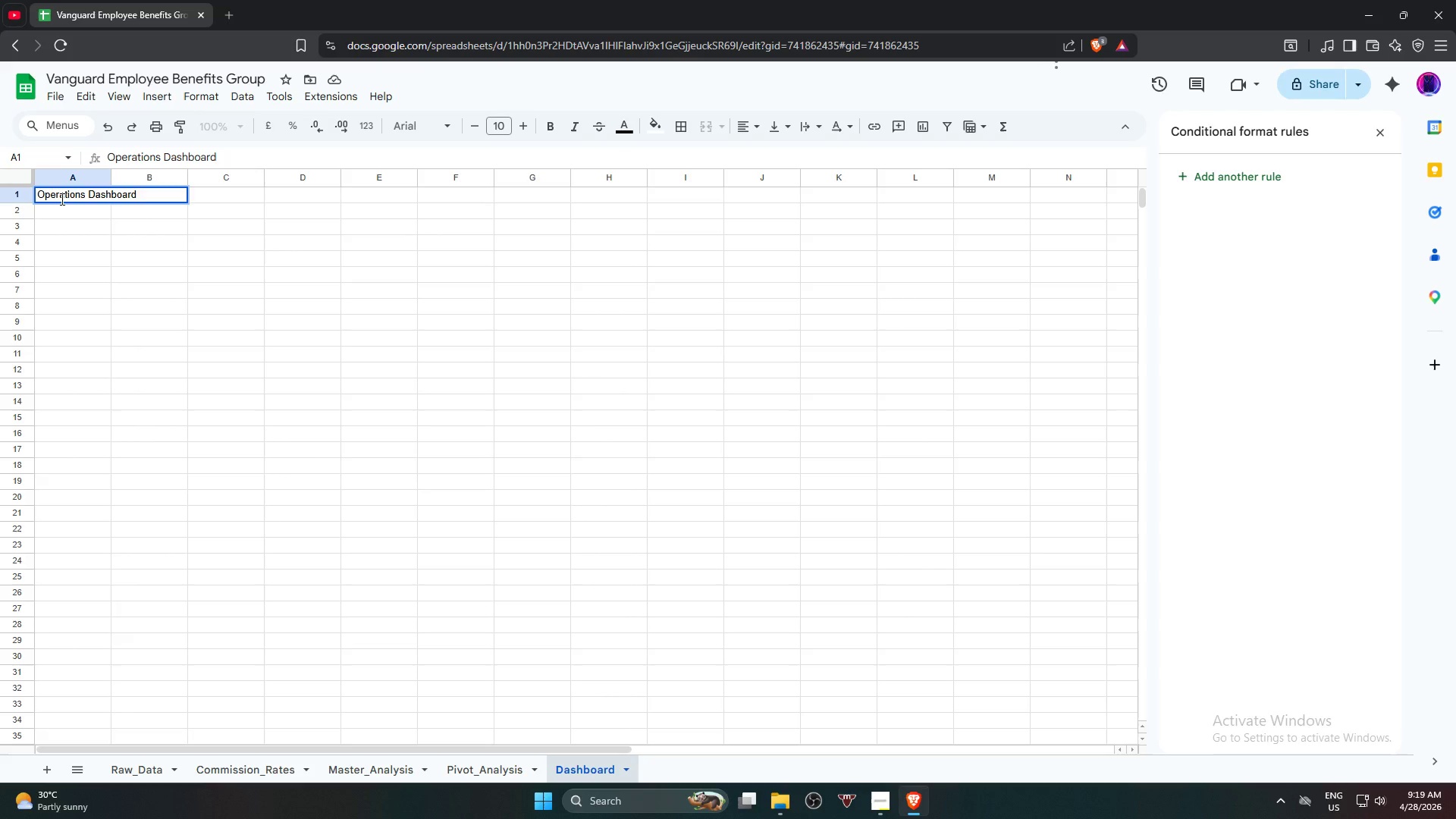 
type(- Enrollment Gap Analysis)
 